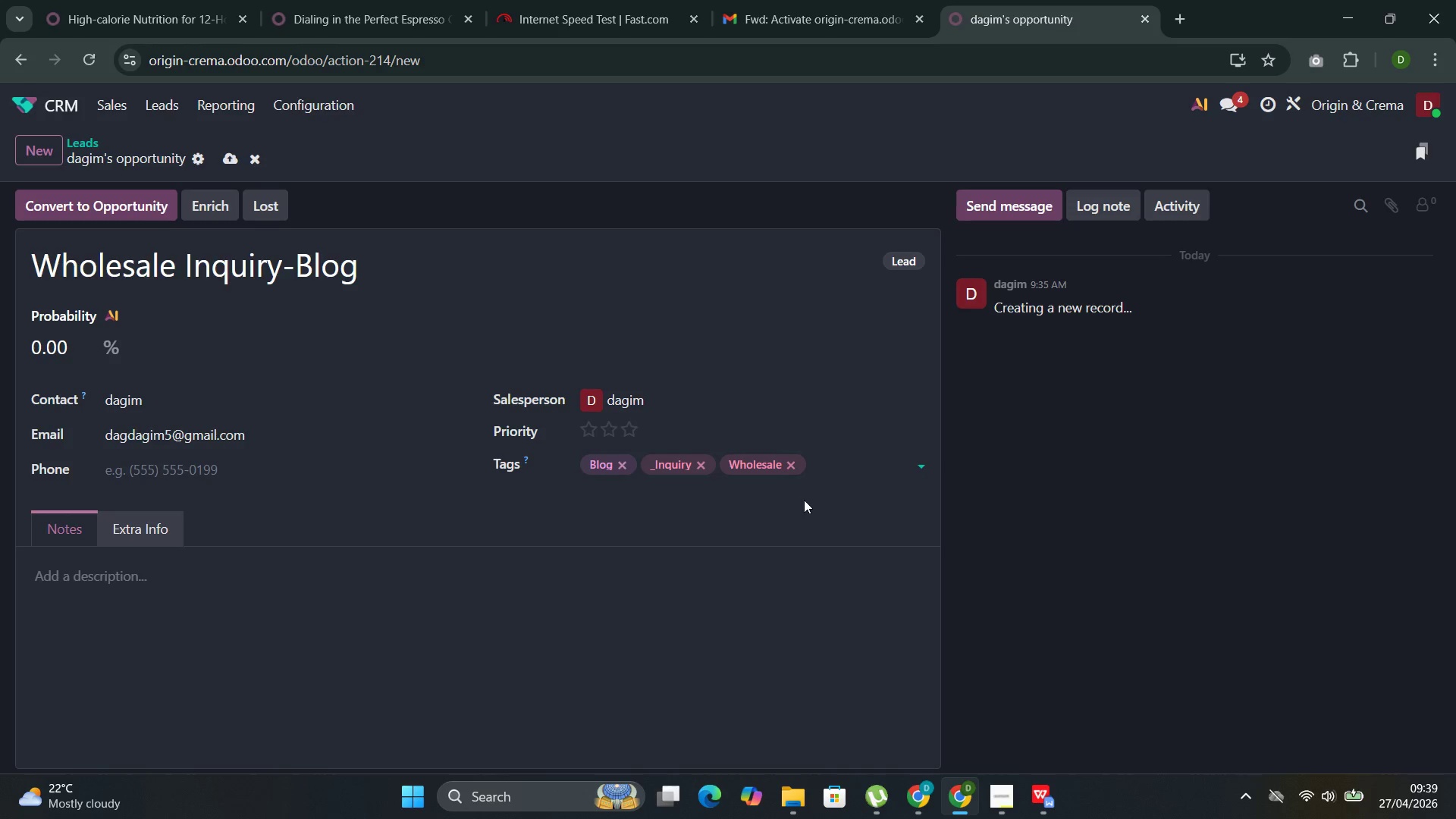 
wait(14.2)
 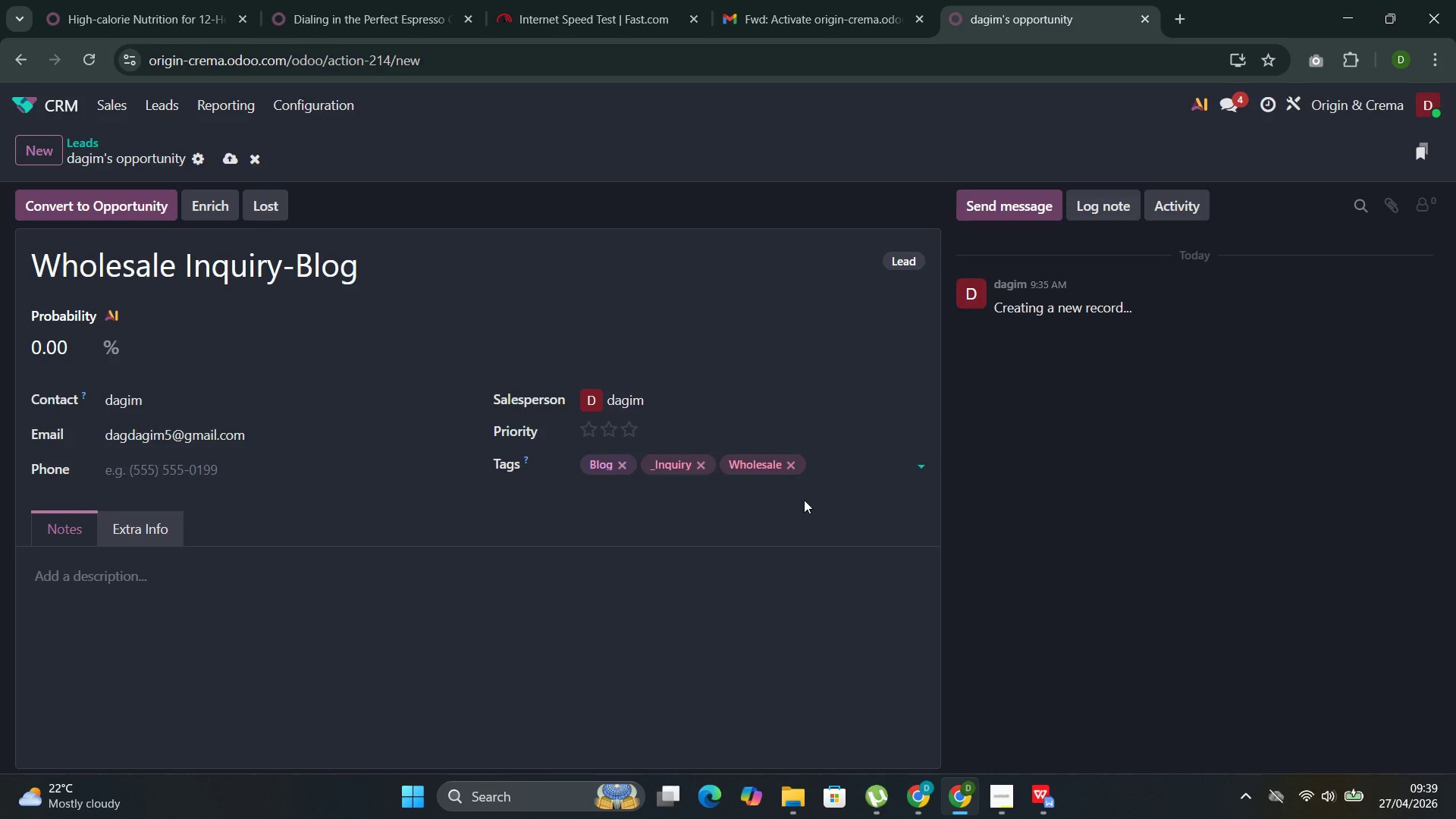 
left_click([152, 521])
 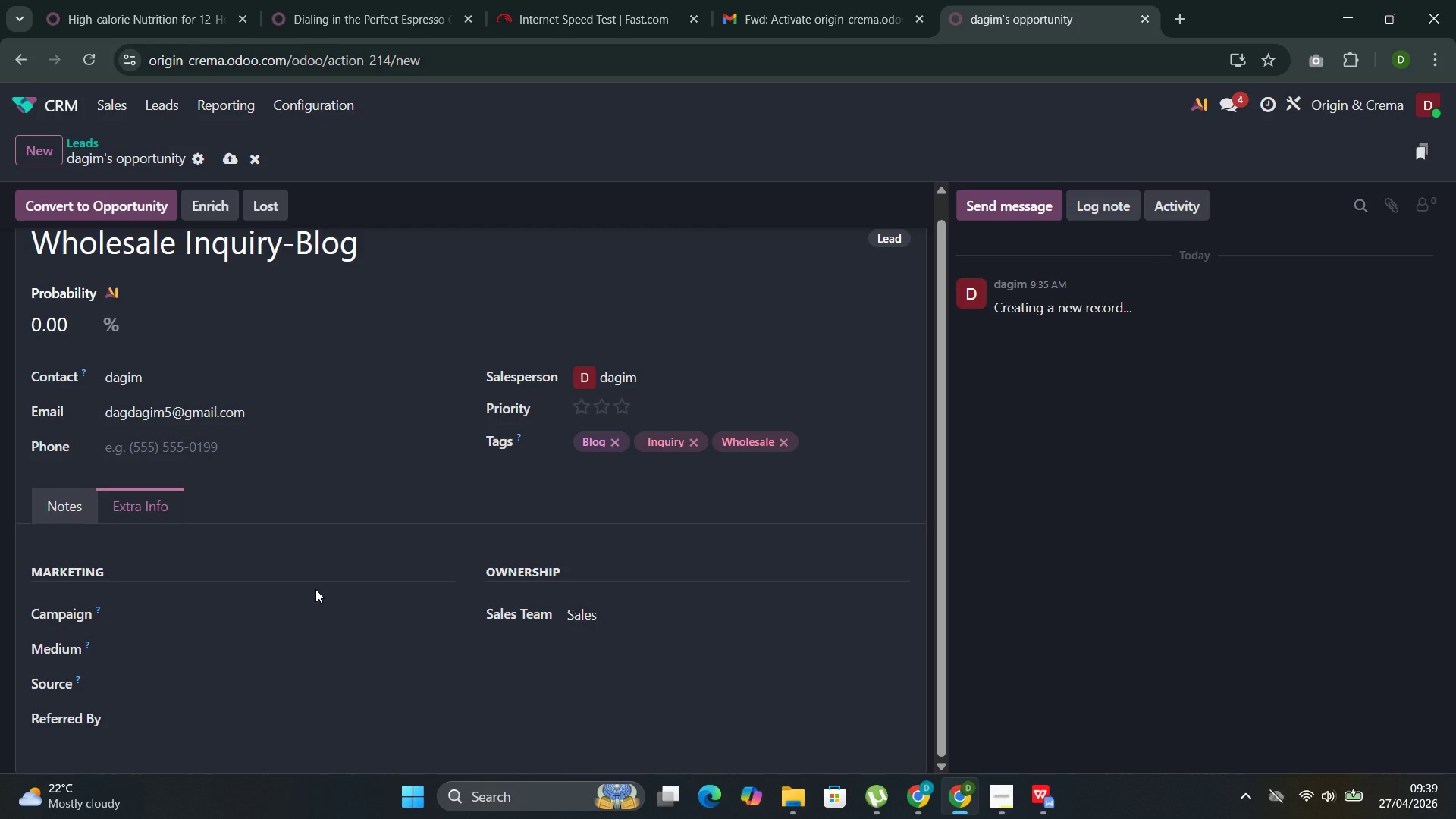 
wait(13.64)
 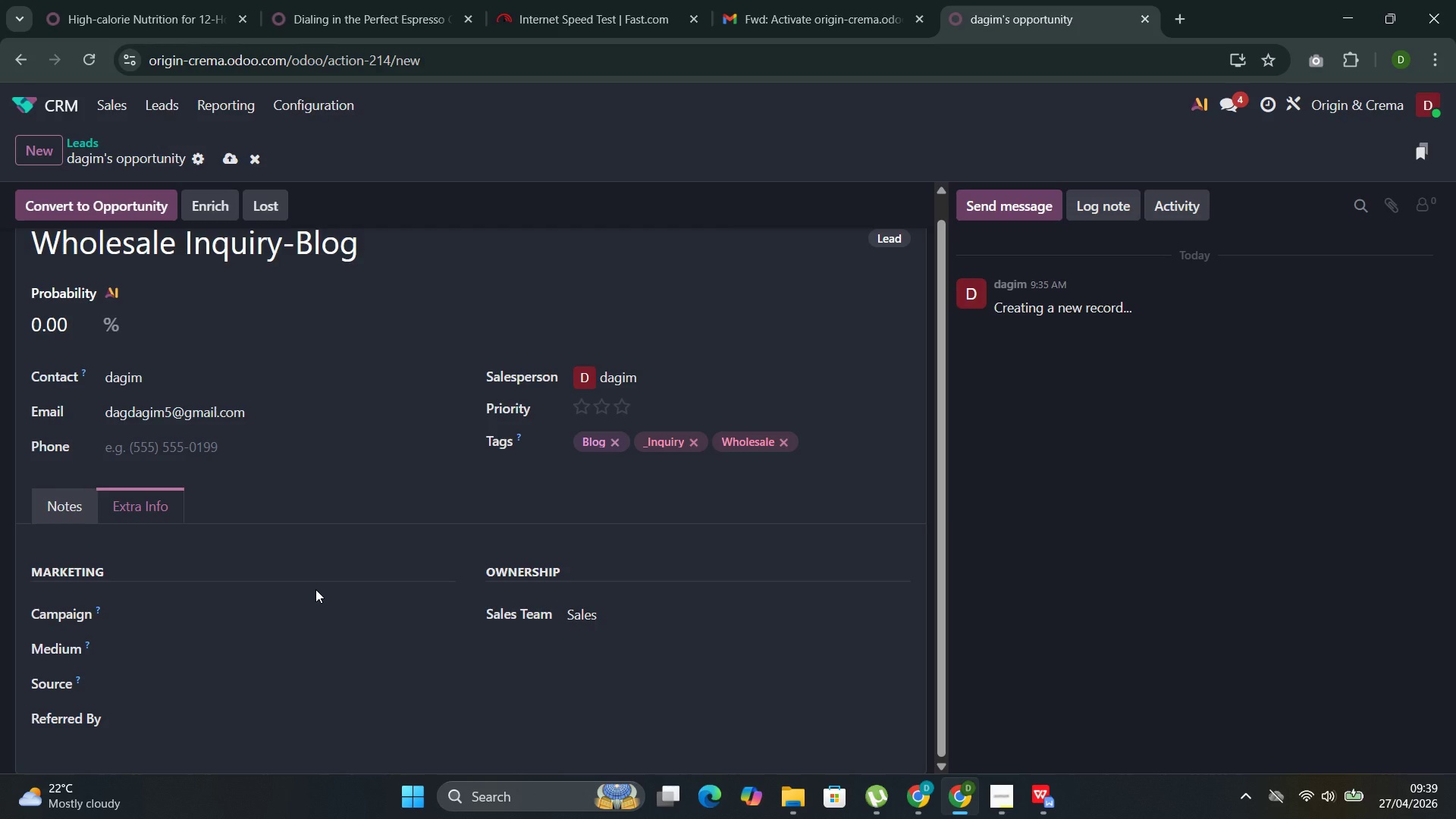 
left_click([619, 403])
 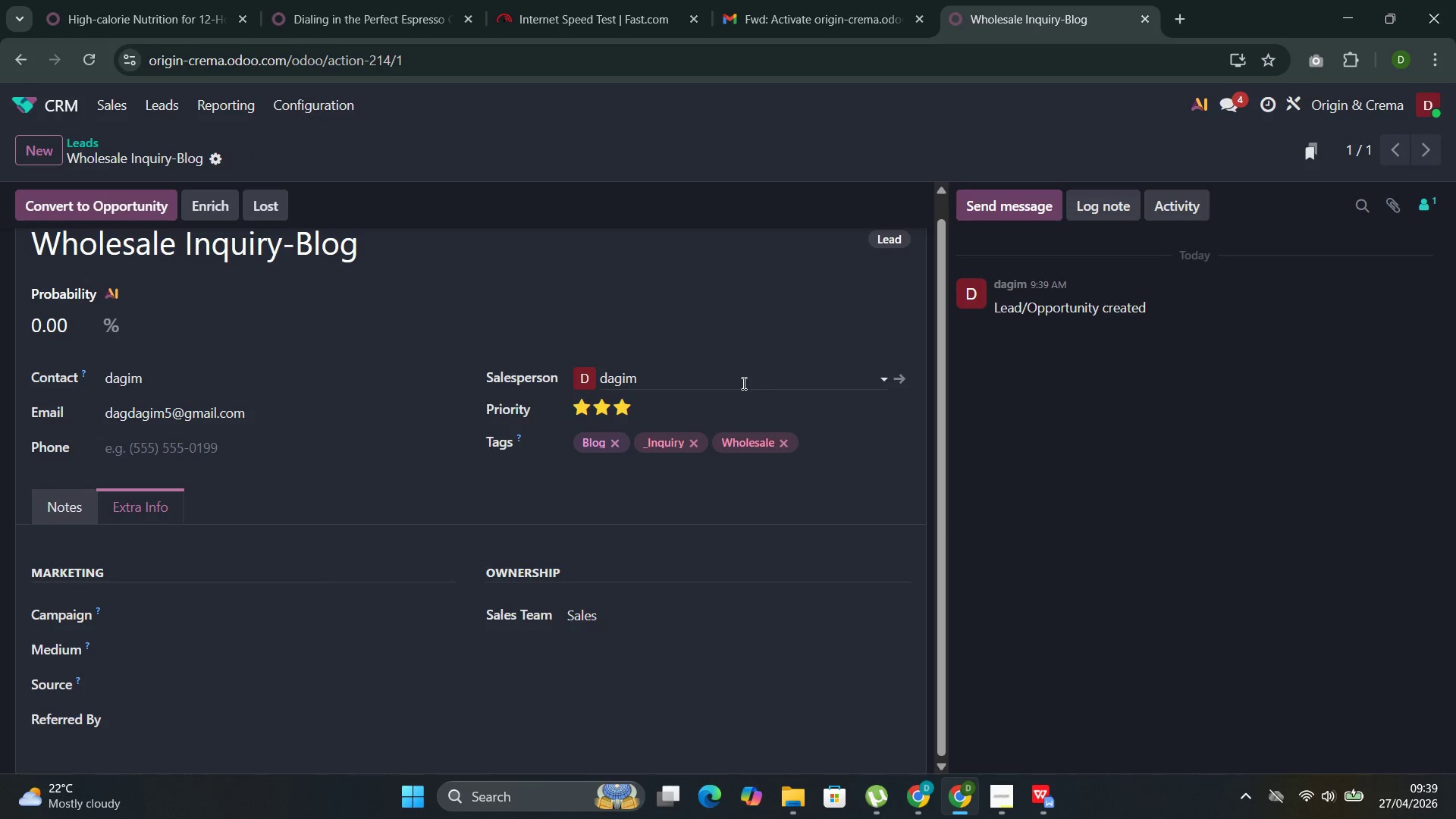 
left_click([742, 383])
 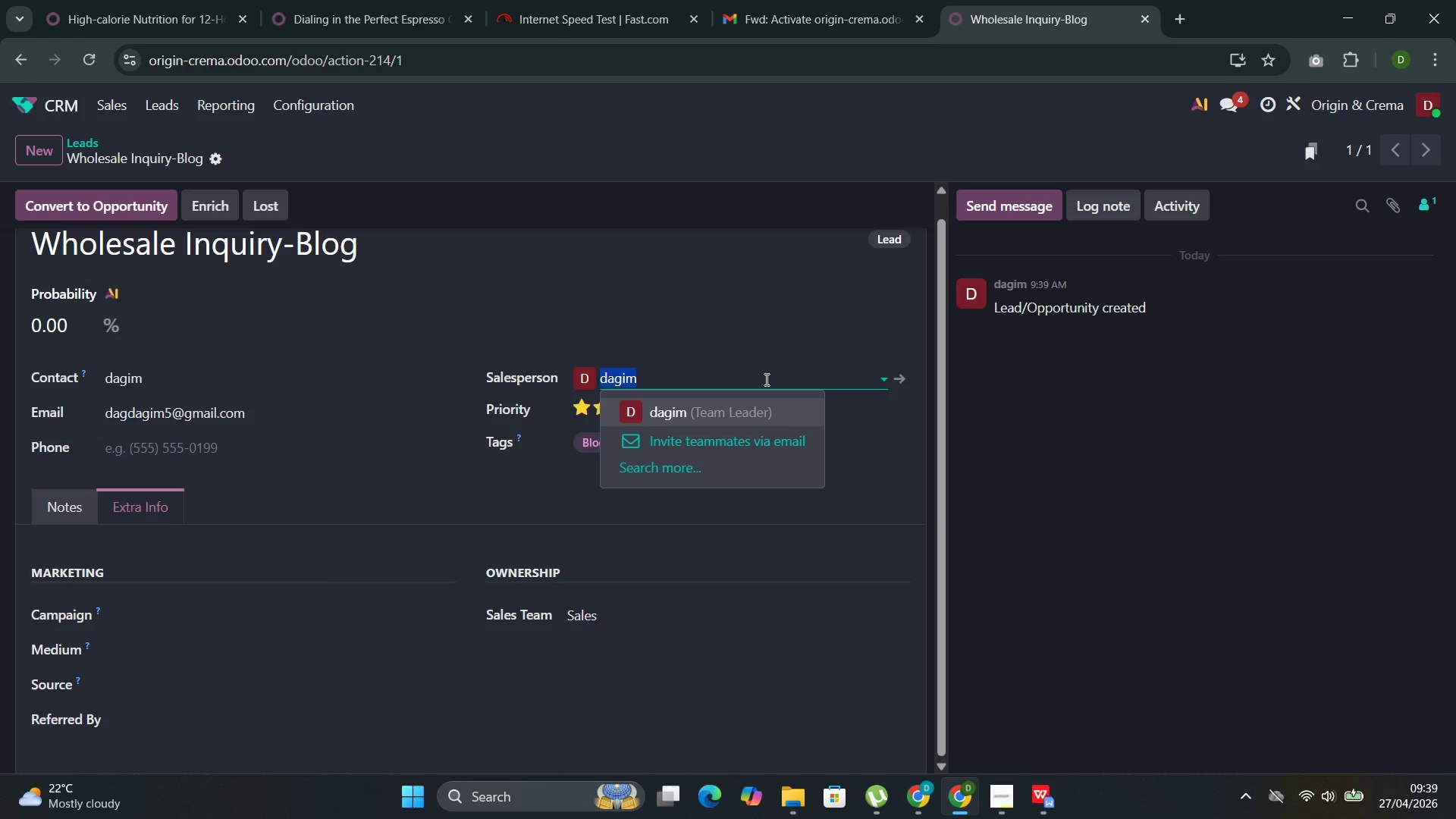 
left_click([805, 378])
 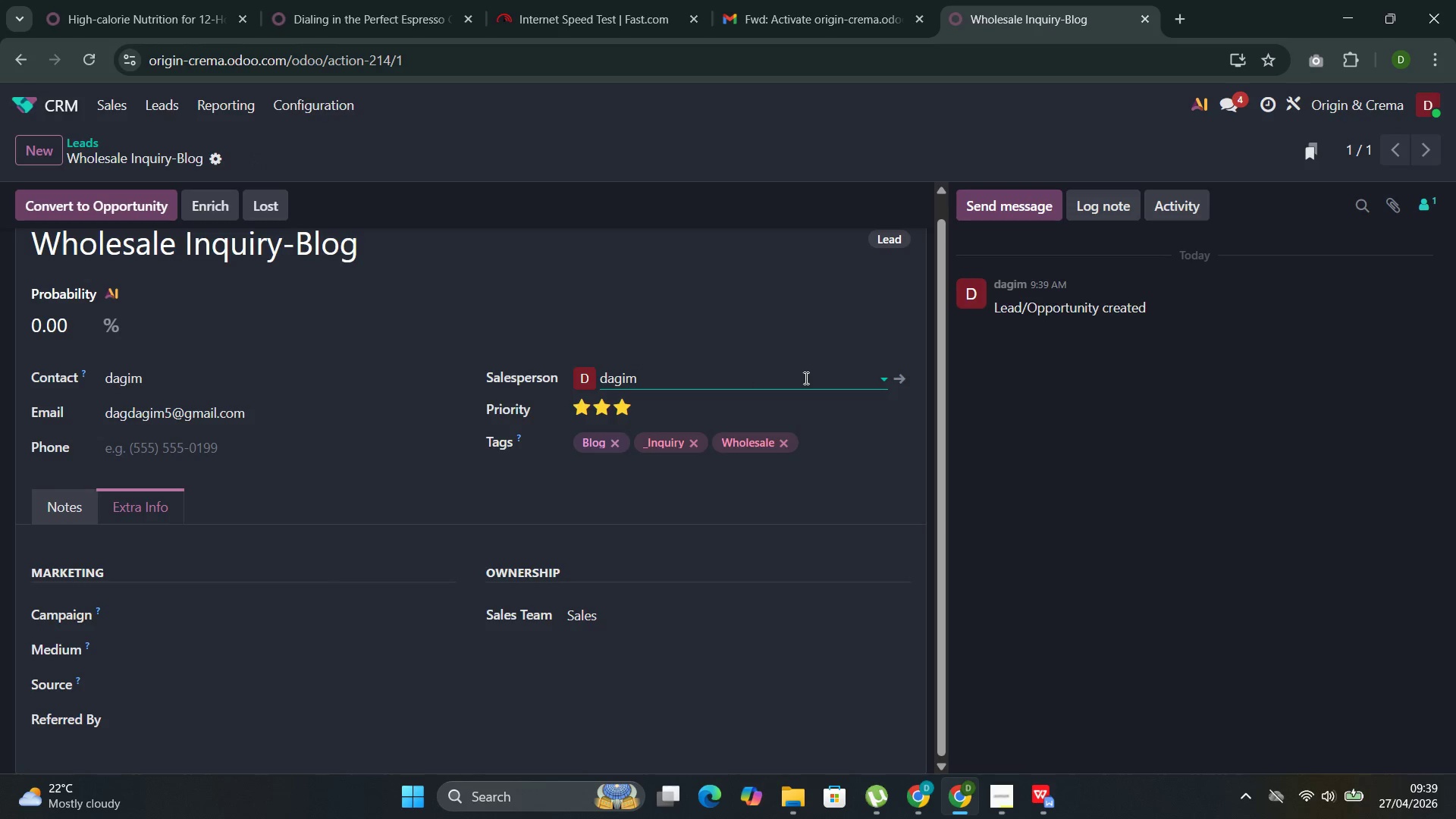 
left_click([805, 378])
 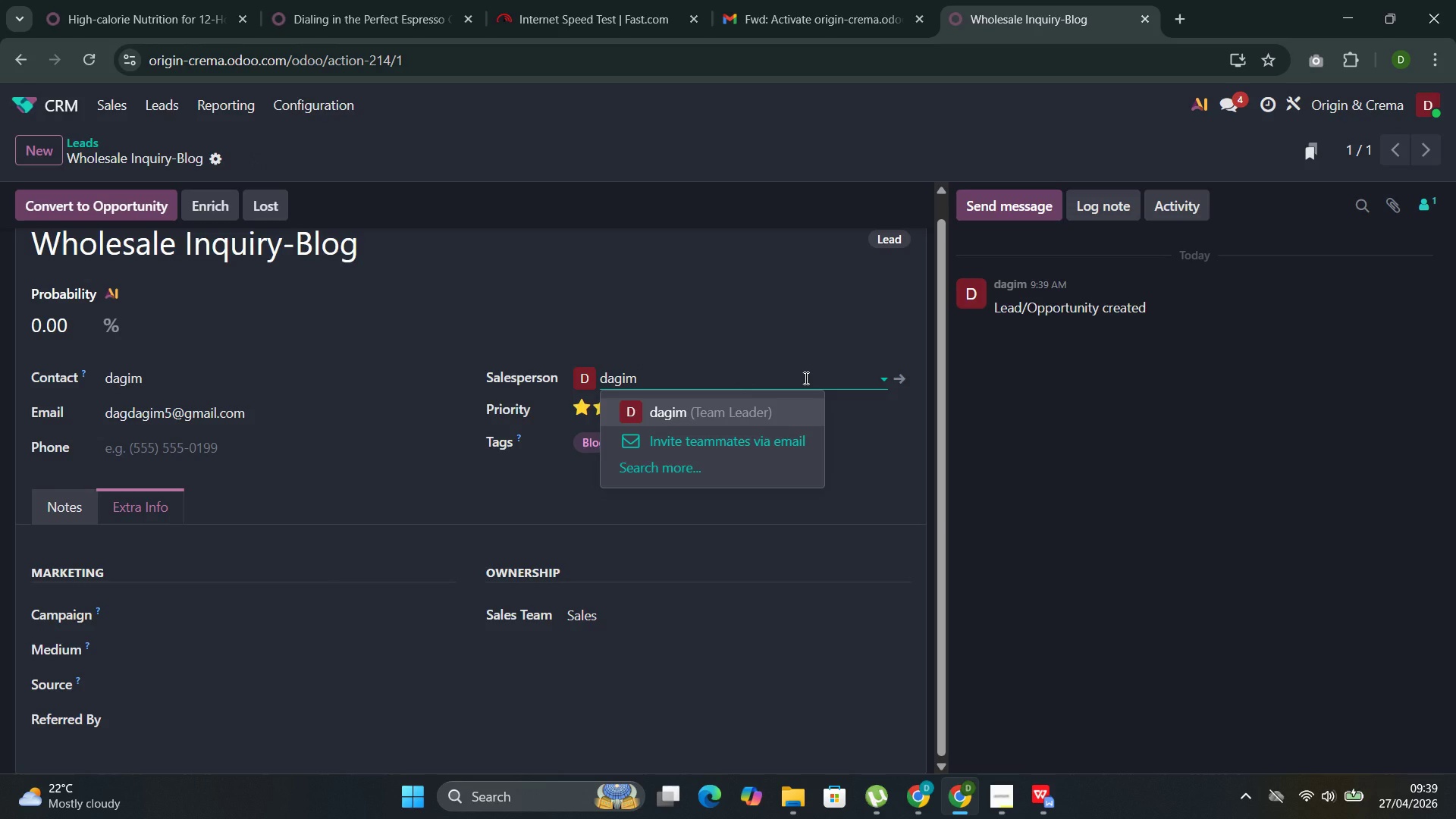 
left_click([805, 378])
 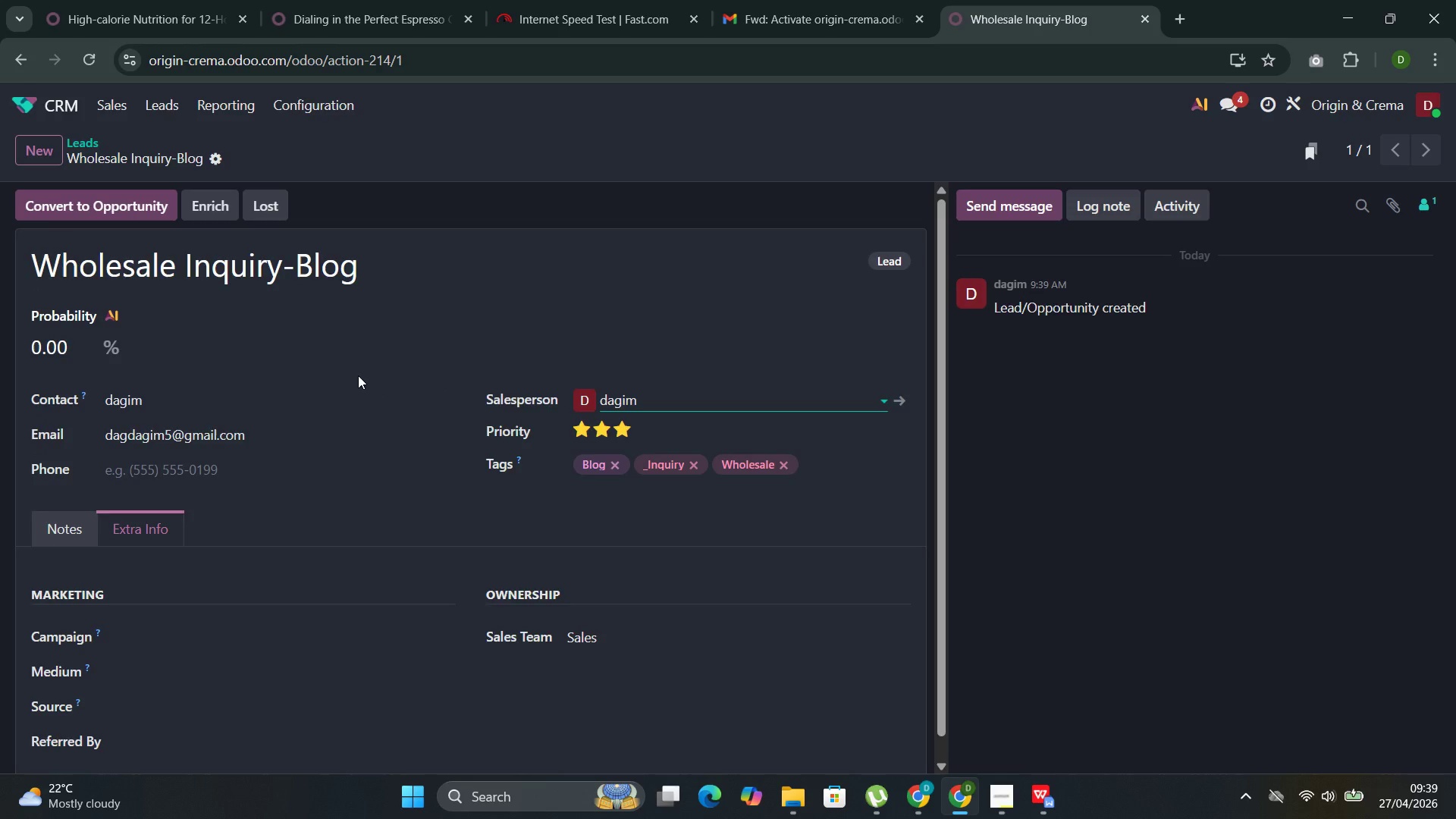 
wait(8.89)
 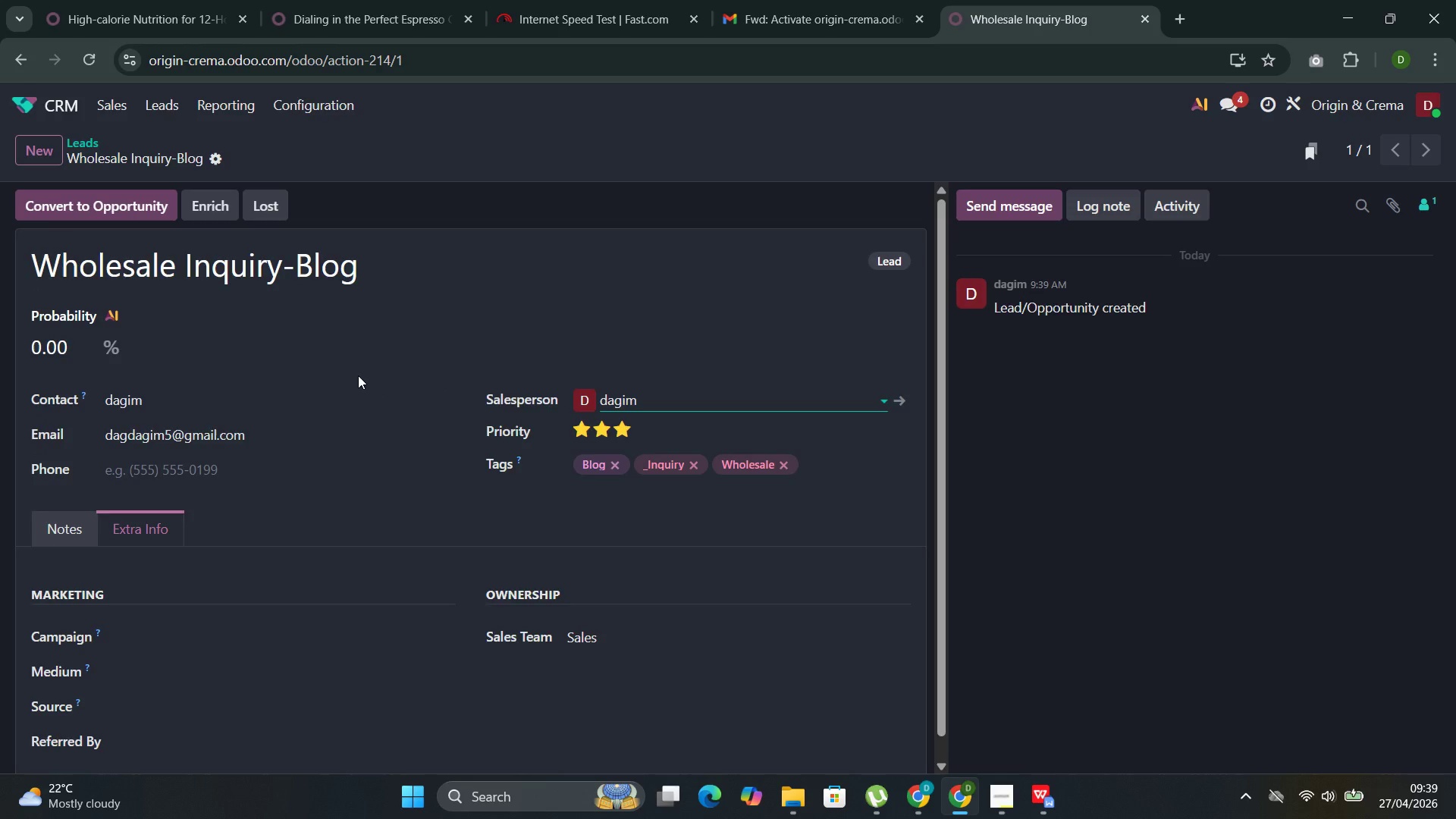 
left_click([70, 506])
 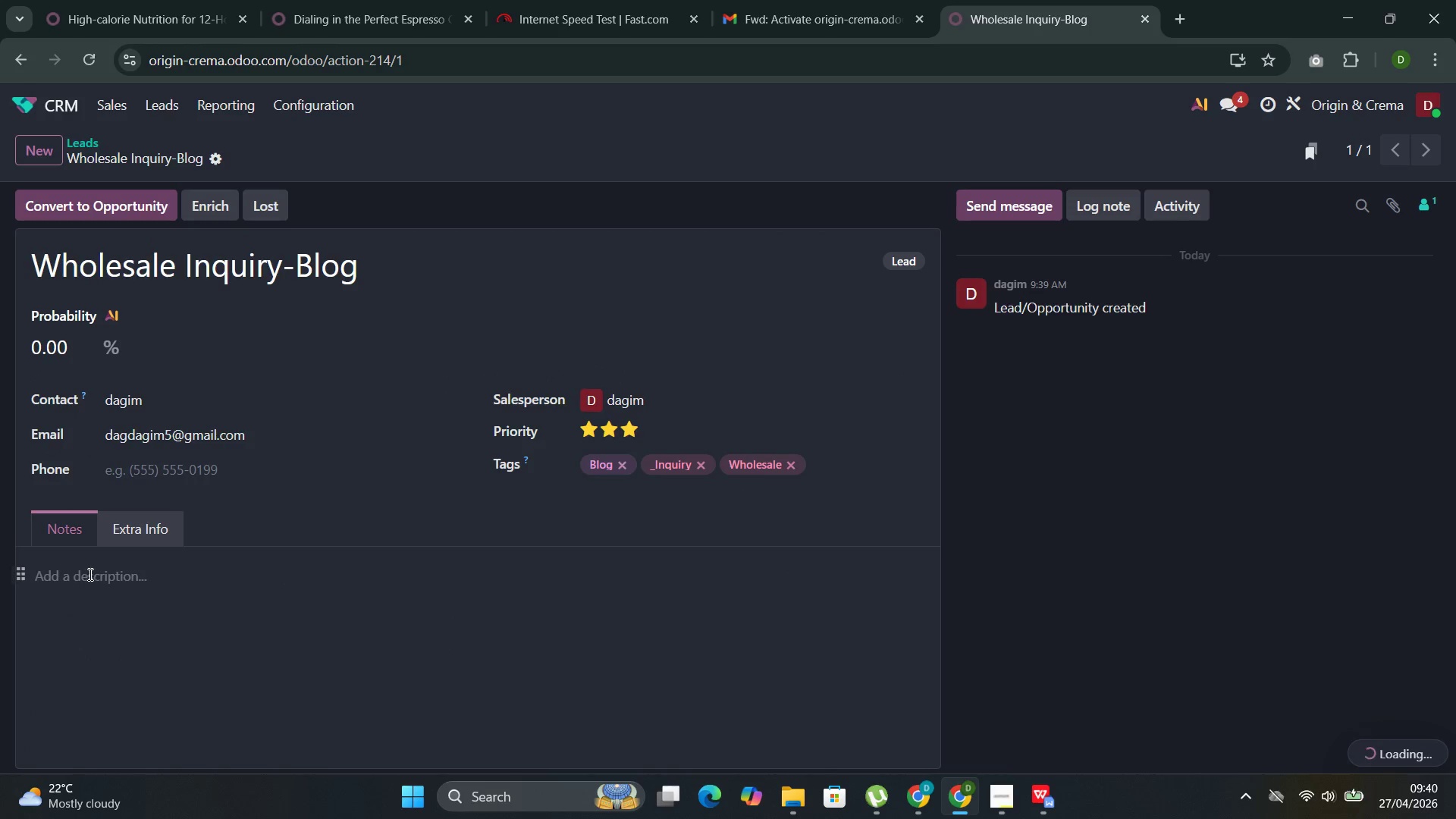 
left_click([88, 576])
 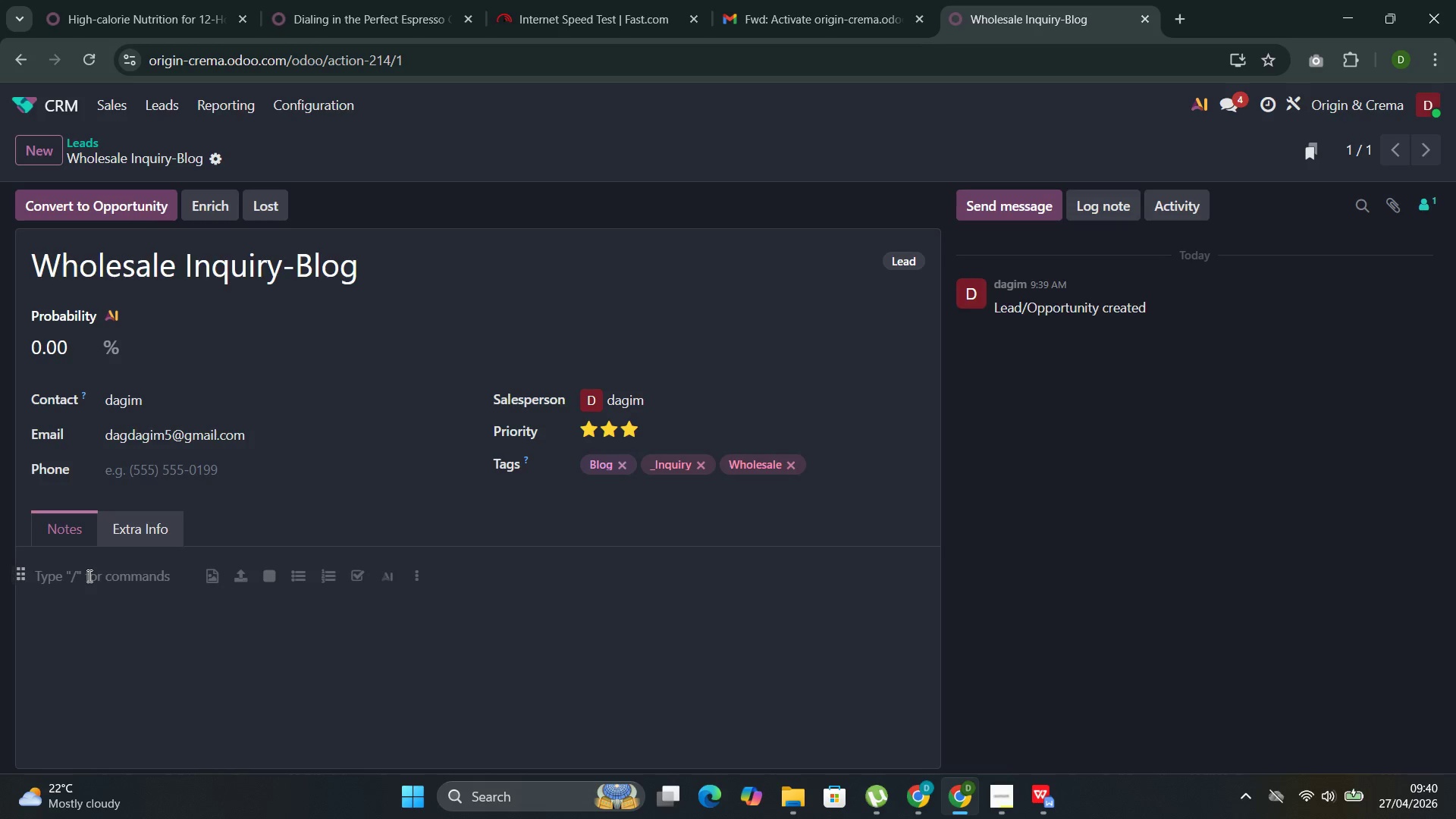 
type(Su)
key(Backspace)
key(Backspace)
key(Backspace)
type(Teh)
 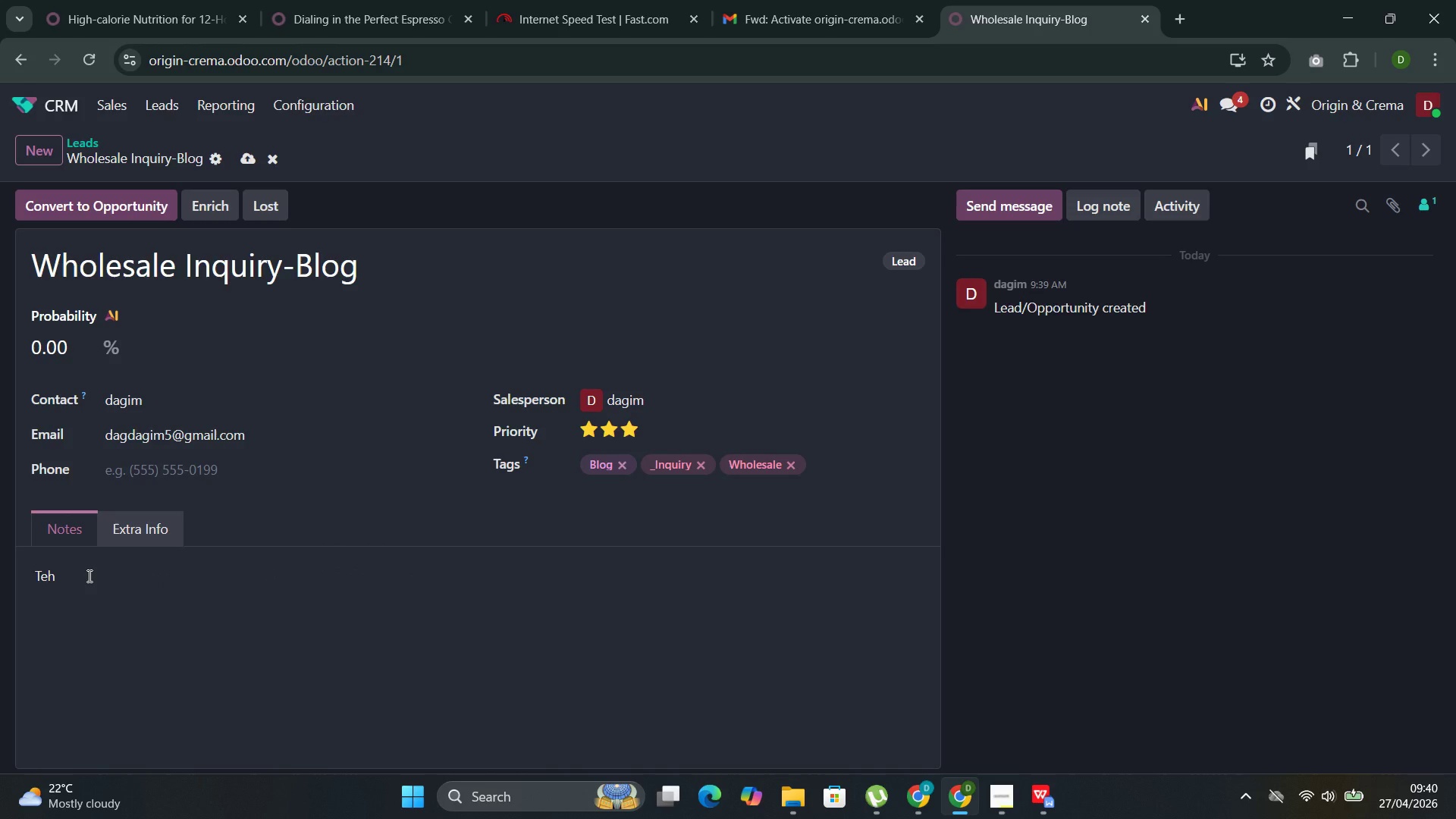 
key(Backspace)
key(Backspace)
type(HE cHEMISTRY OF Water Temperature)
 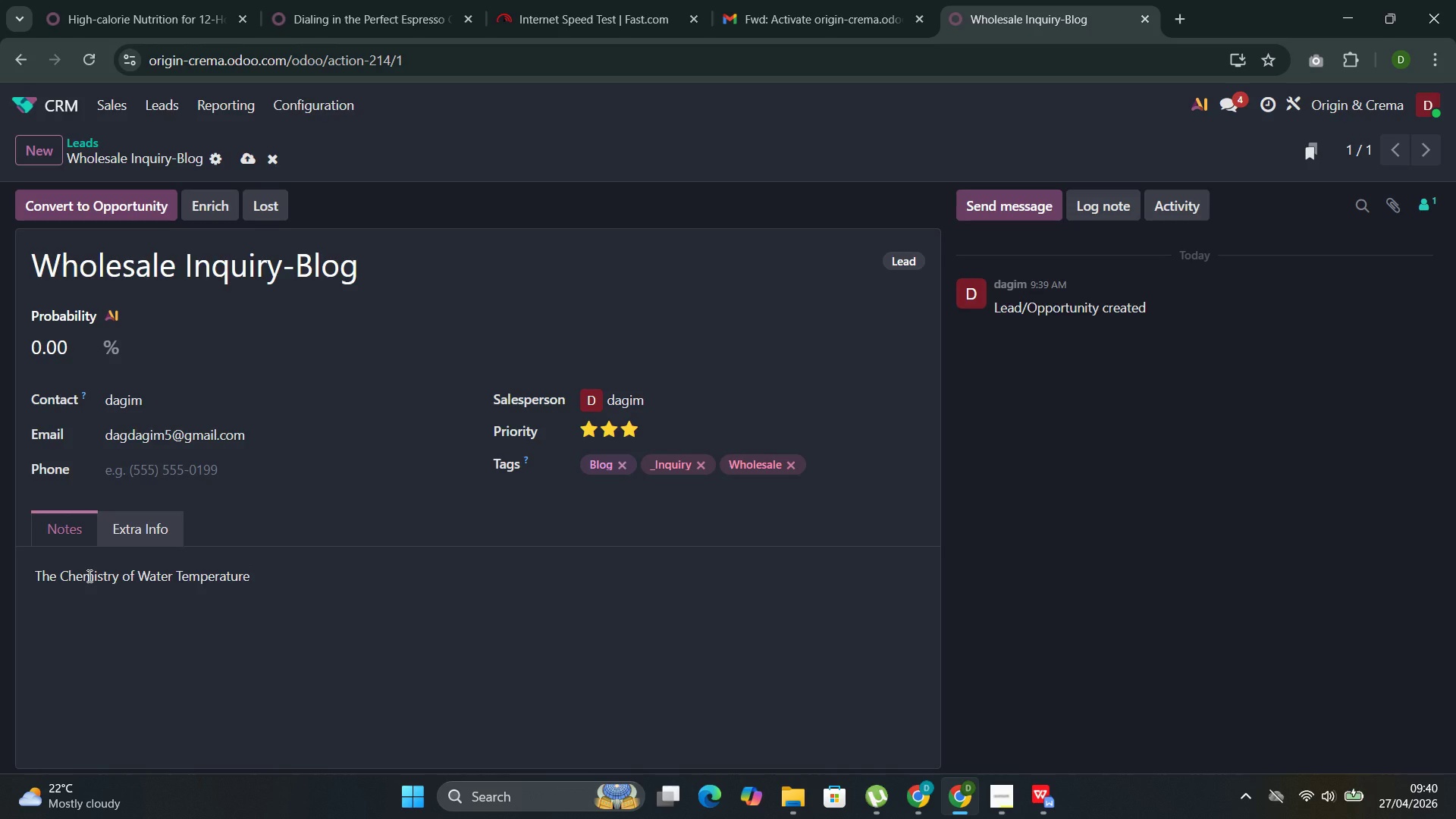 
hold_key(key=CapsLock, duration=0.38)
 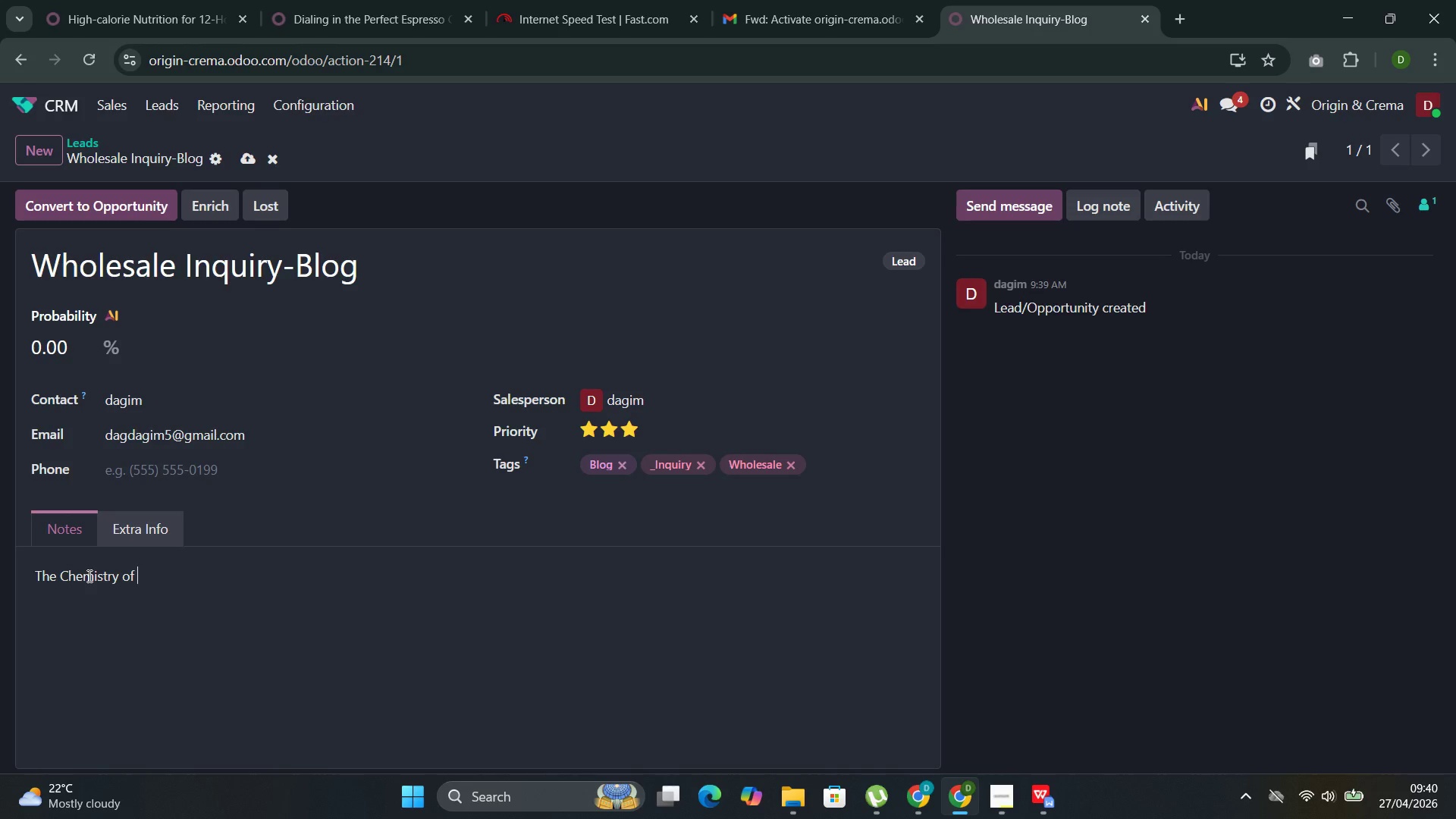 
key(Space)
 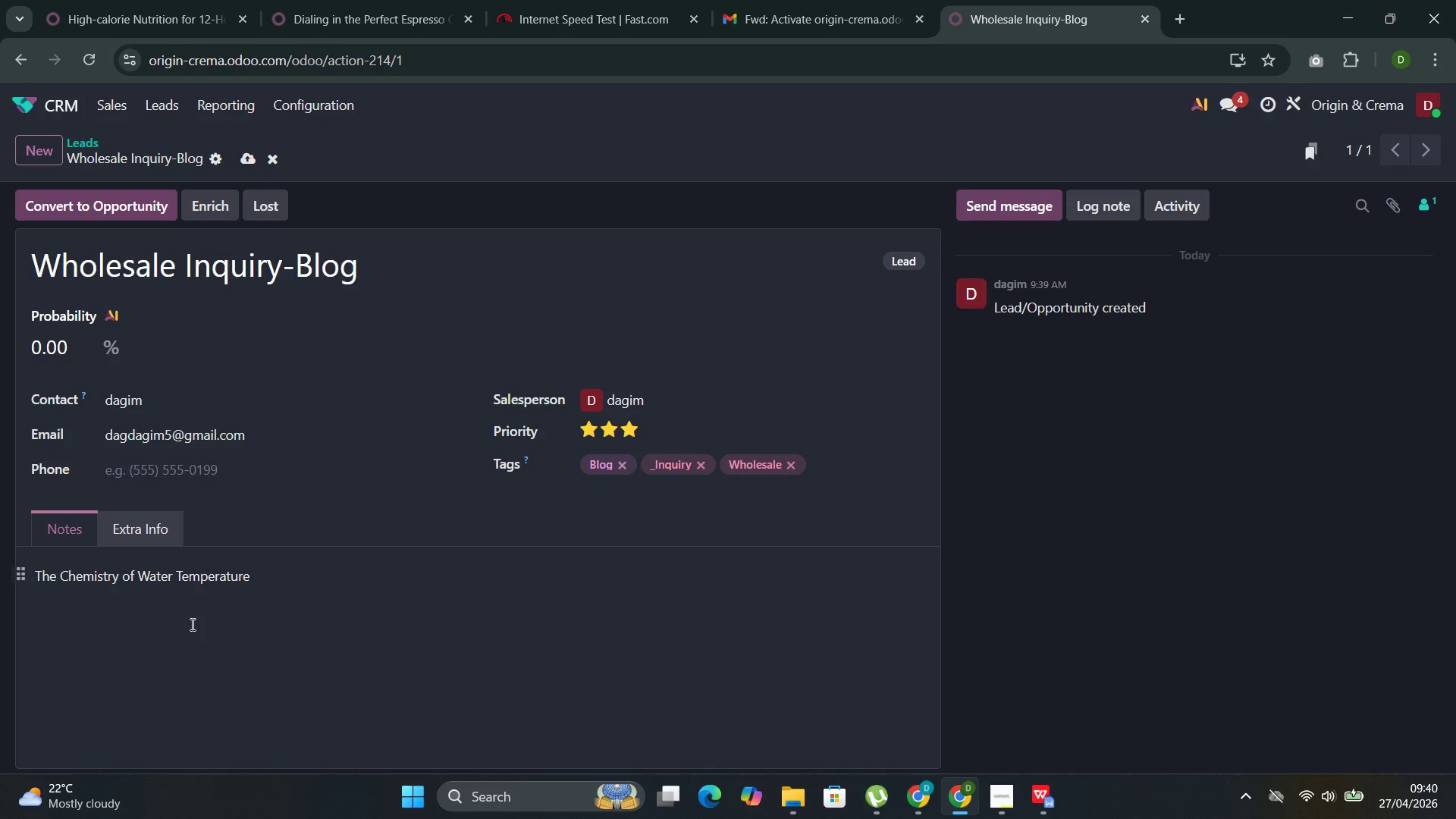 
wait(19.11)
 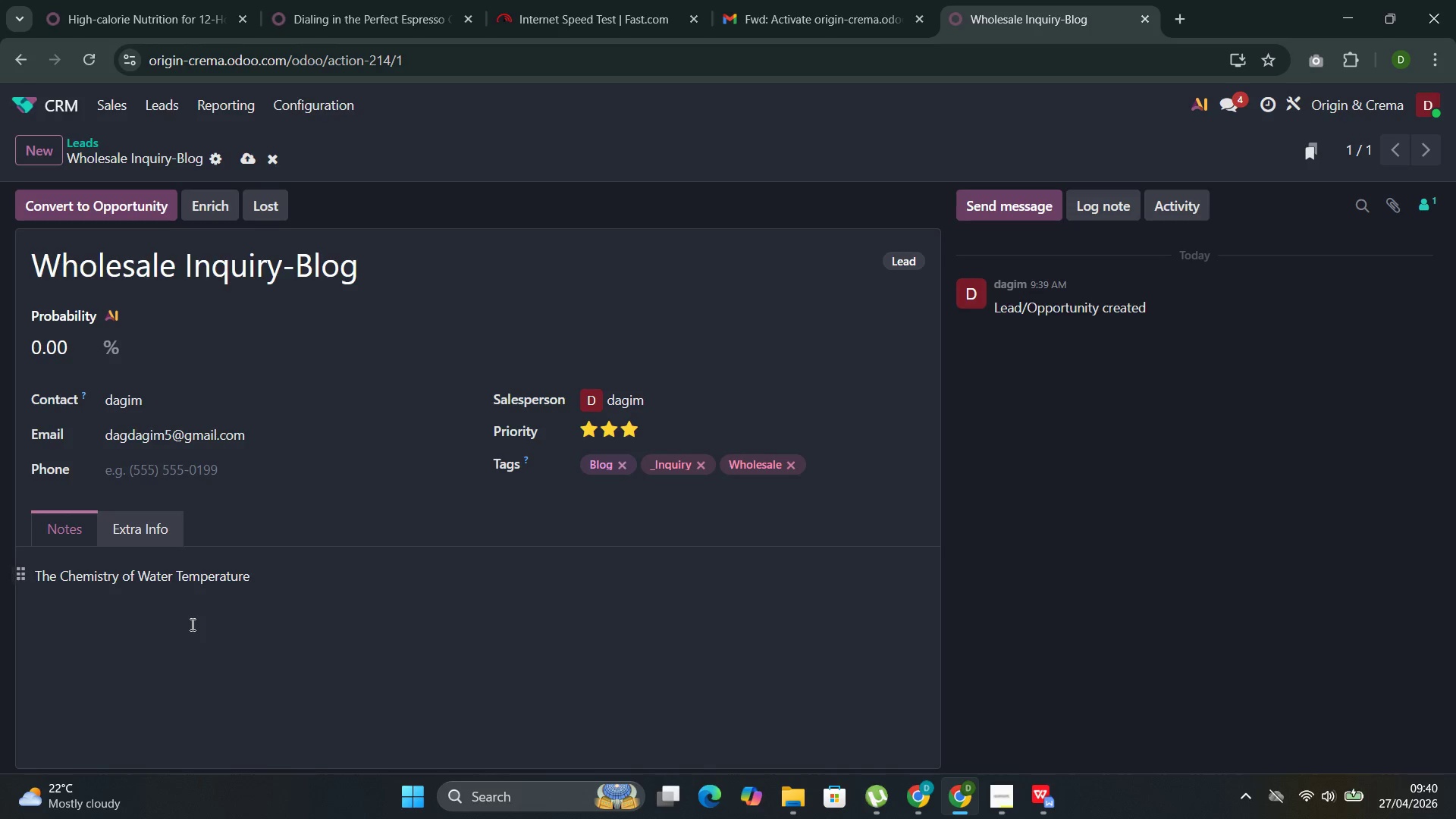 
left_click([626, 465])
 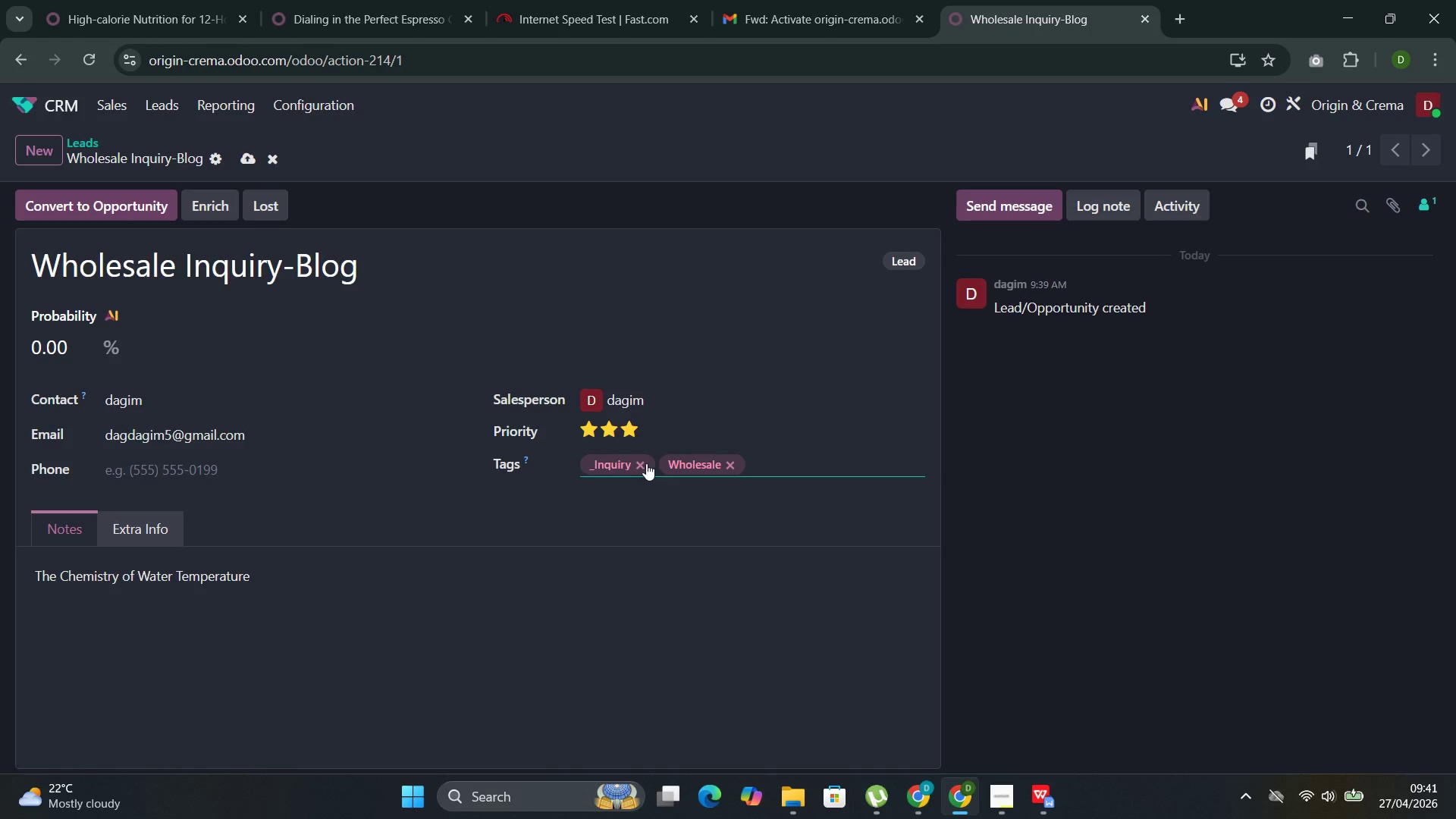 
left_click([646, 463])
 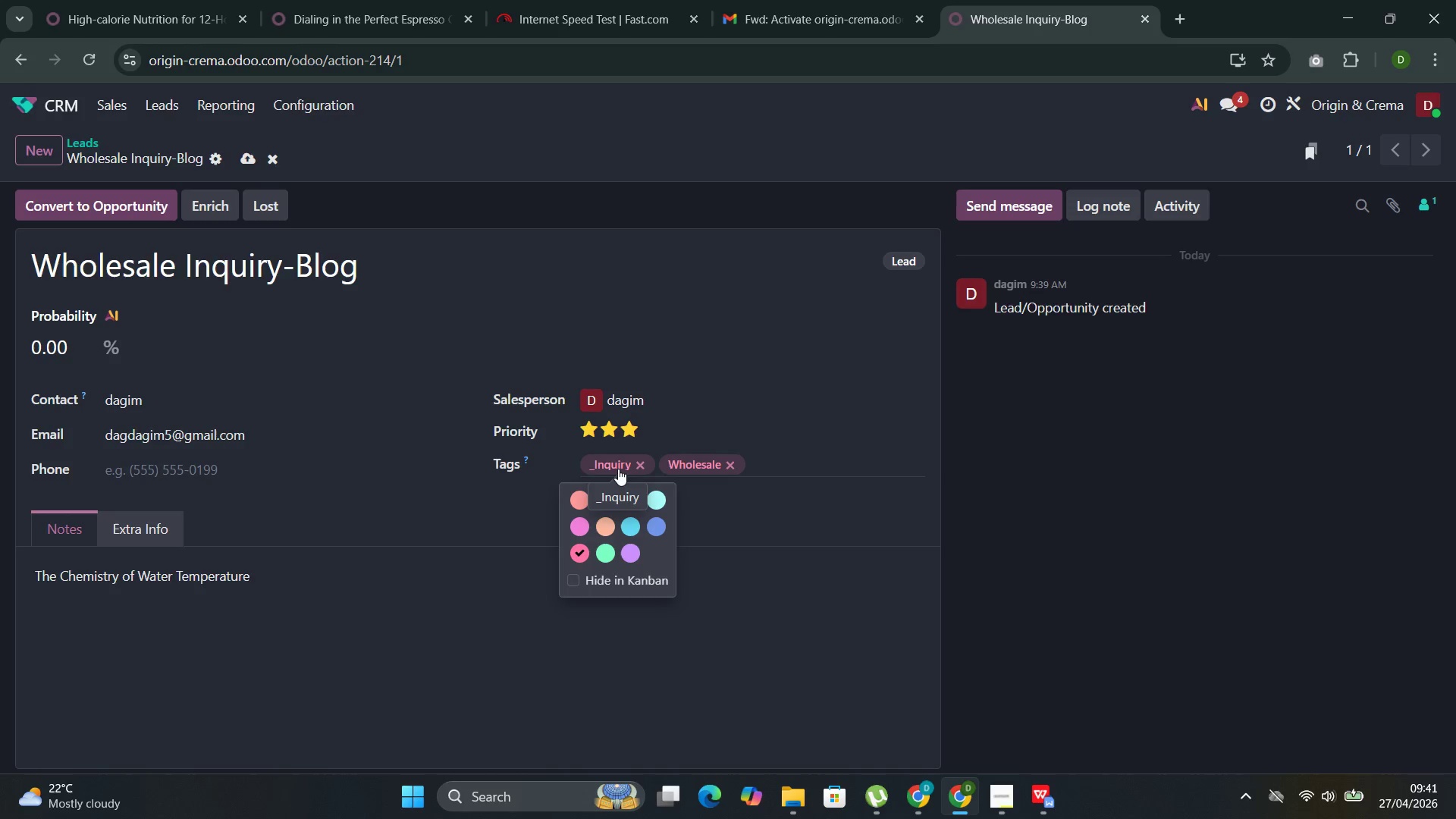 
left_click([618, 469])
 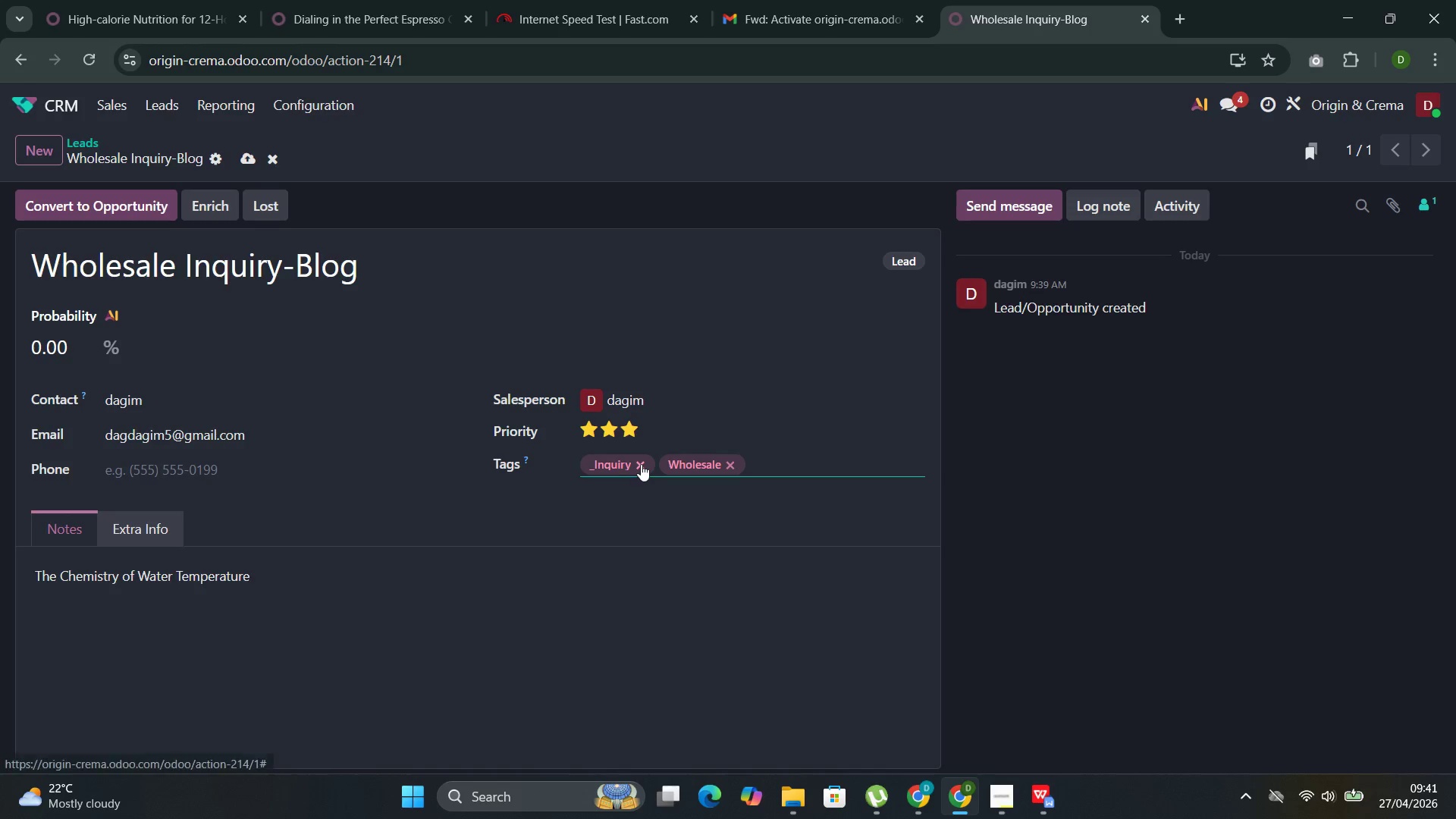 
left_click([641, 464])
 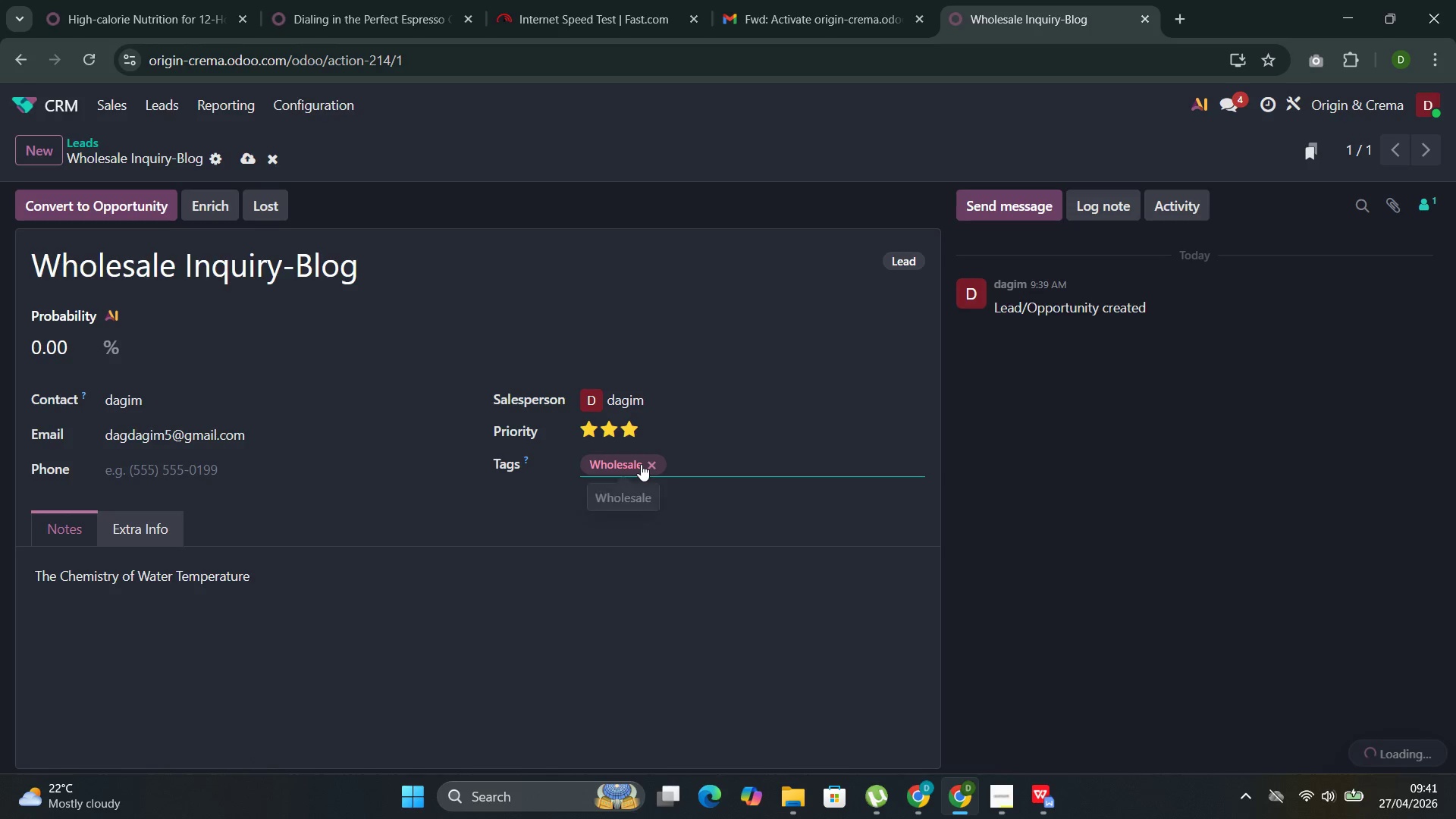 
left_click_drag(start_coordinate=[641, 464], to_coordinate=[652, 462])
 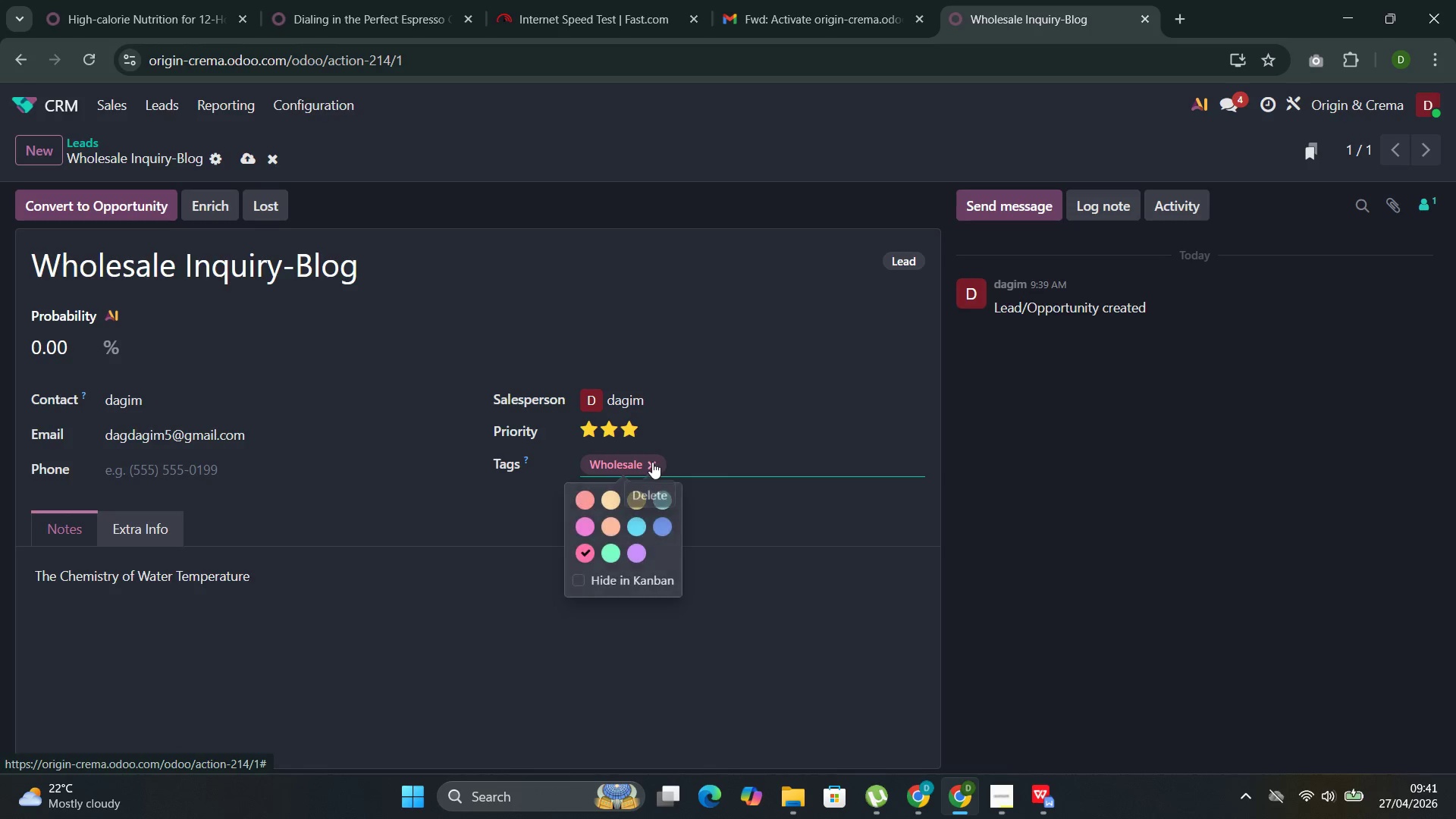 
left_click([652, 462])
 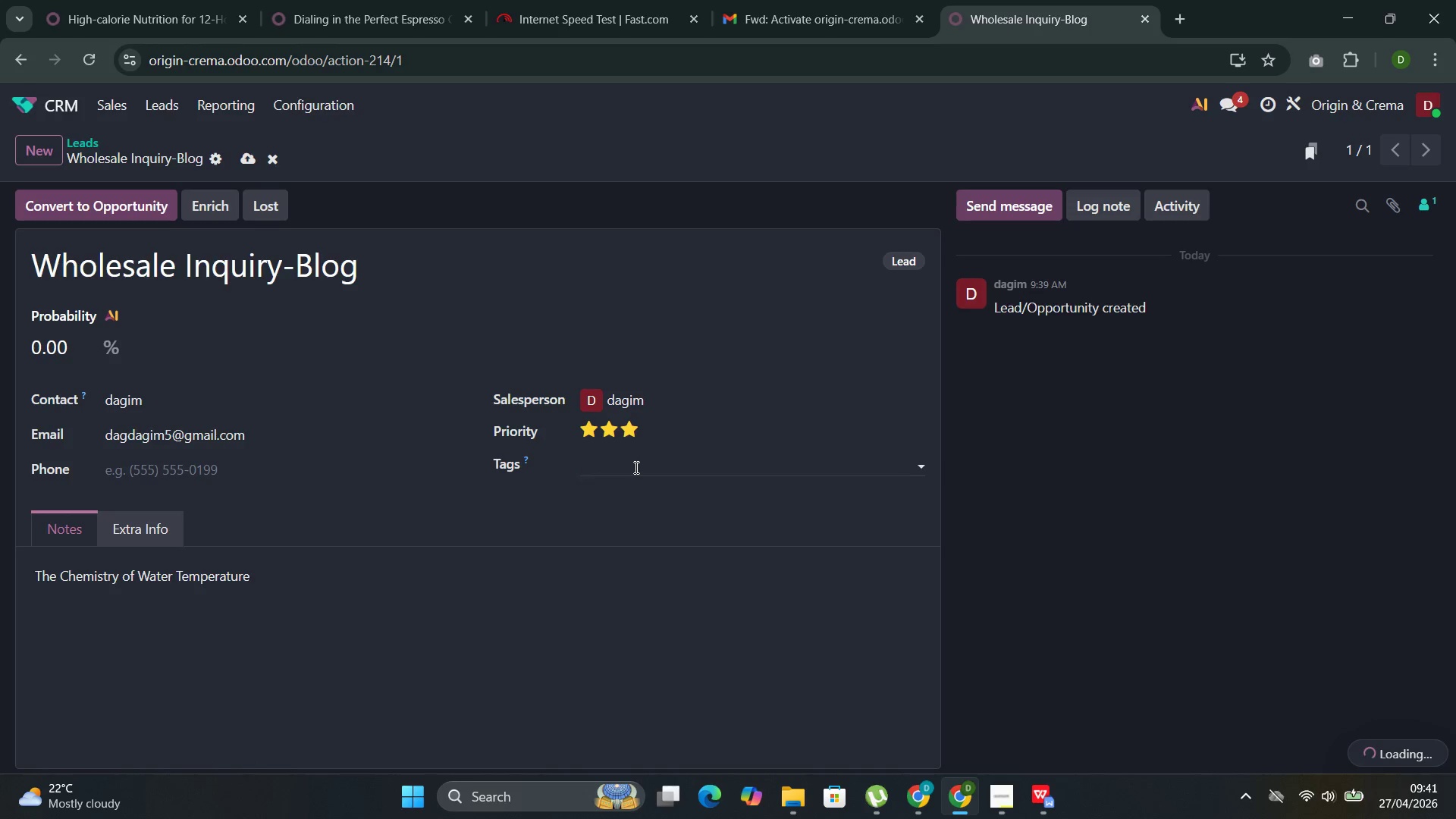 
left_click([635, 467])
 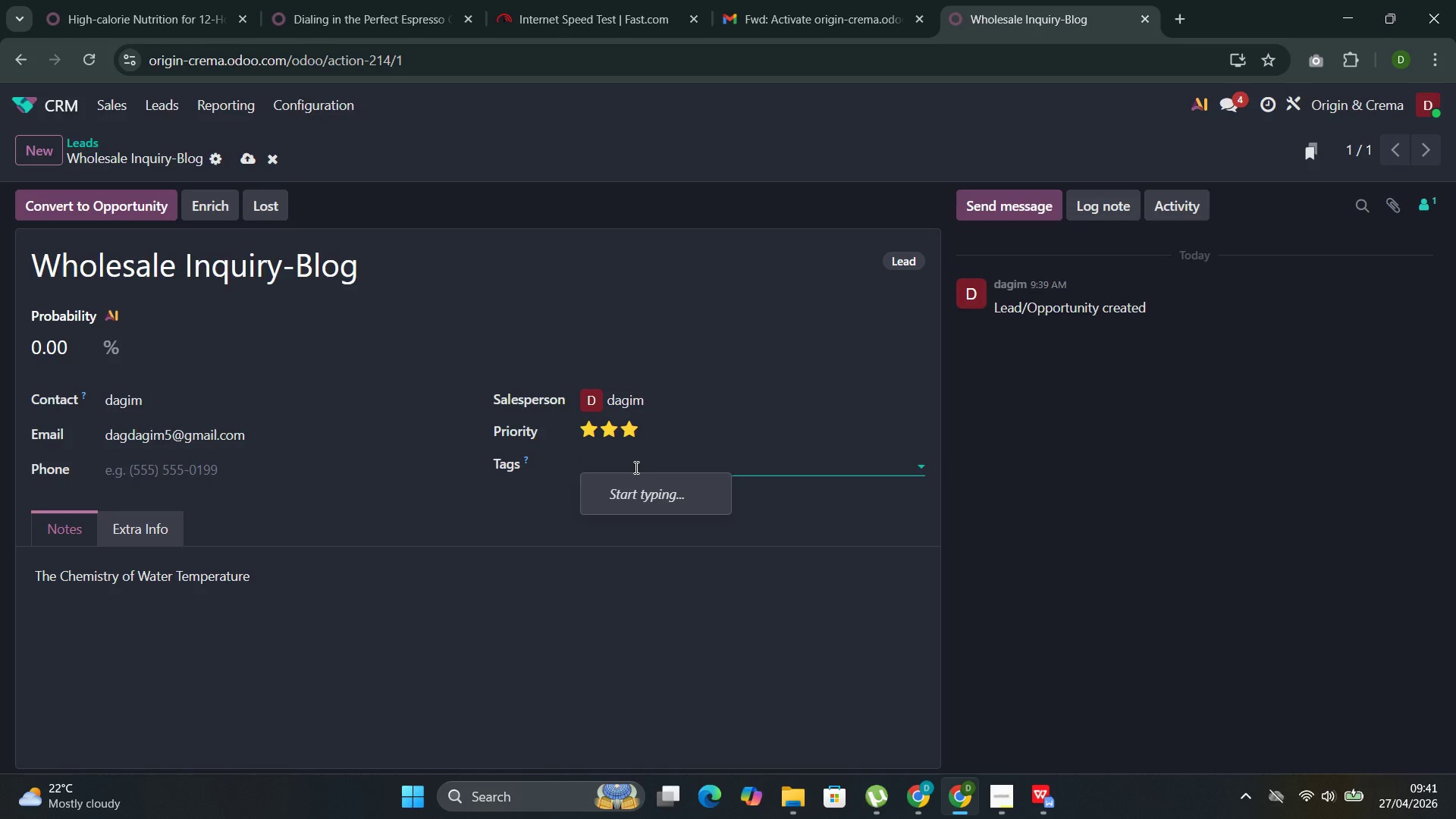 
type(Blog_Inquiry)
 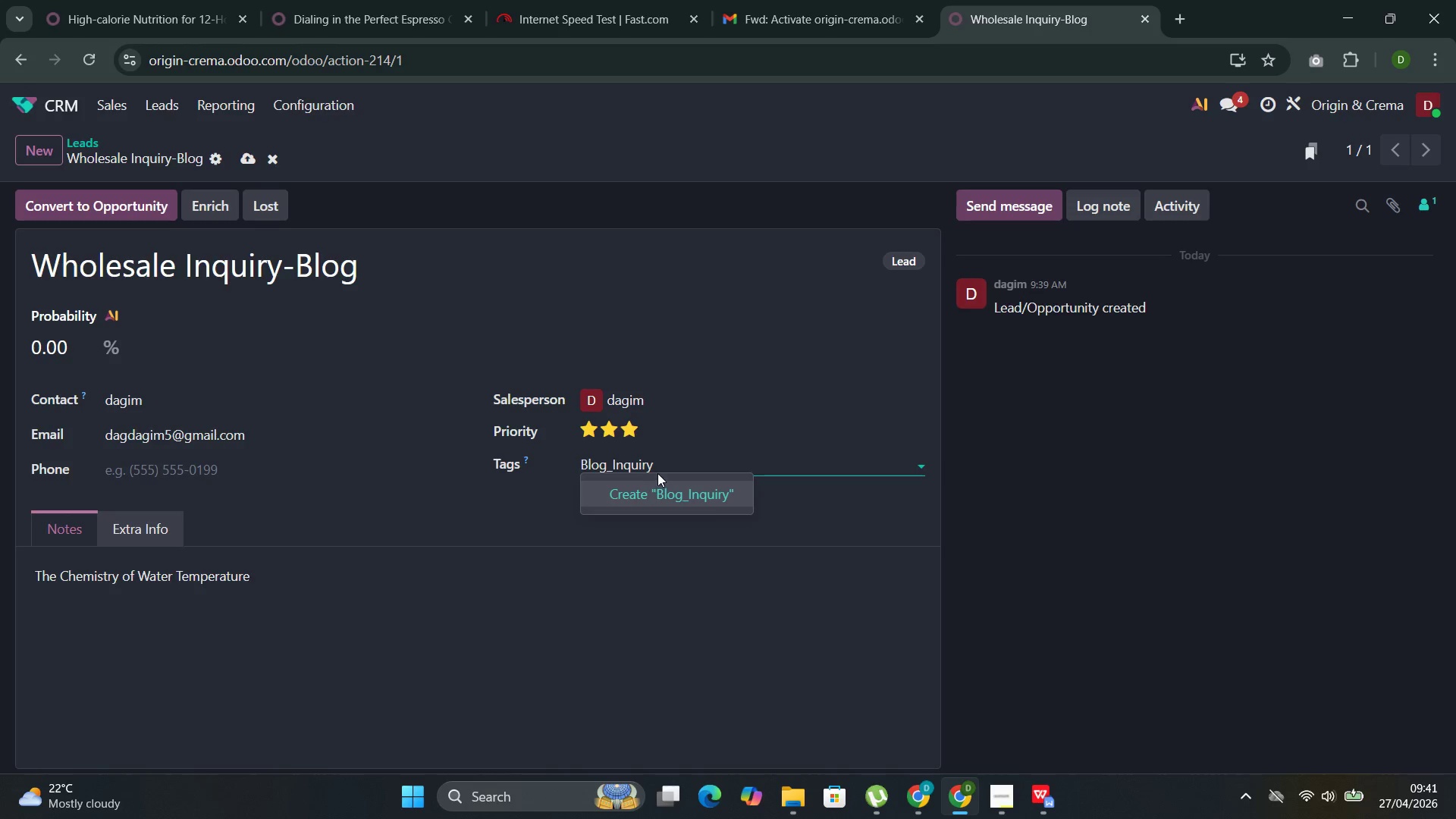 
left_click_drag(start_coordinate=[667, 463], to_coordinate=[604, 466])
 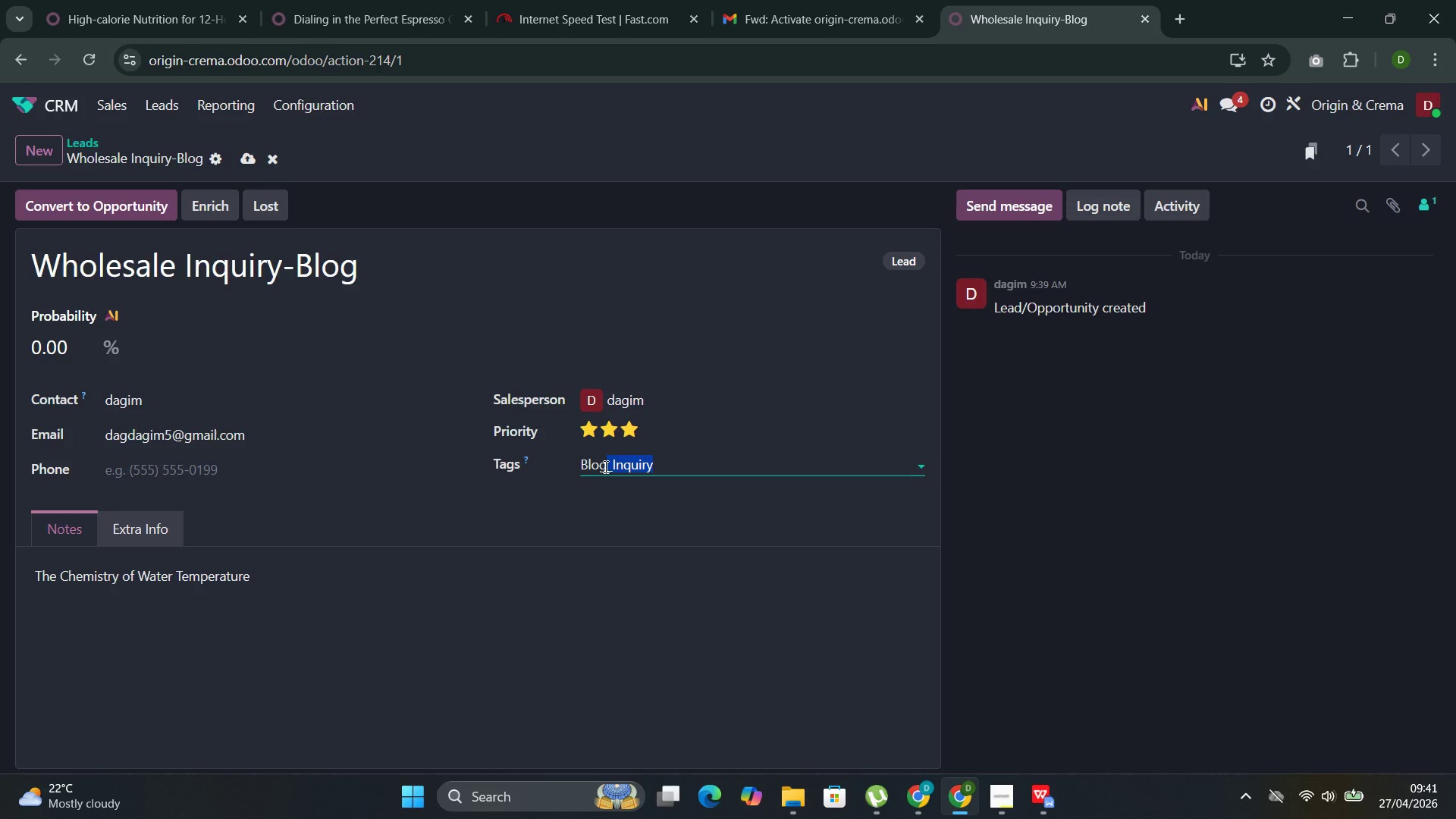 
key(Control+C)
 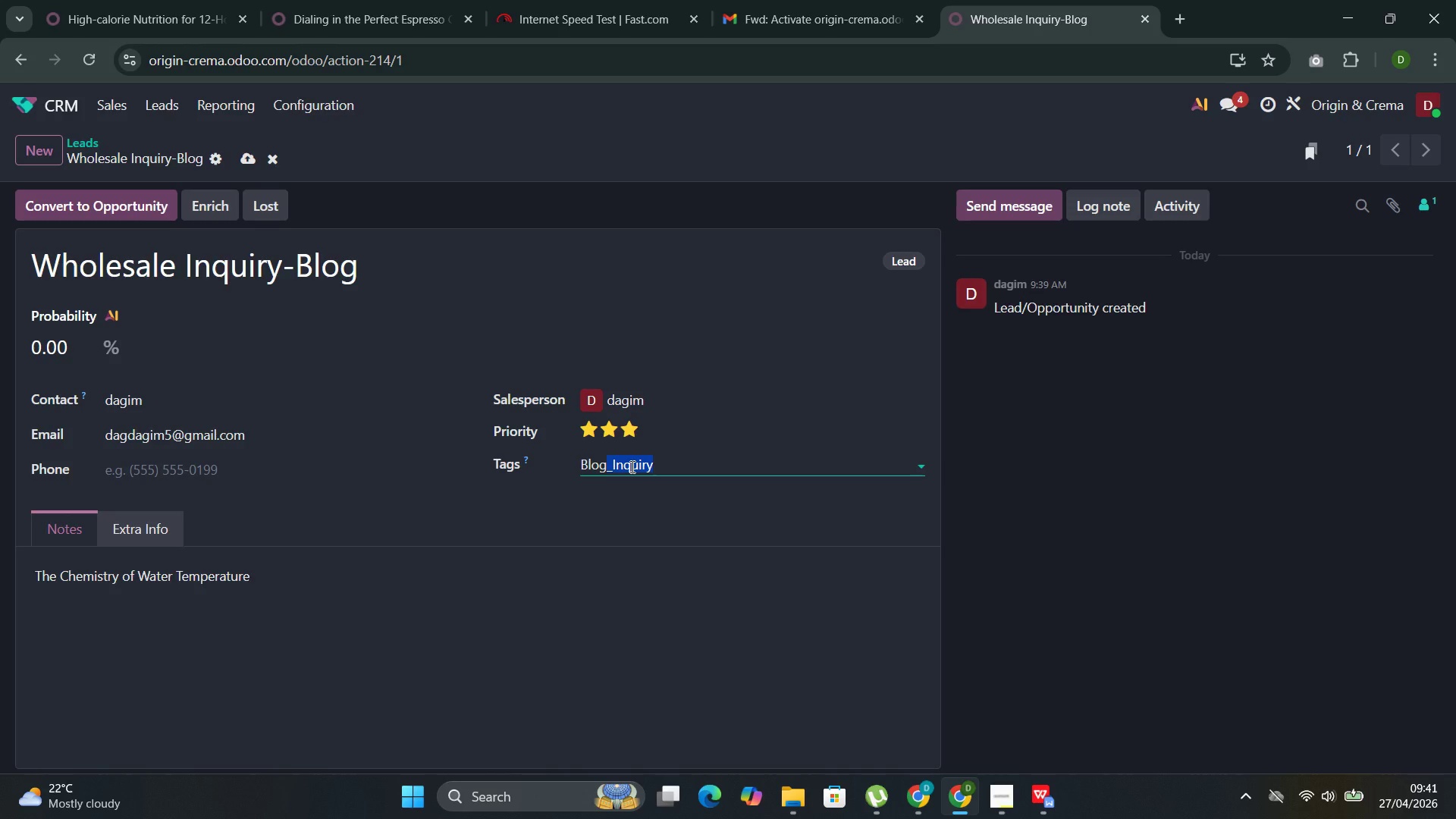 
left_click([631, 466])
 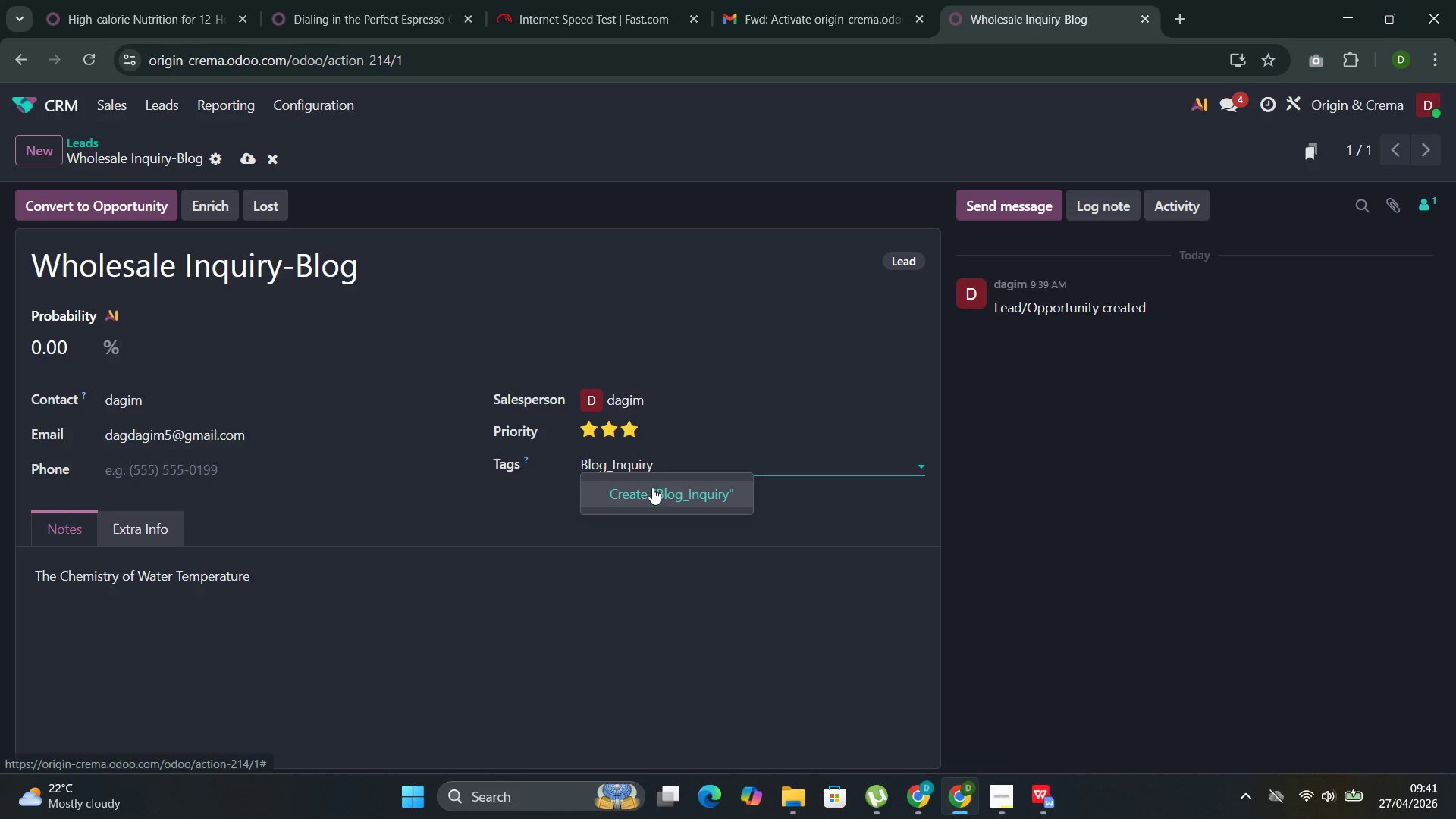 
left_click([652, 488])
 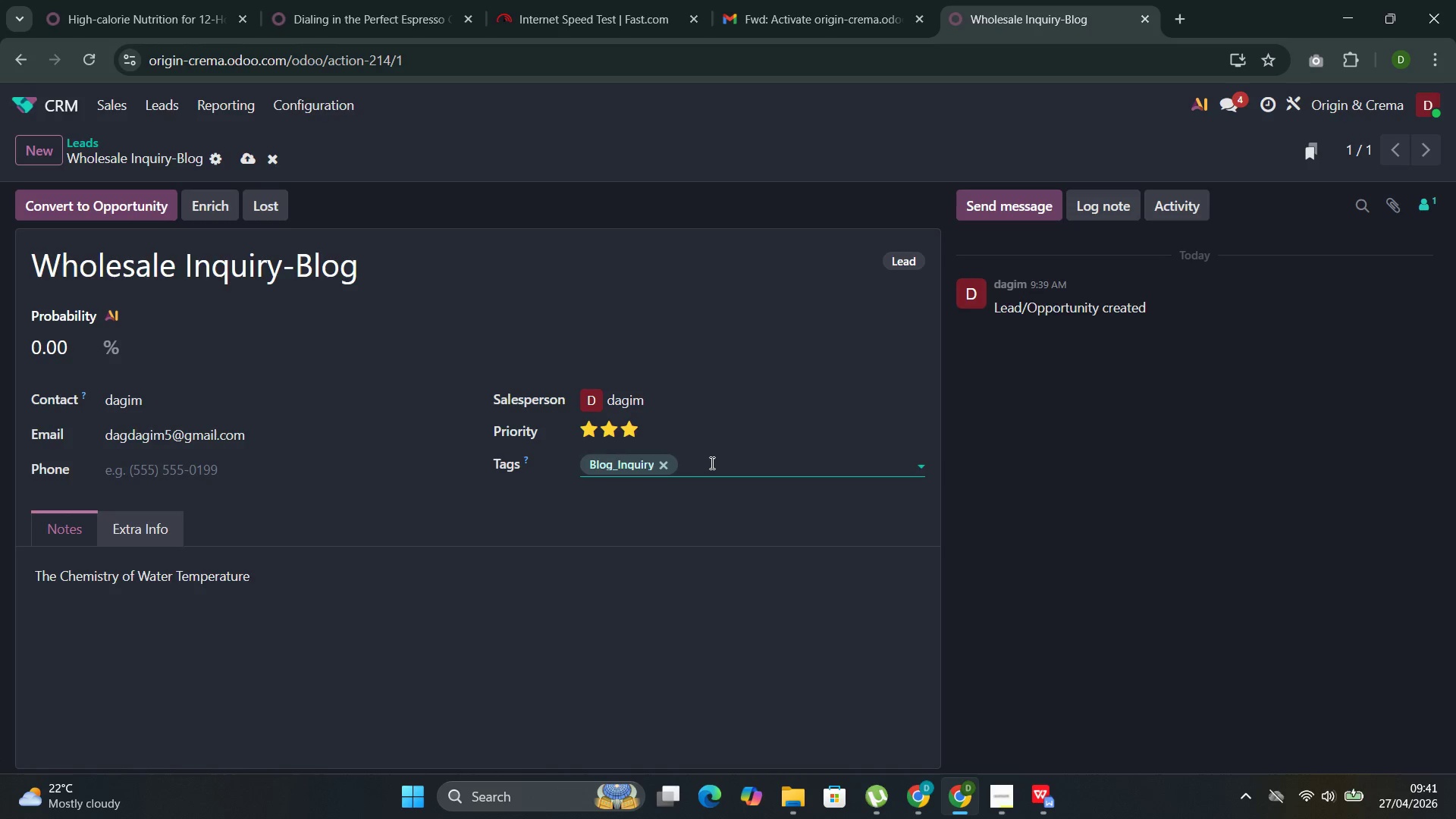 
type(whole)
 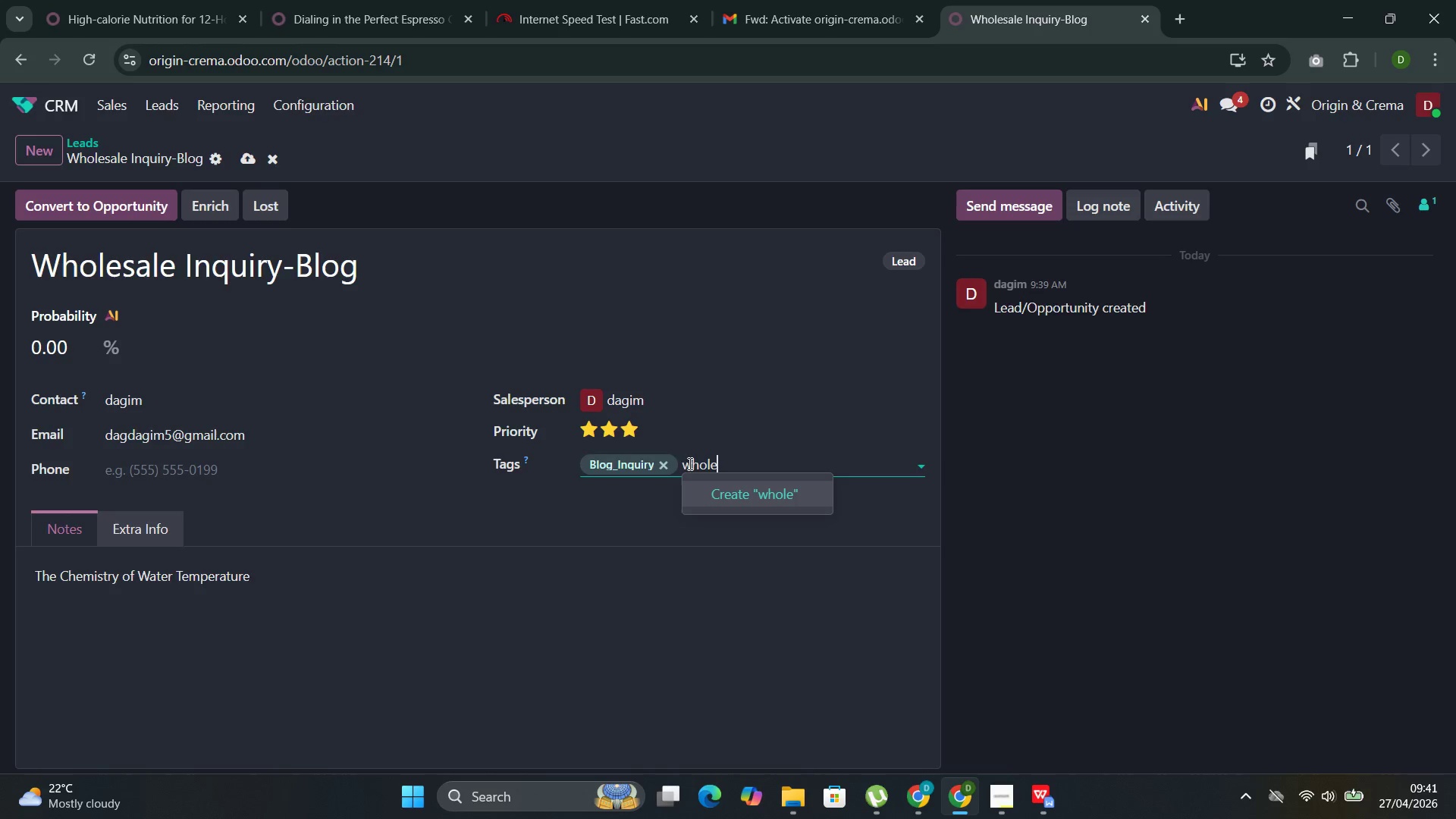 
left_click([689, 463])
 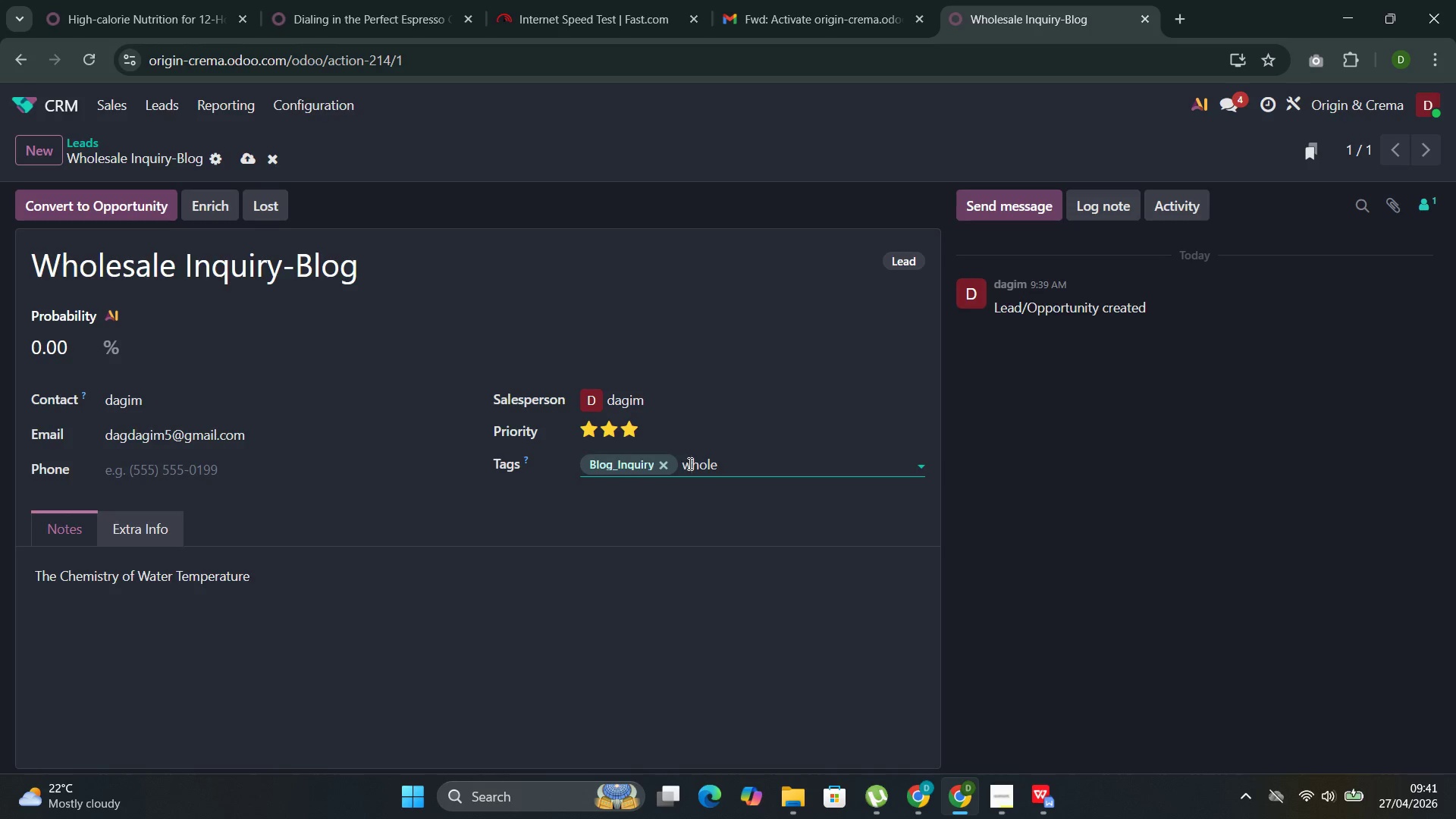 
key(Backspace)
 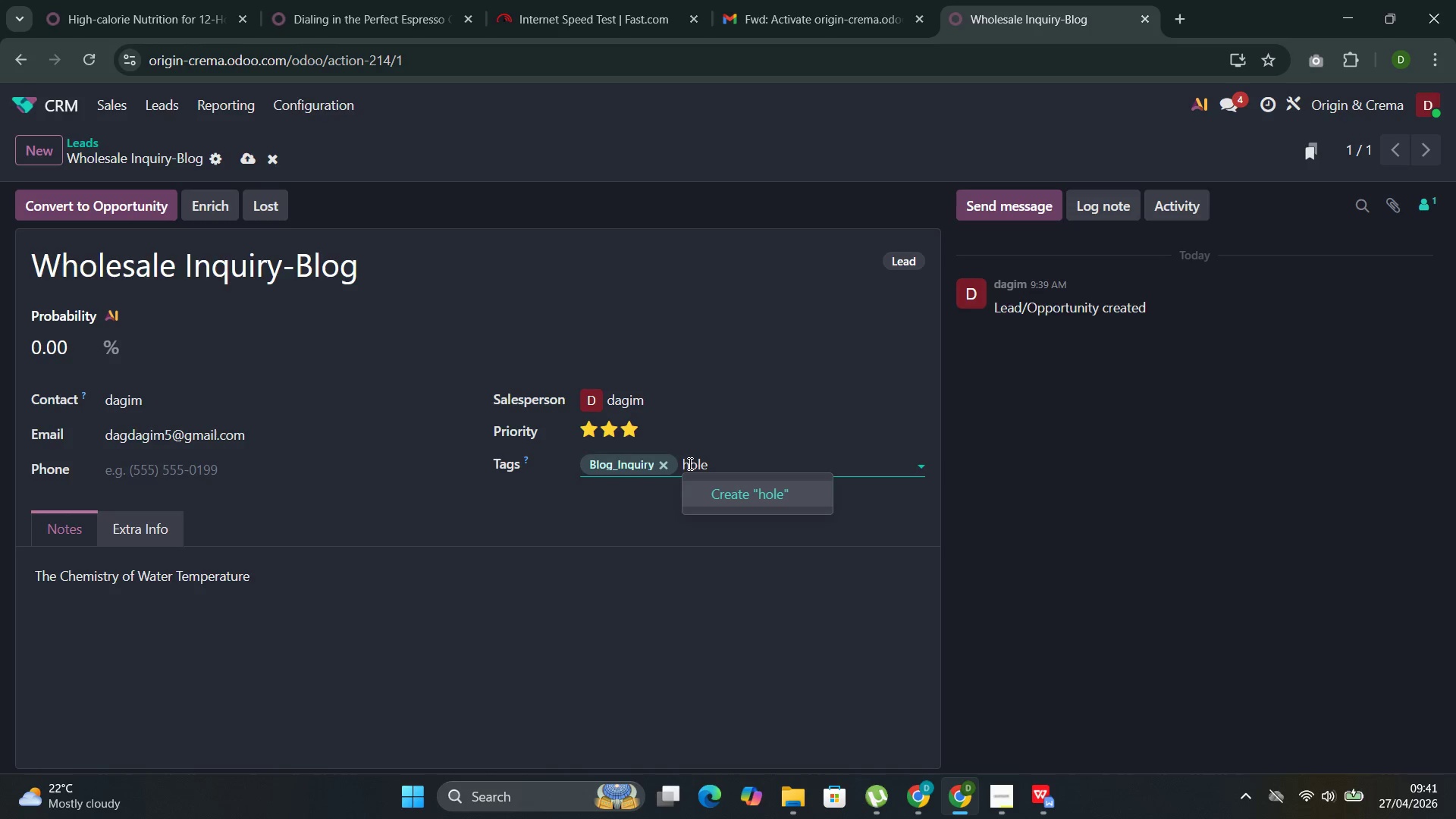 
key(Shift+W)
 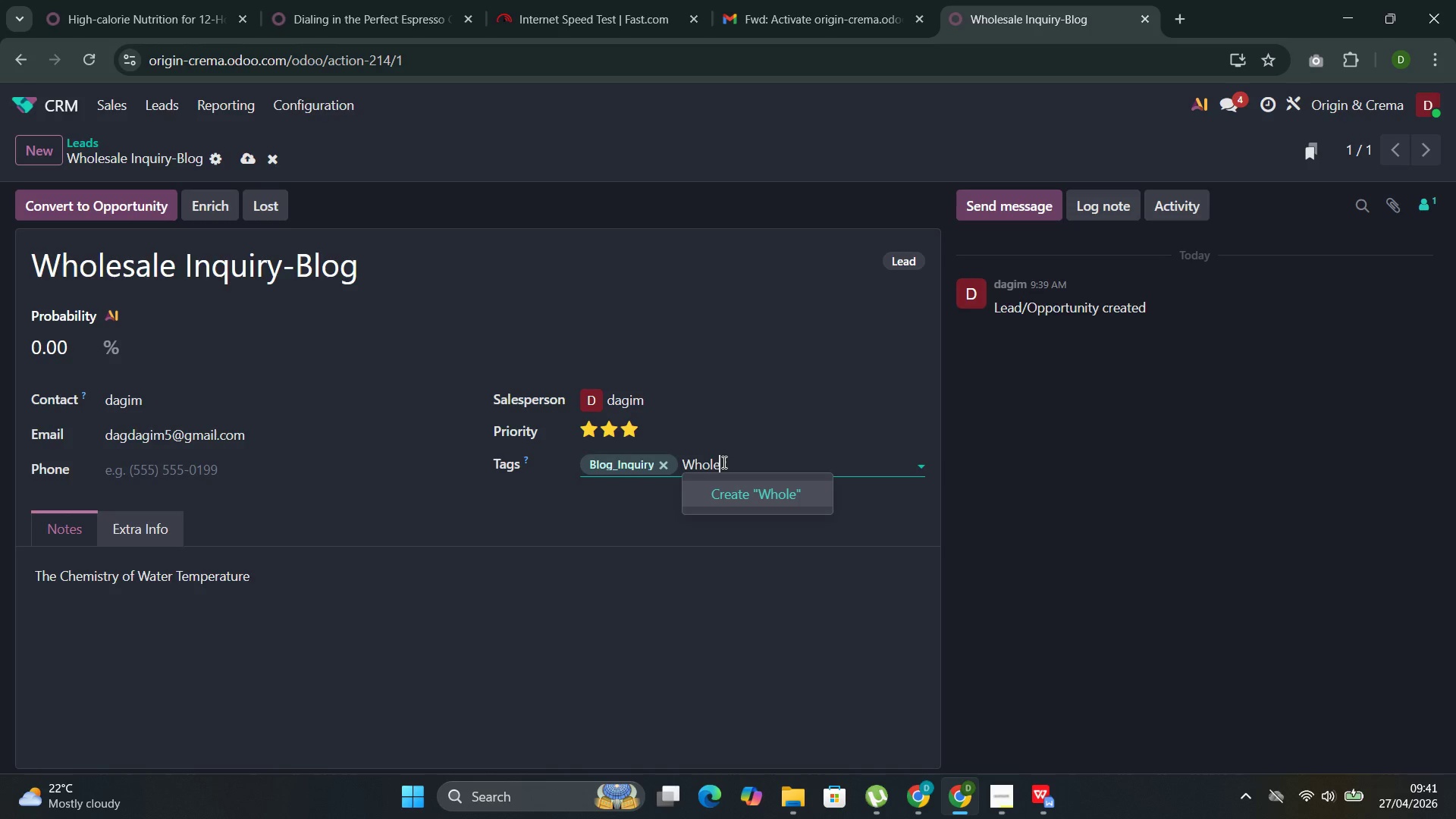 
left_click([723, 462])
 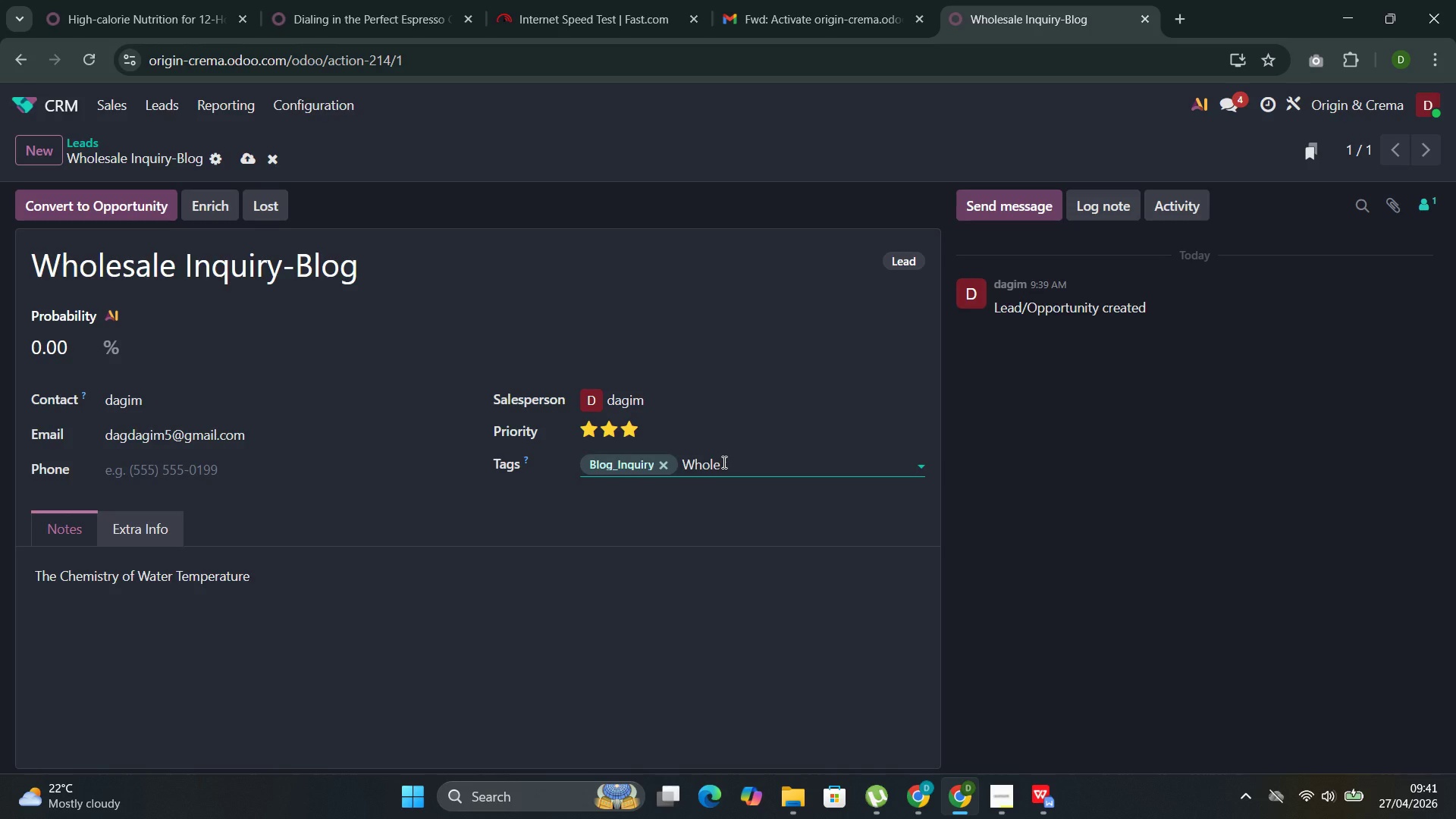 
type(sale)
 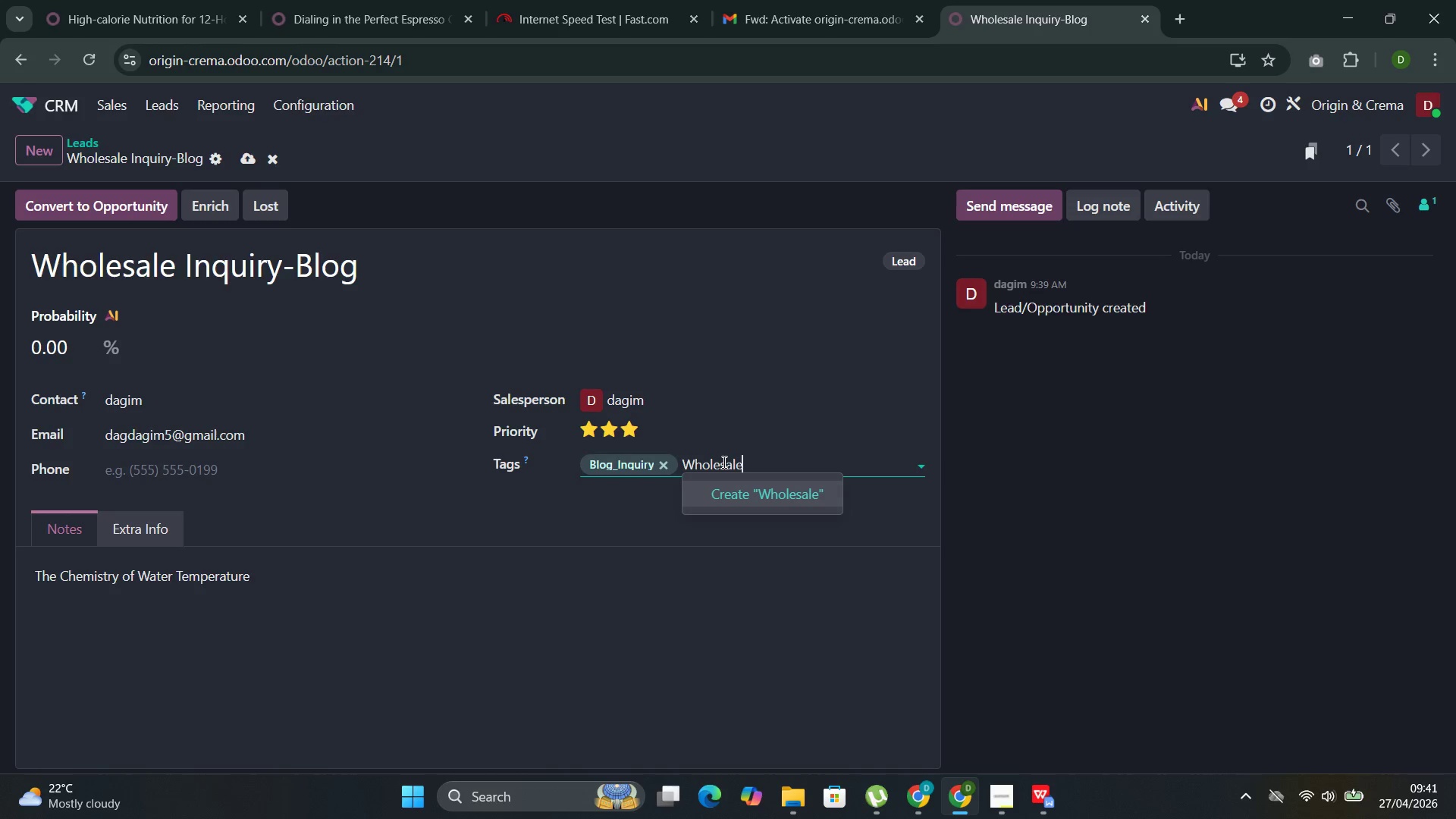 
key(Control+V)
 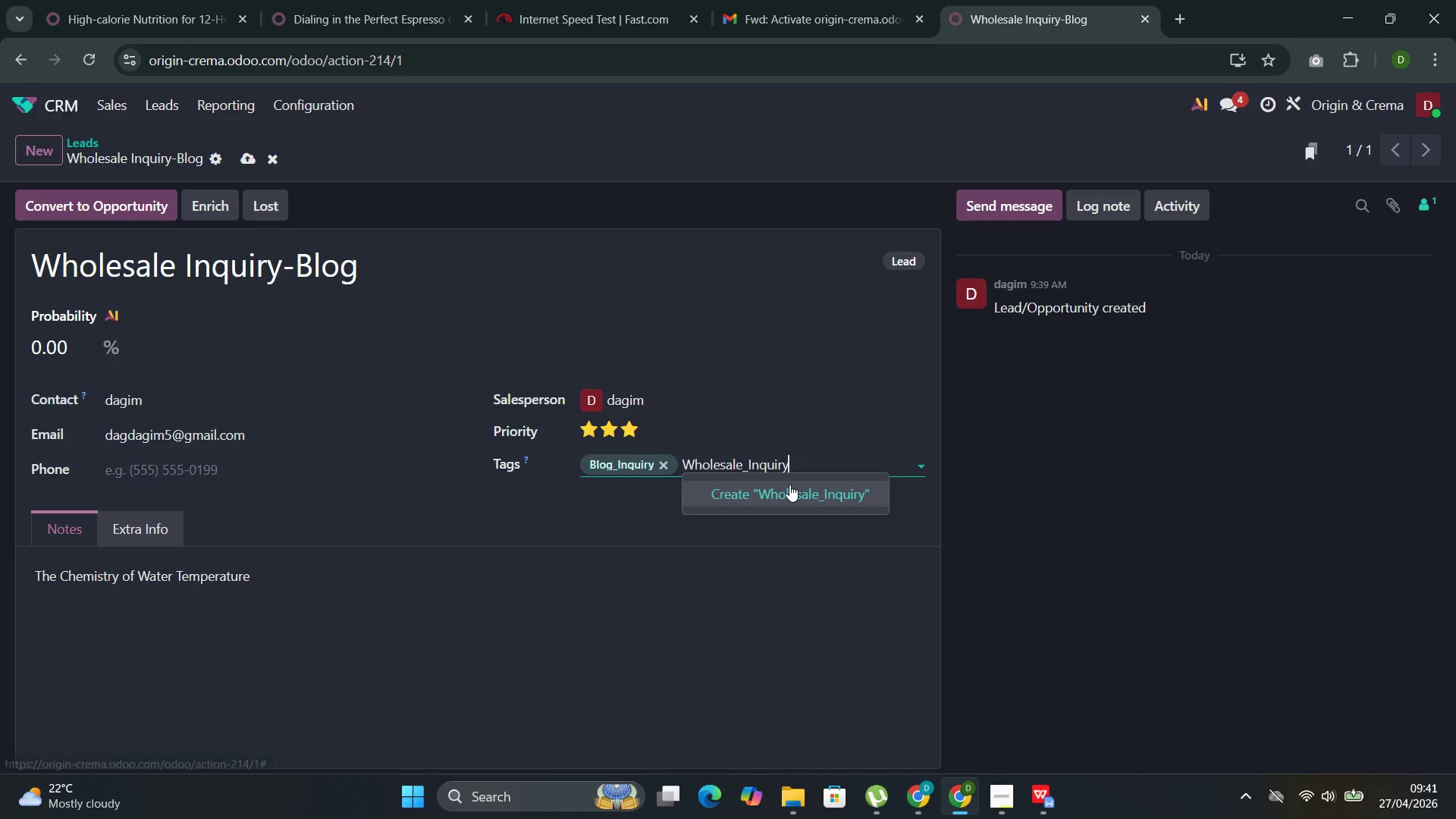 
left_click([789, 485])
 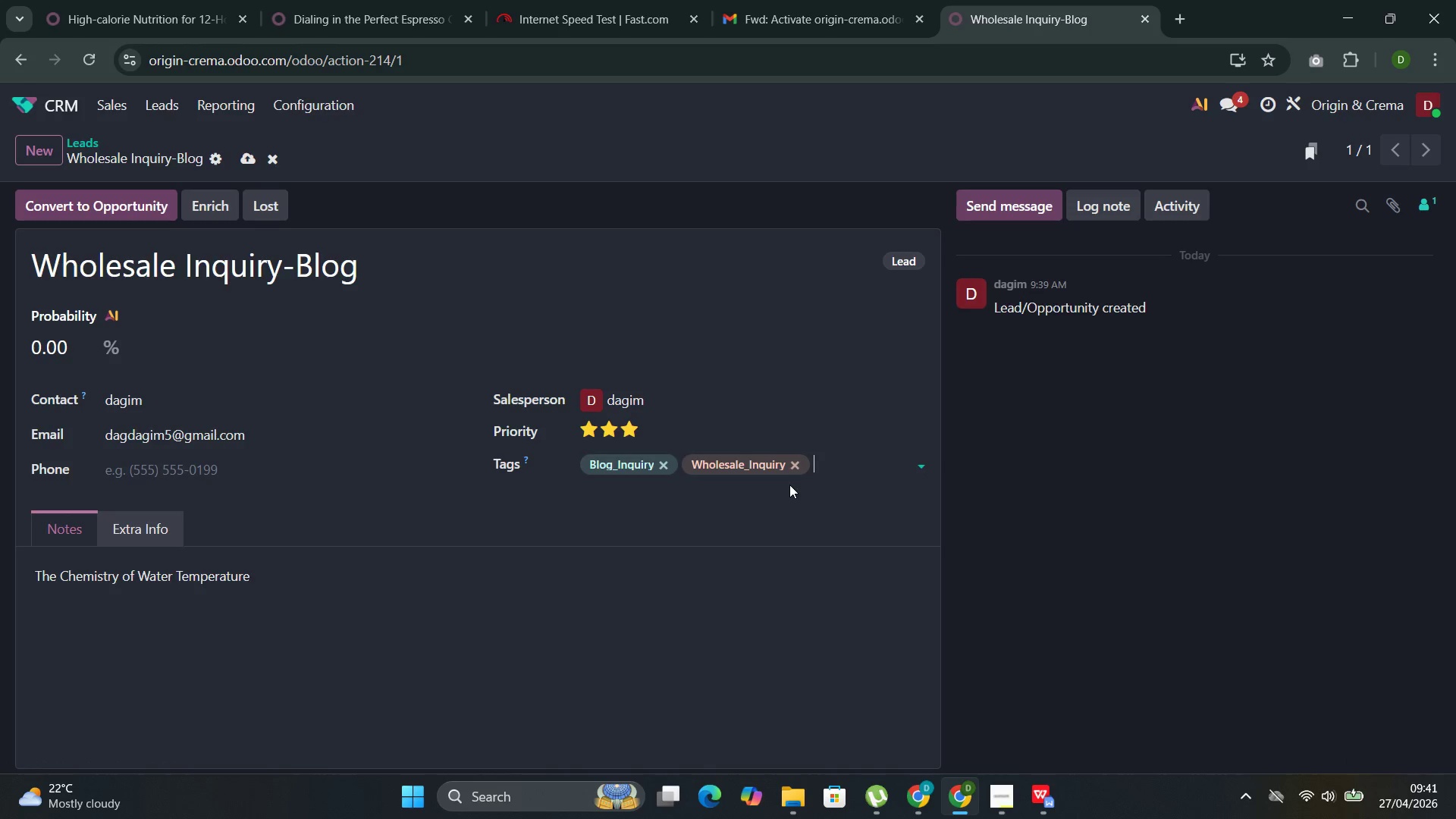 
wait(11.44)
 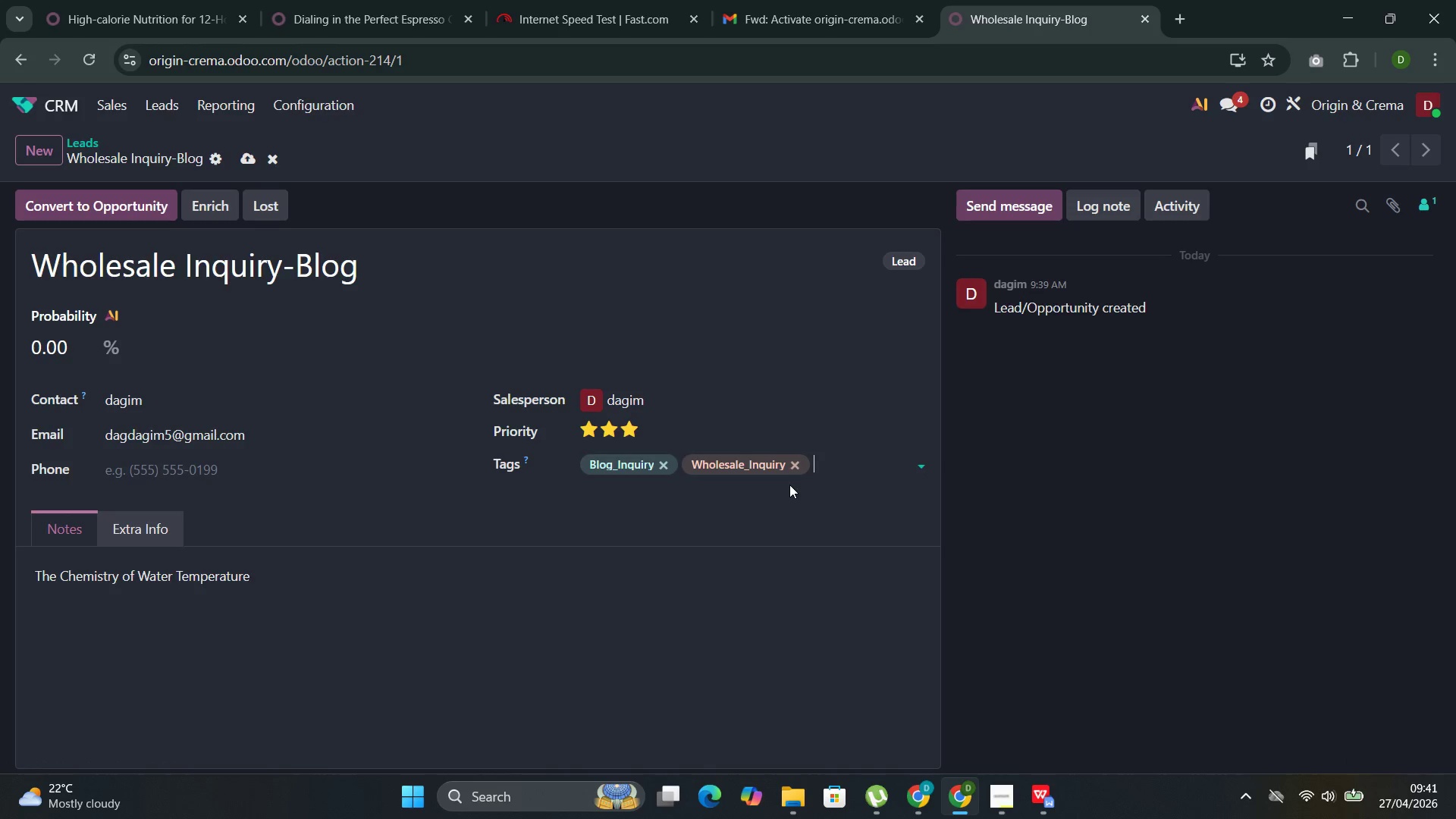 
left_click([163, 529])
 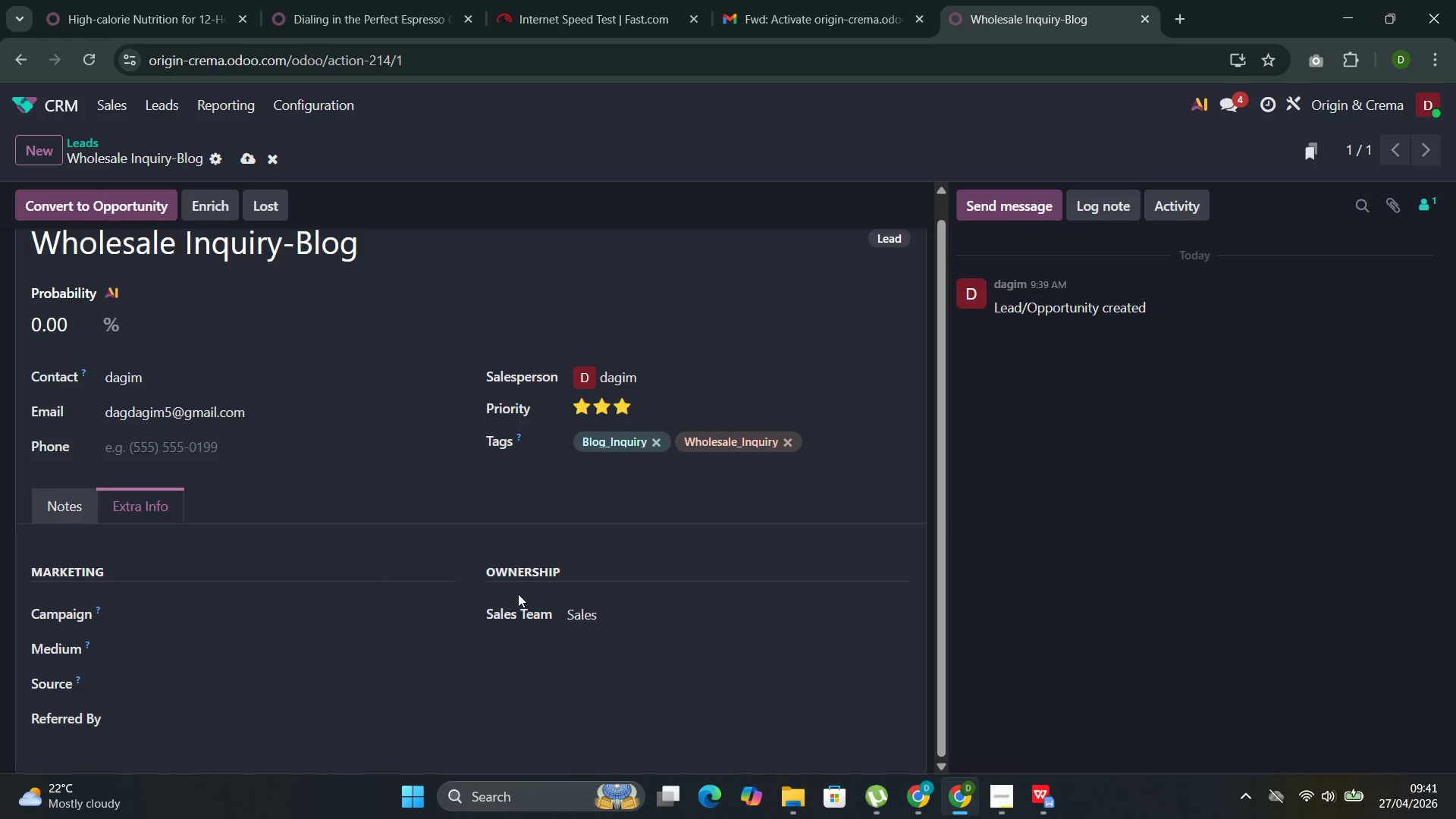 
left_click([582, 622])
 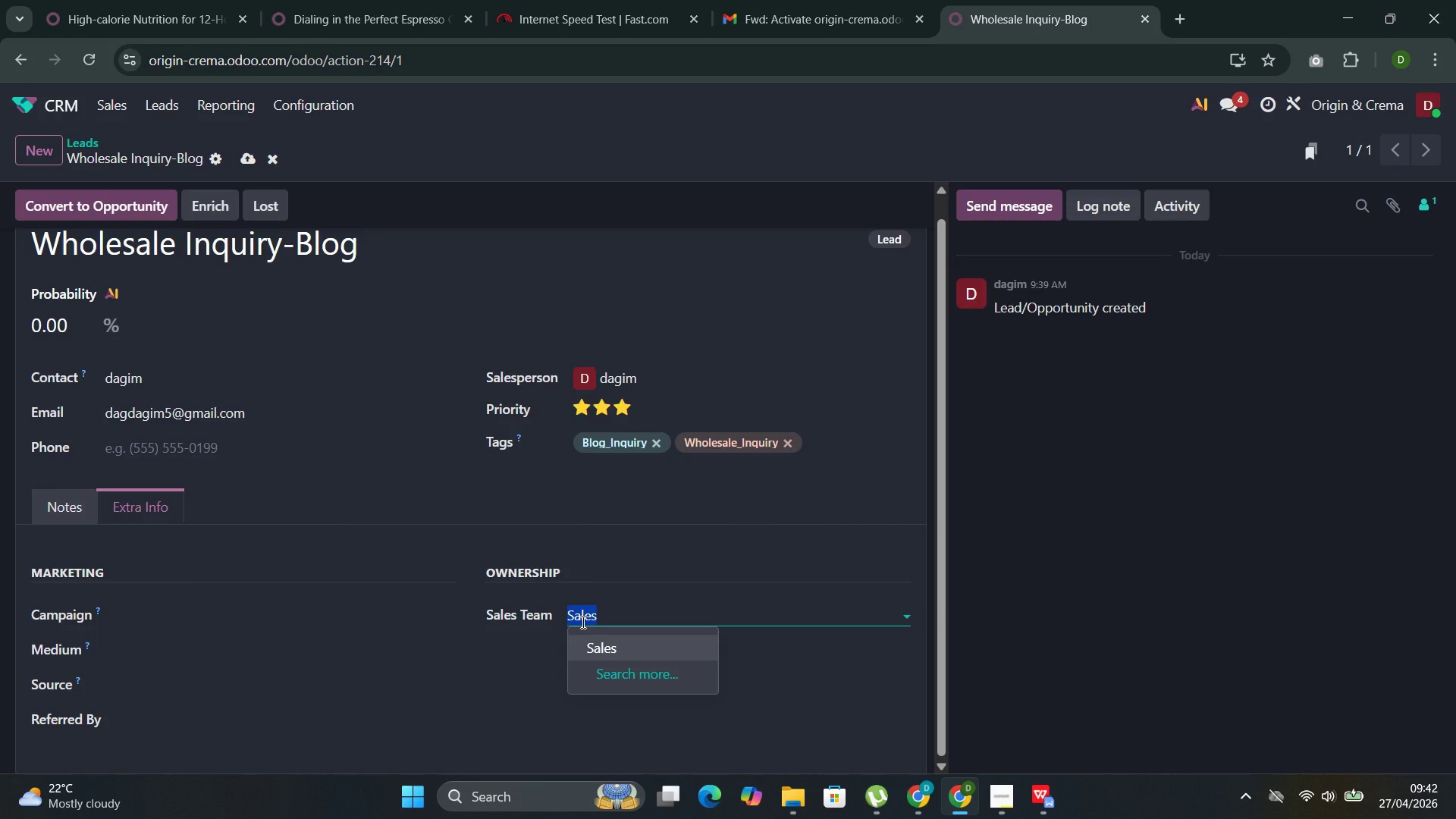 
wait(9.33)
 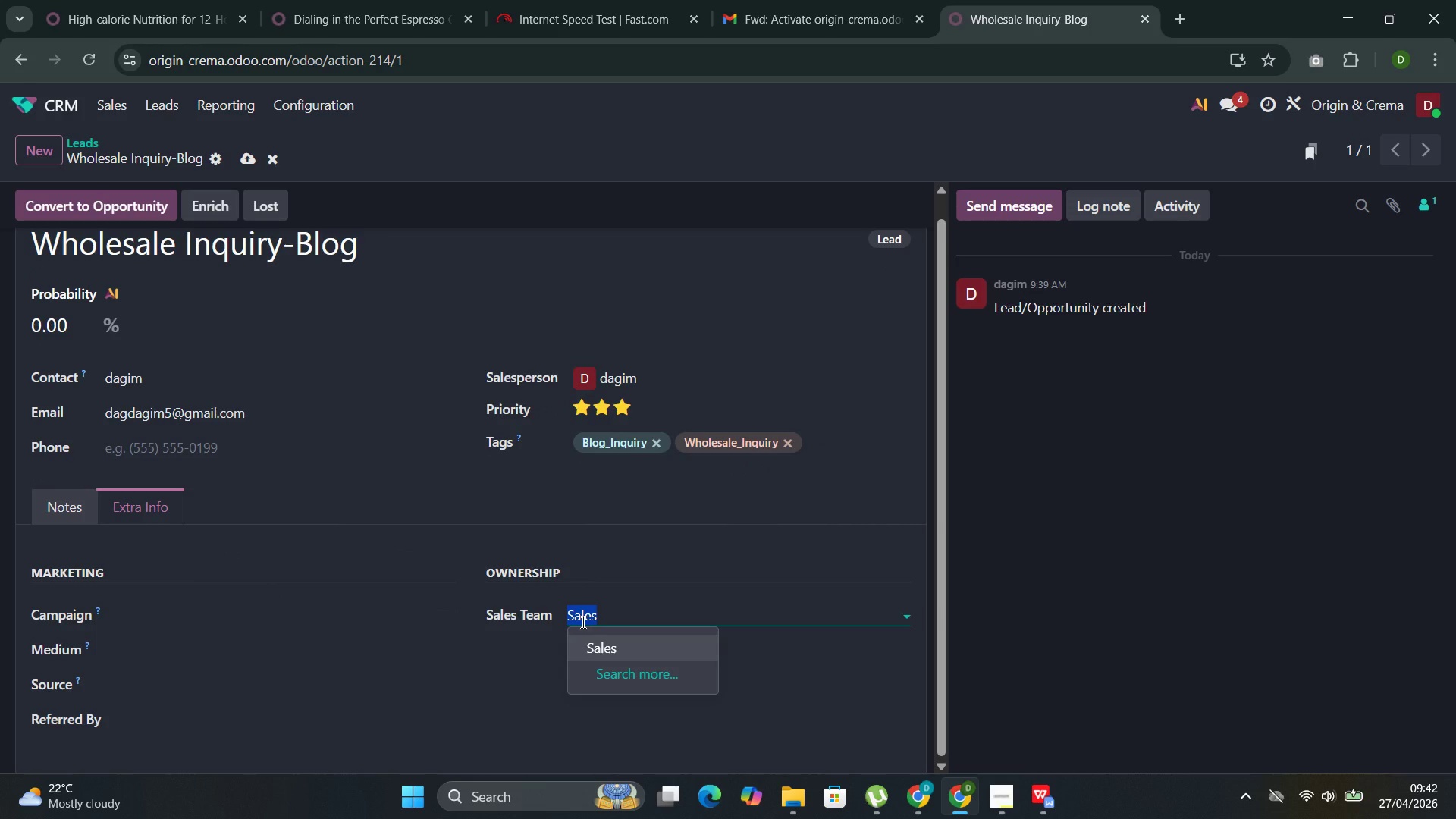 
left_click([650, 619])
 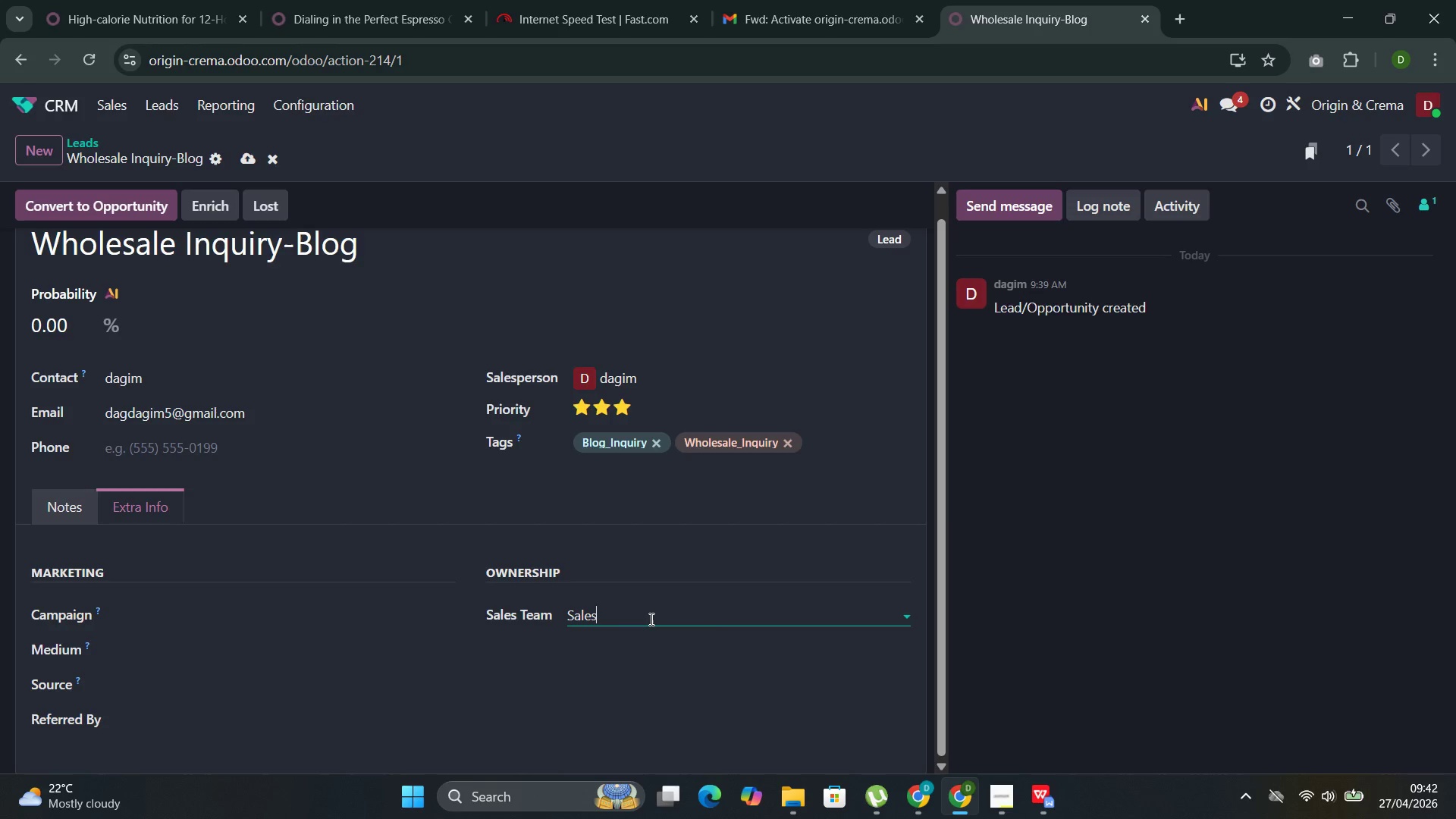 
left_click([650, 619])
 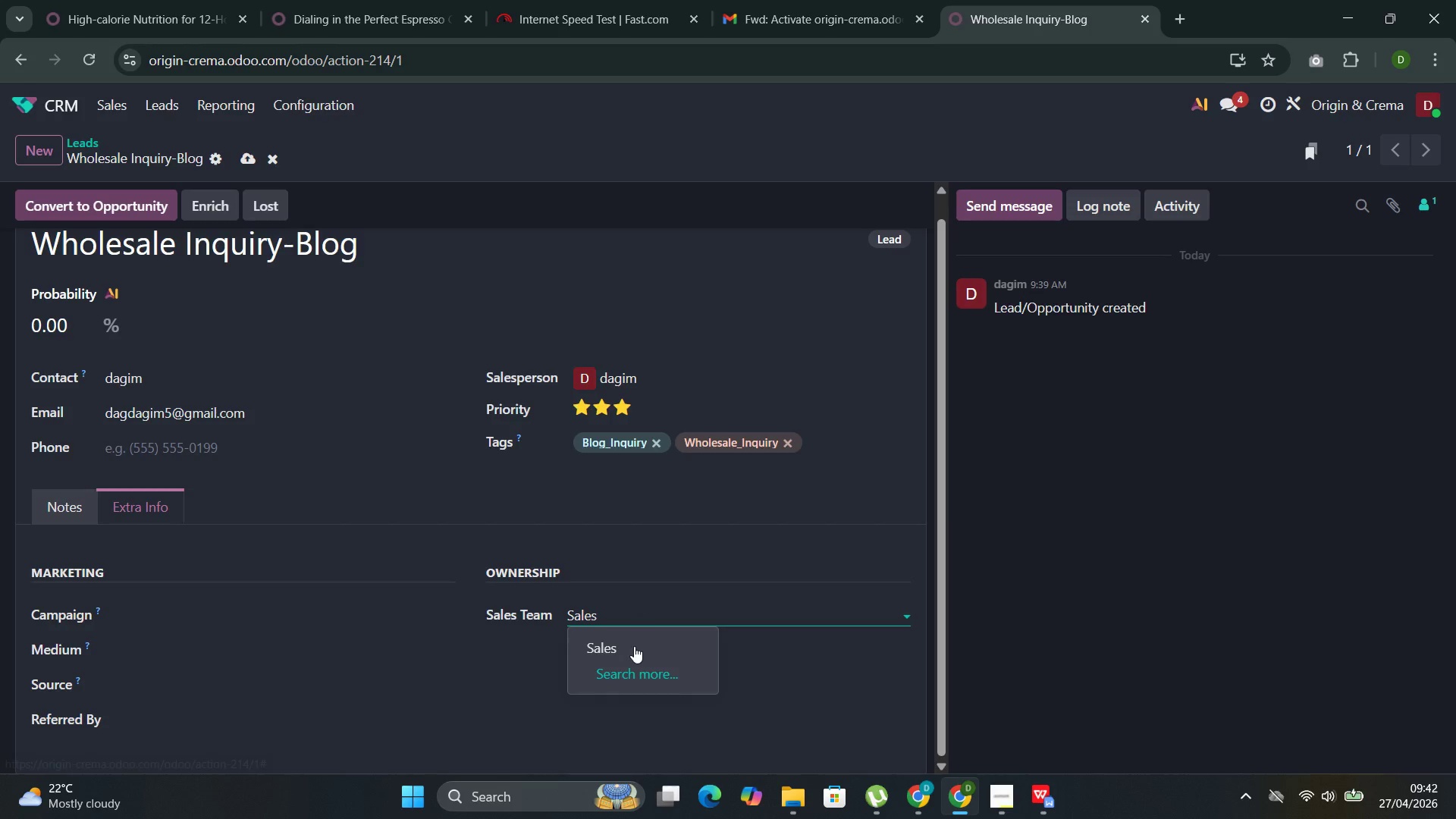 
left_click([625, 669])
 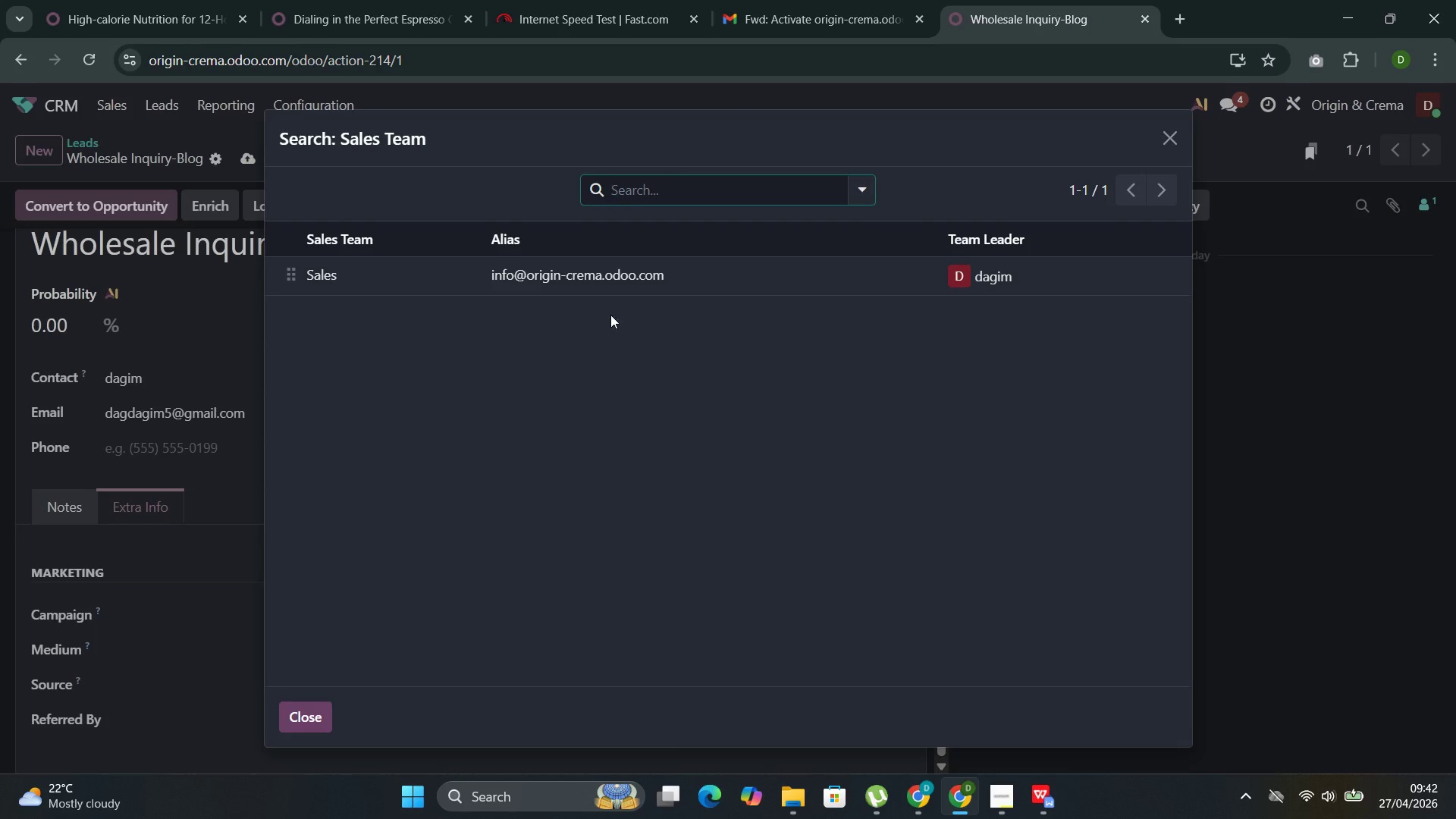 
left_click([807, 262])
 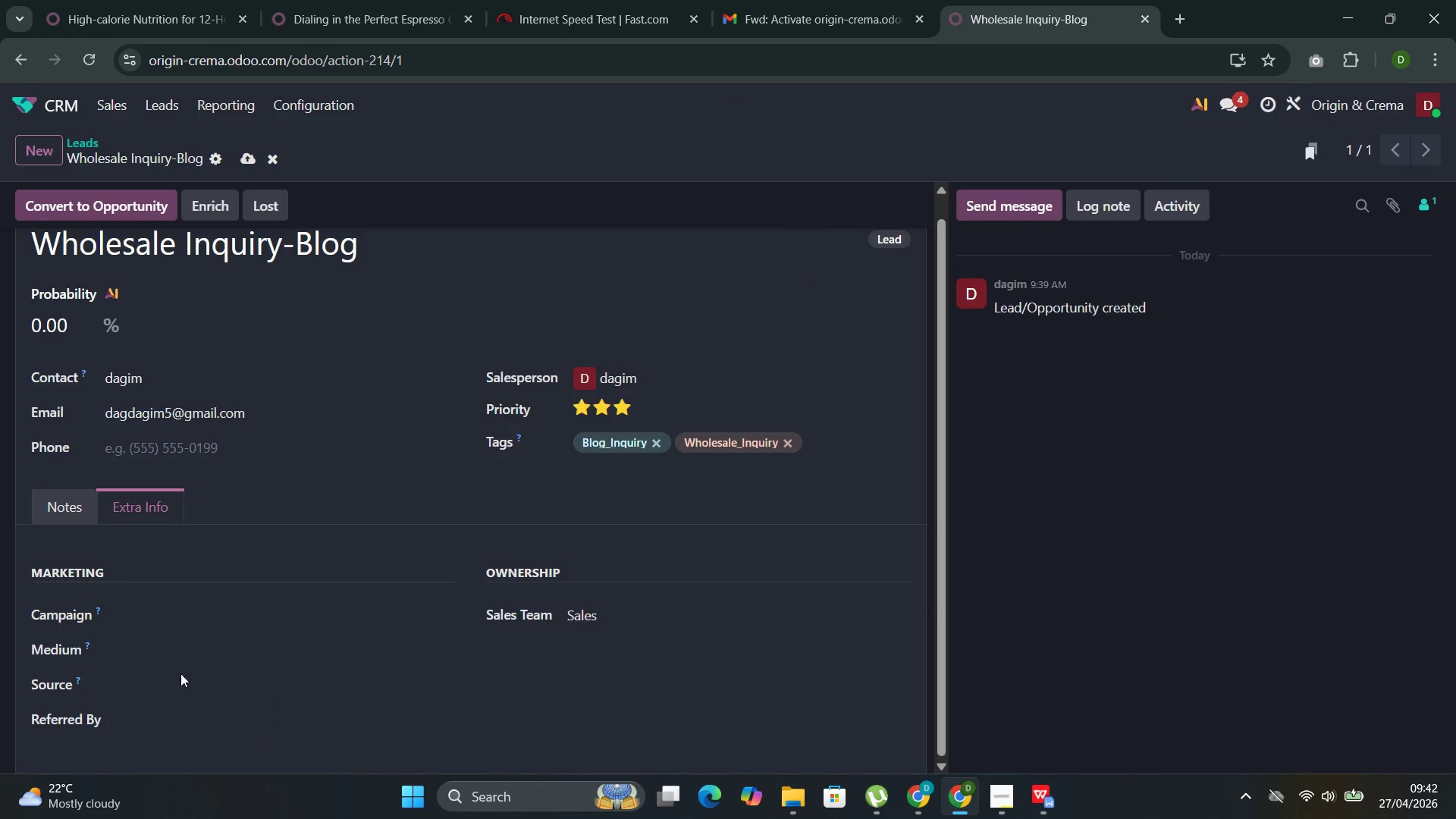 
wait(5.7)
 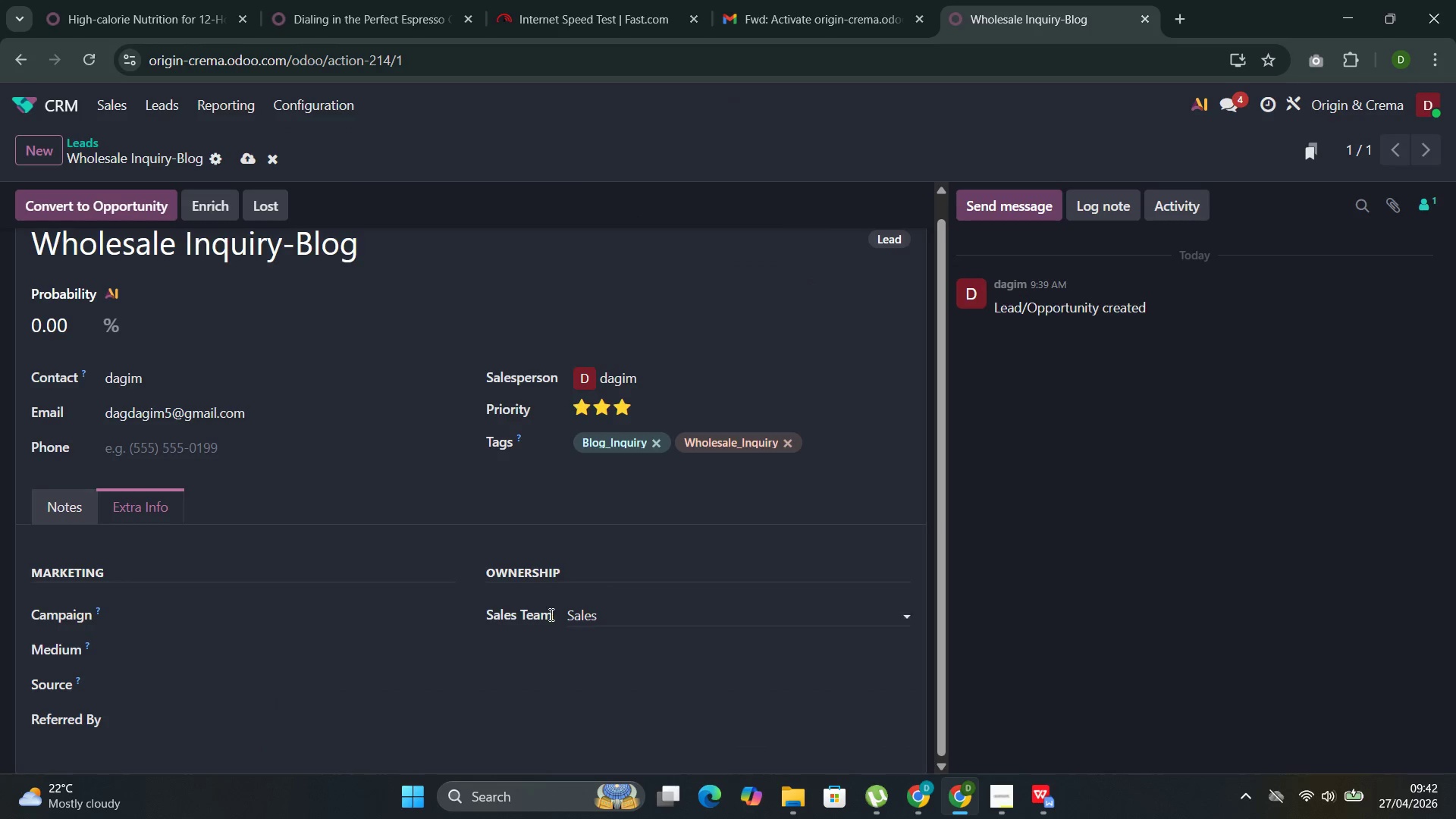 
left_click([177, 692])
 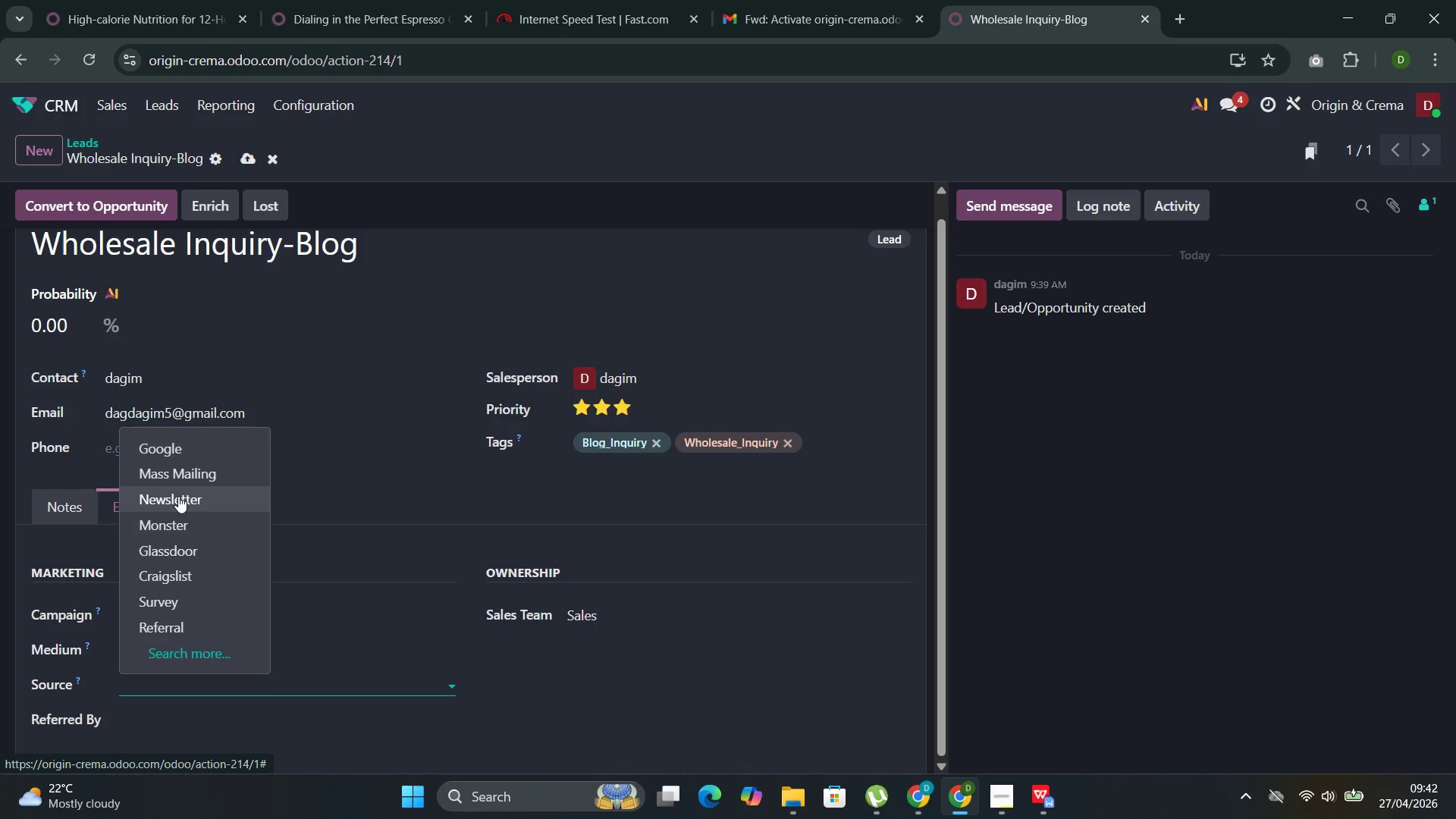 
wait(19.34)
 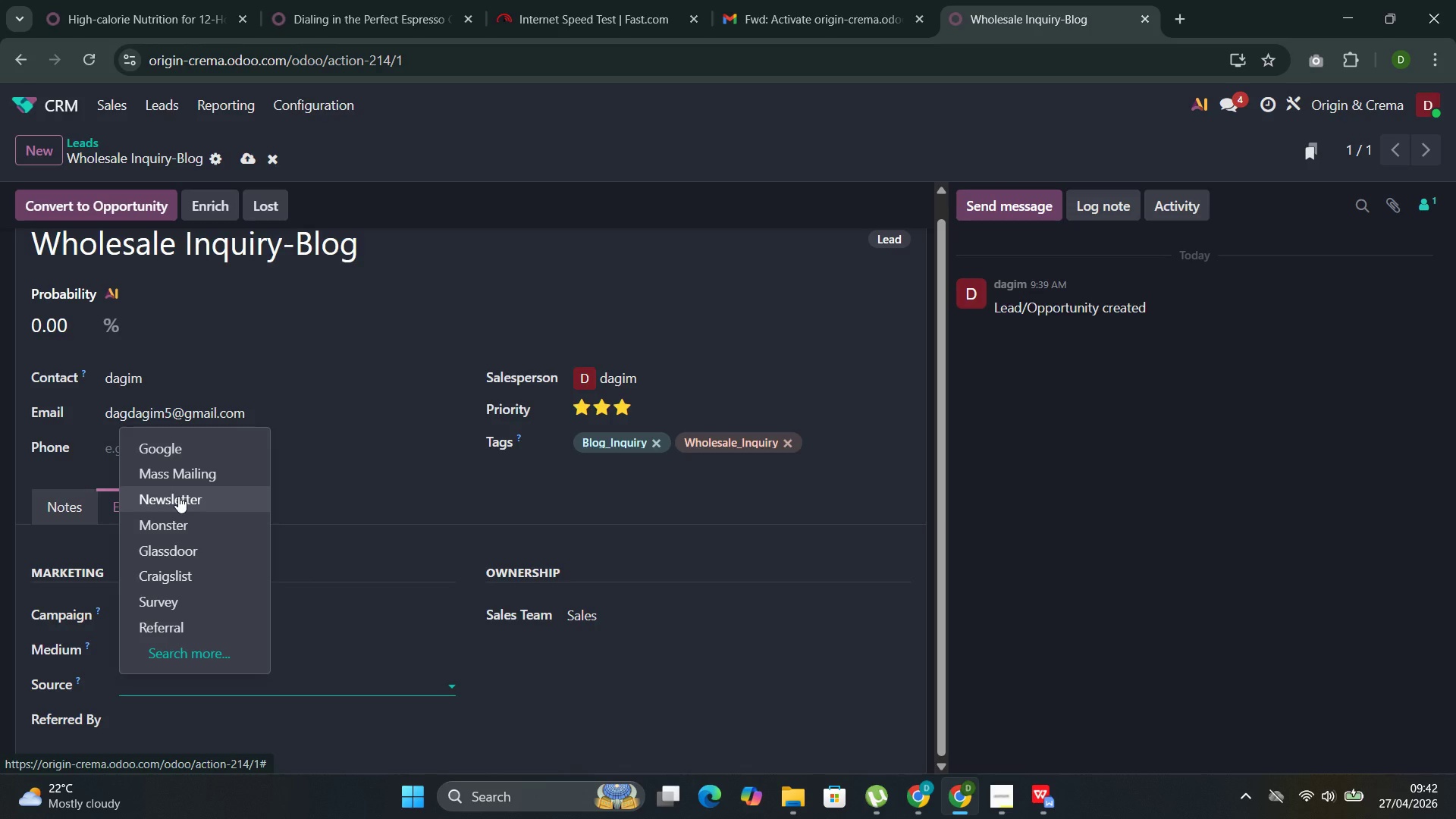 
key(B)
 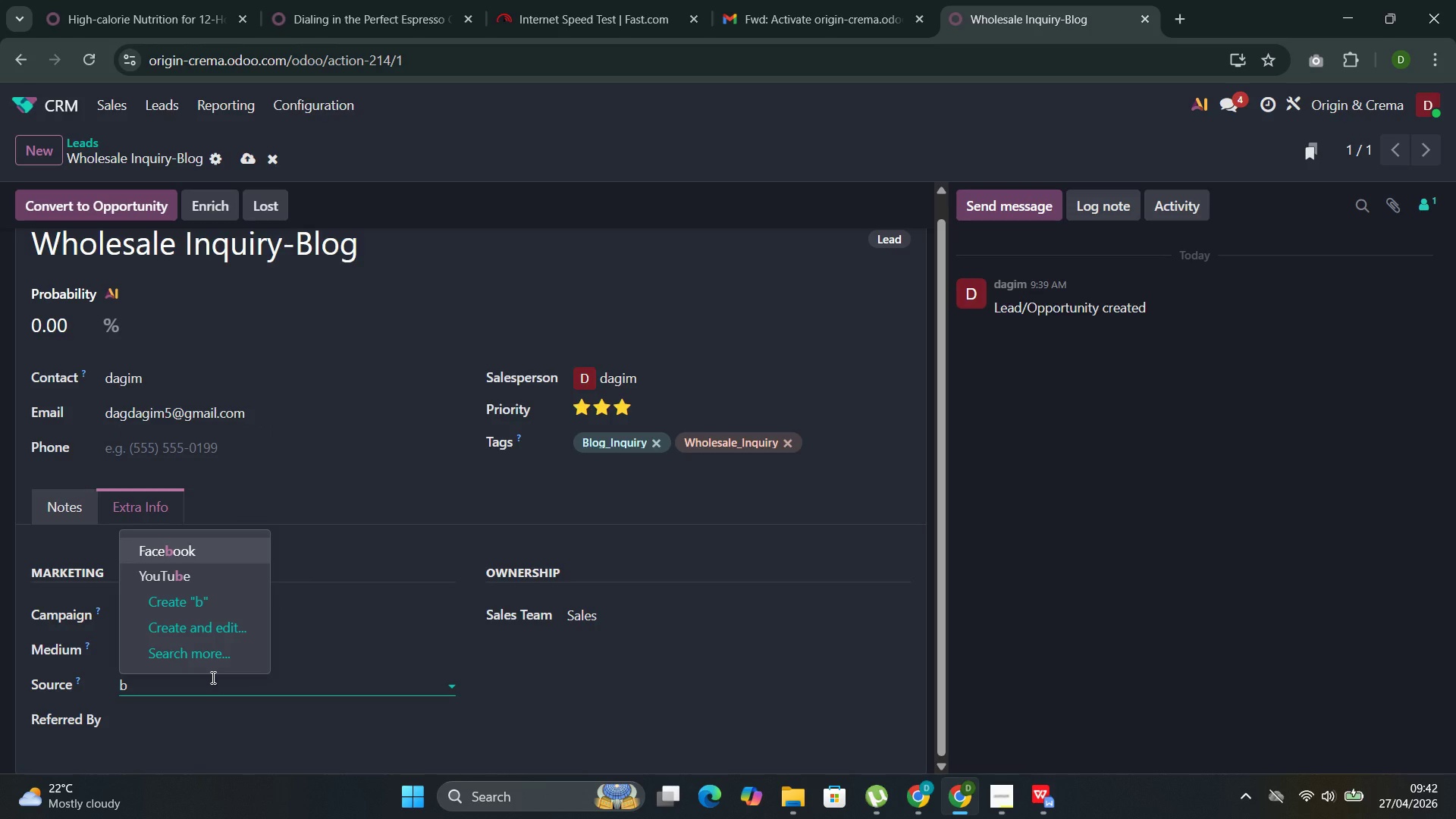 
type(log)
 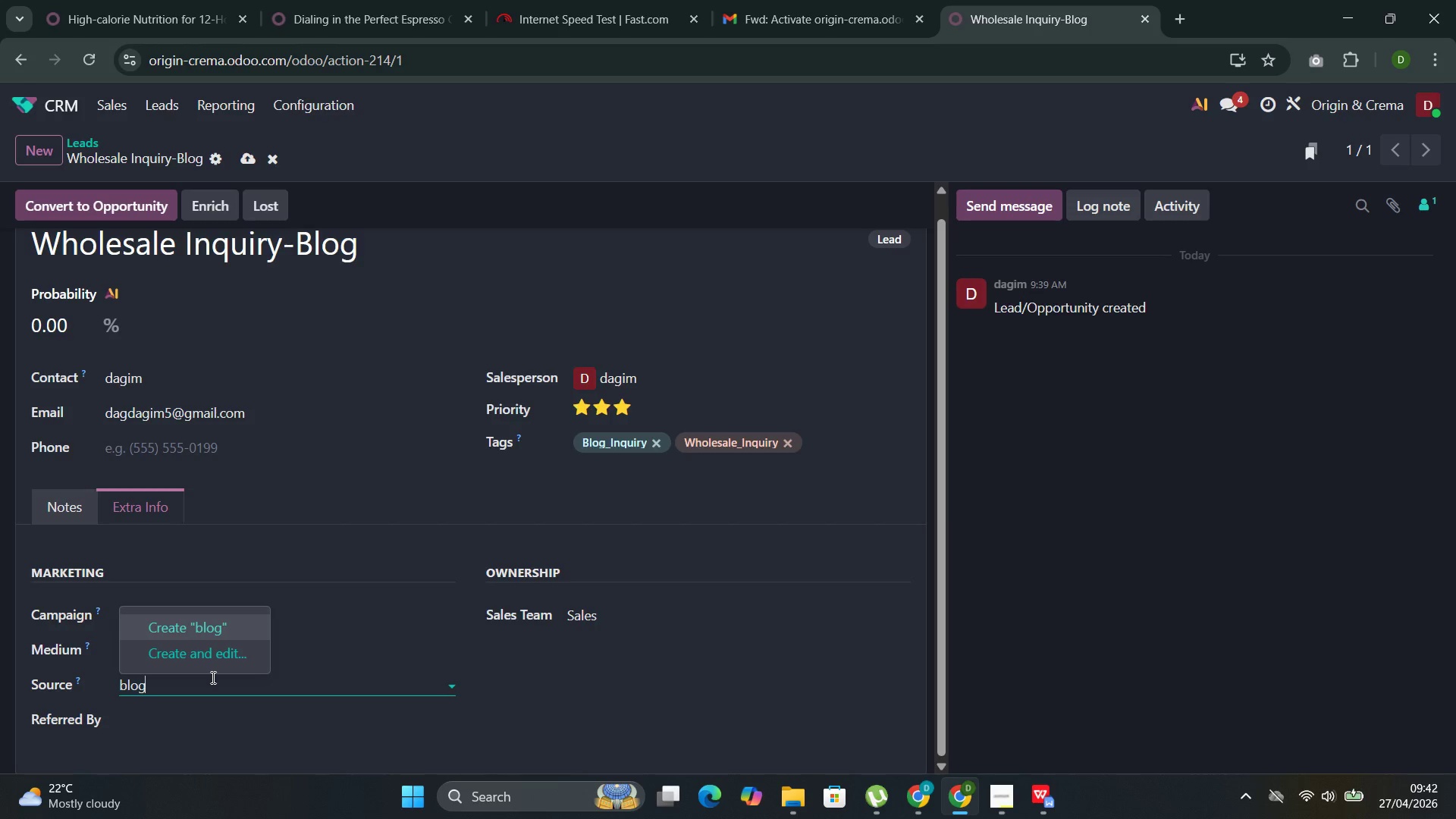 
key(Backspace)
key(Backspace)
key(Backspace)
key(Backspace)
type(Website_Blog)
 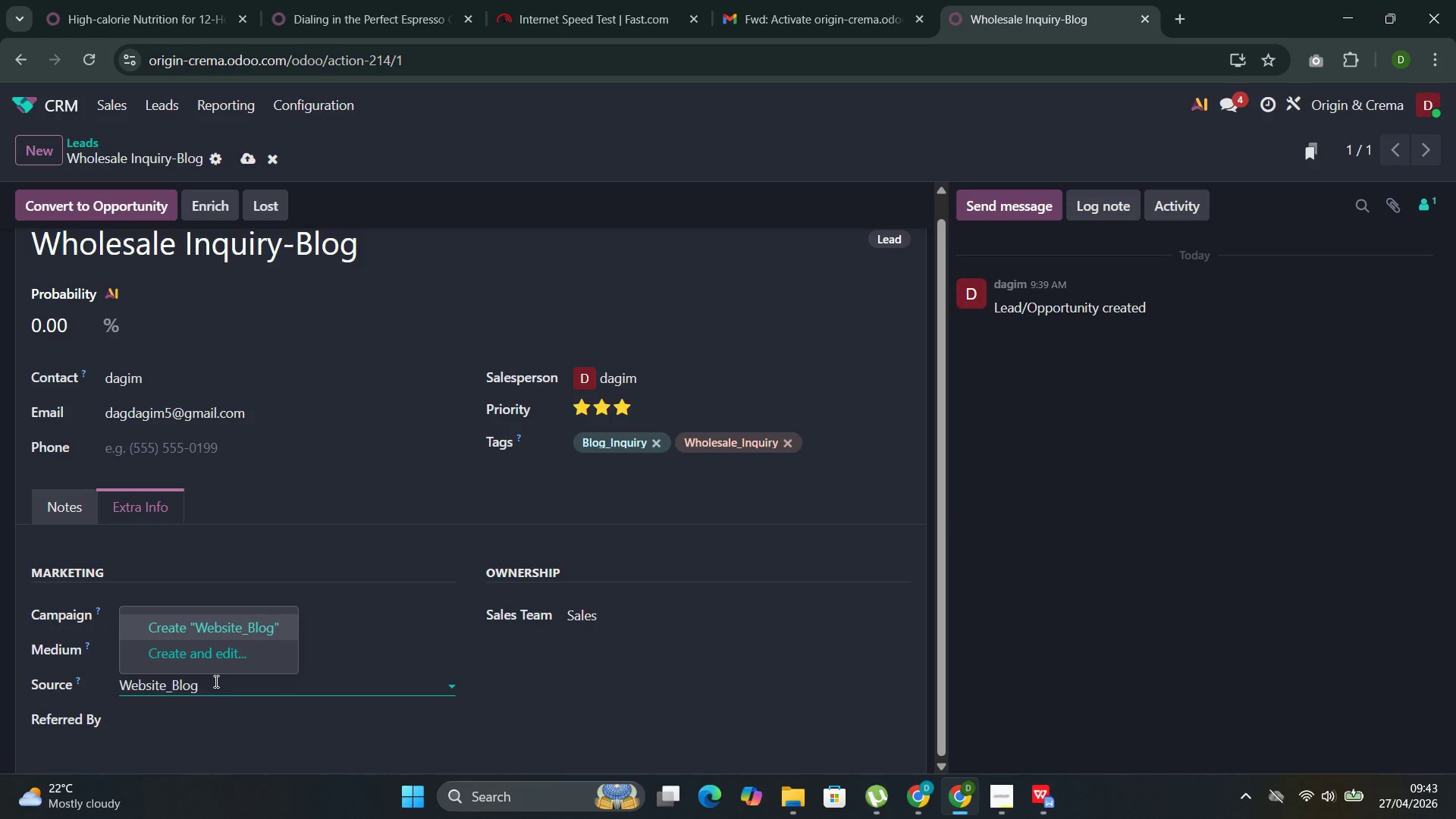 
left_click([448, 665])
 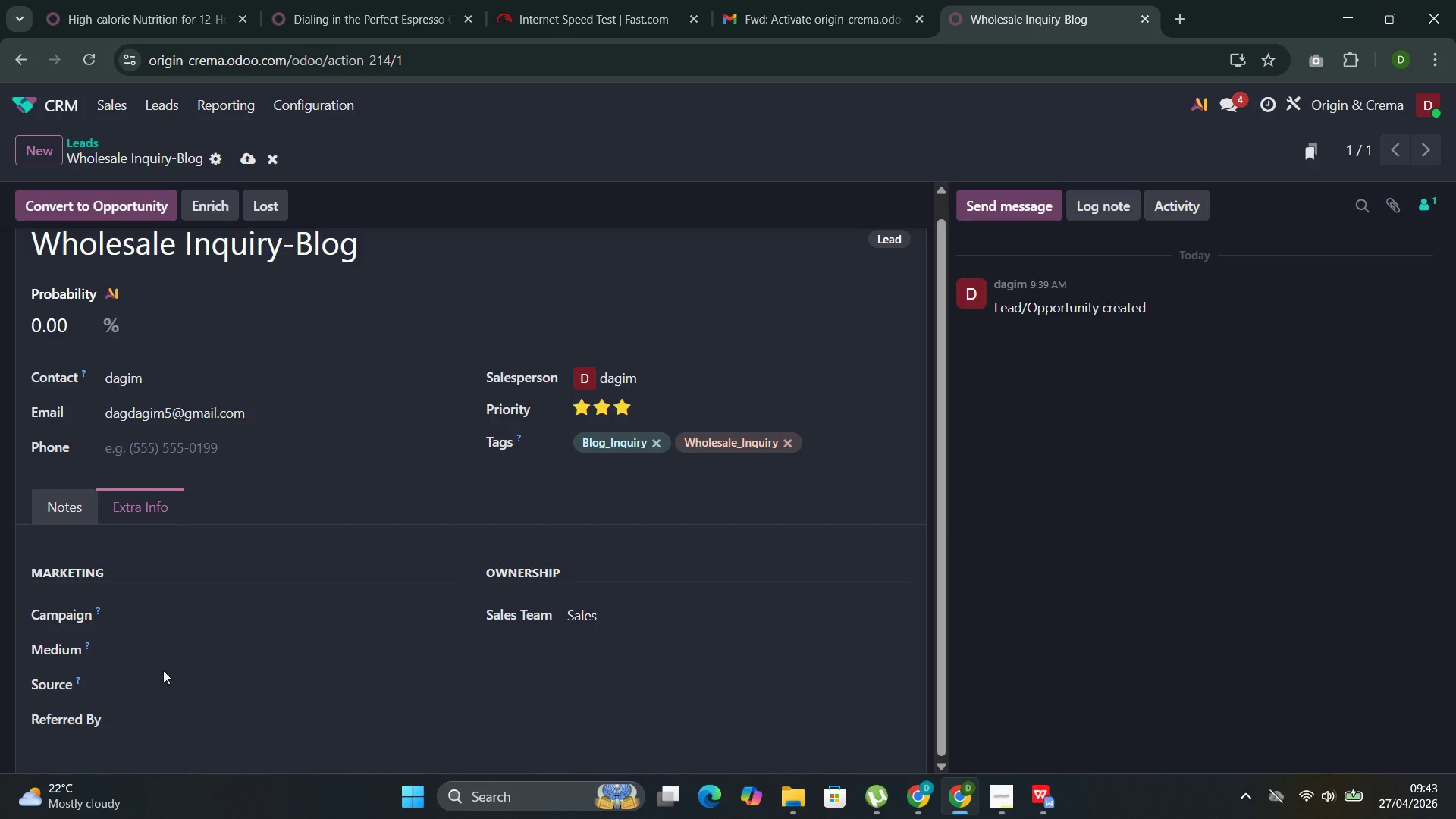 
left_click([184, 678])
 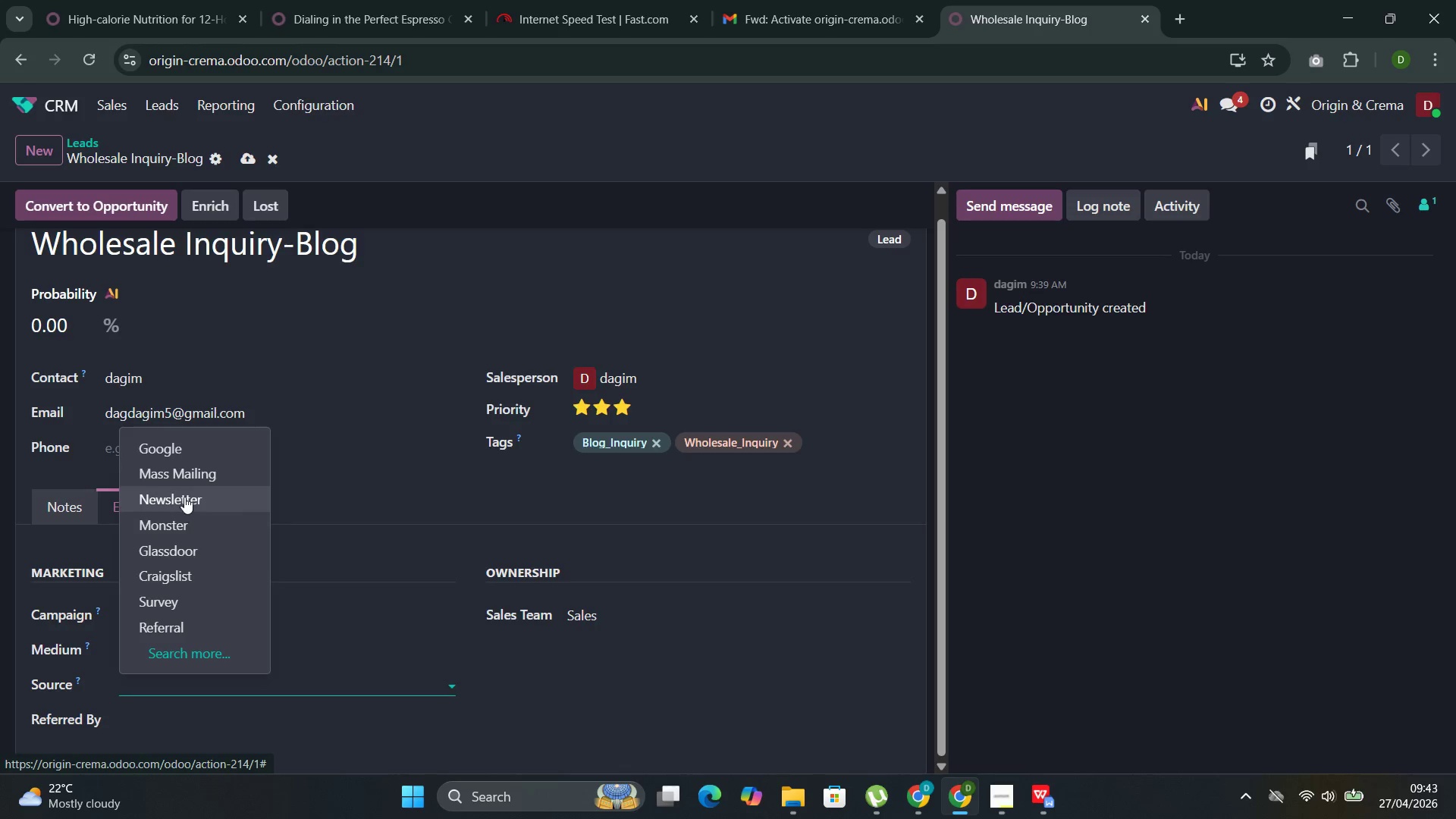 
left_click([184, 494])
 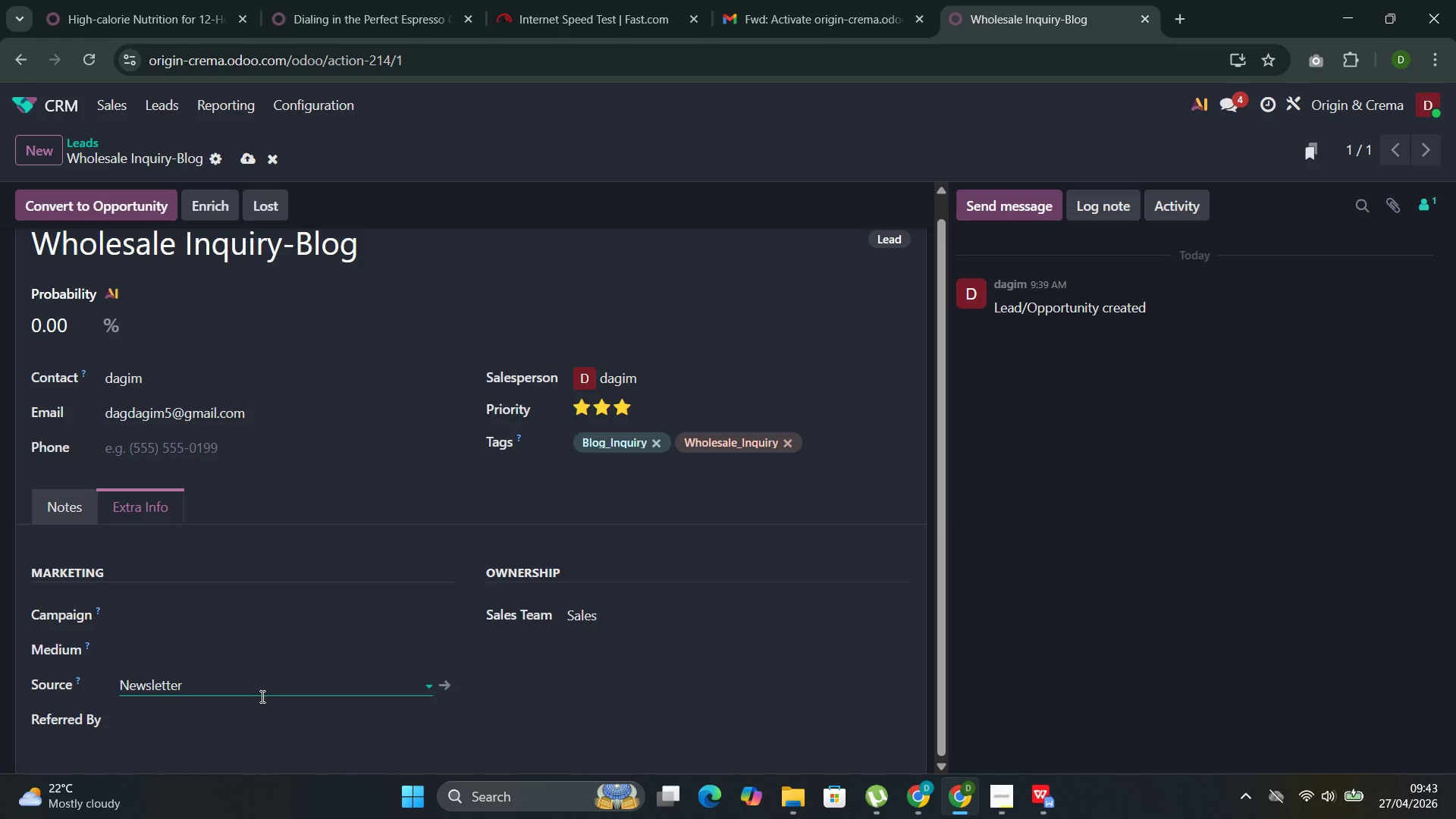 
key(Space)
 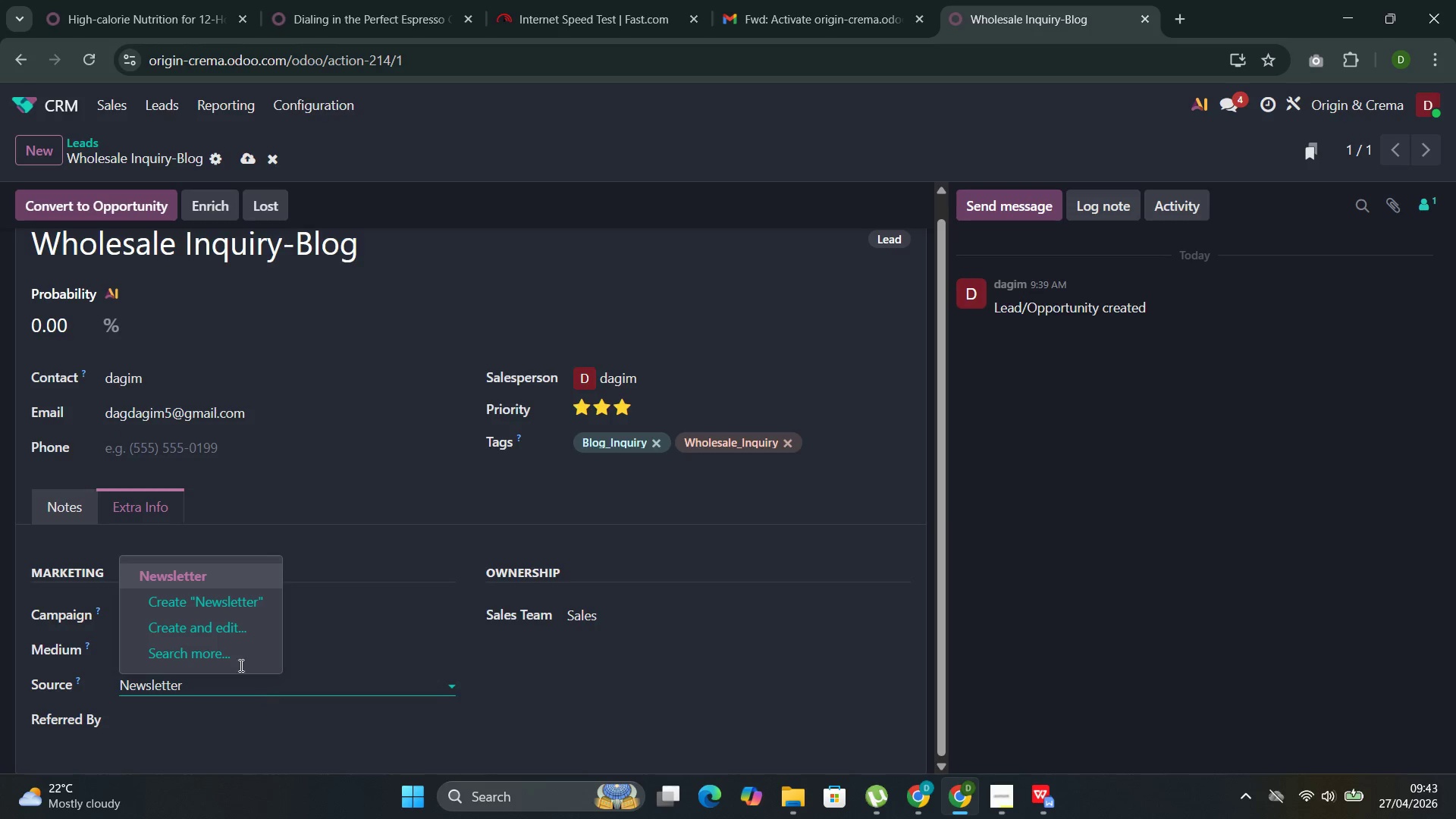 
left_click([200, 592])
 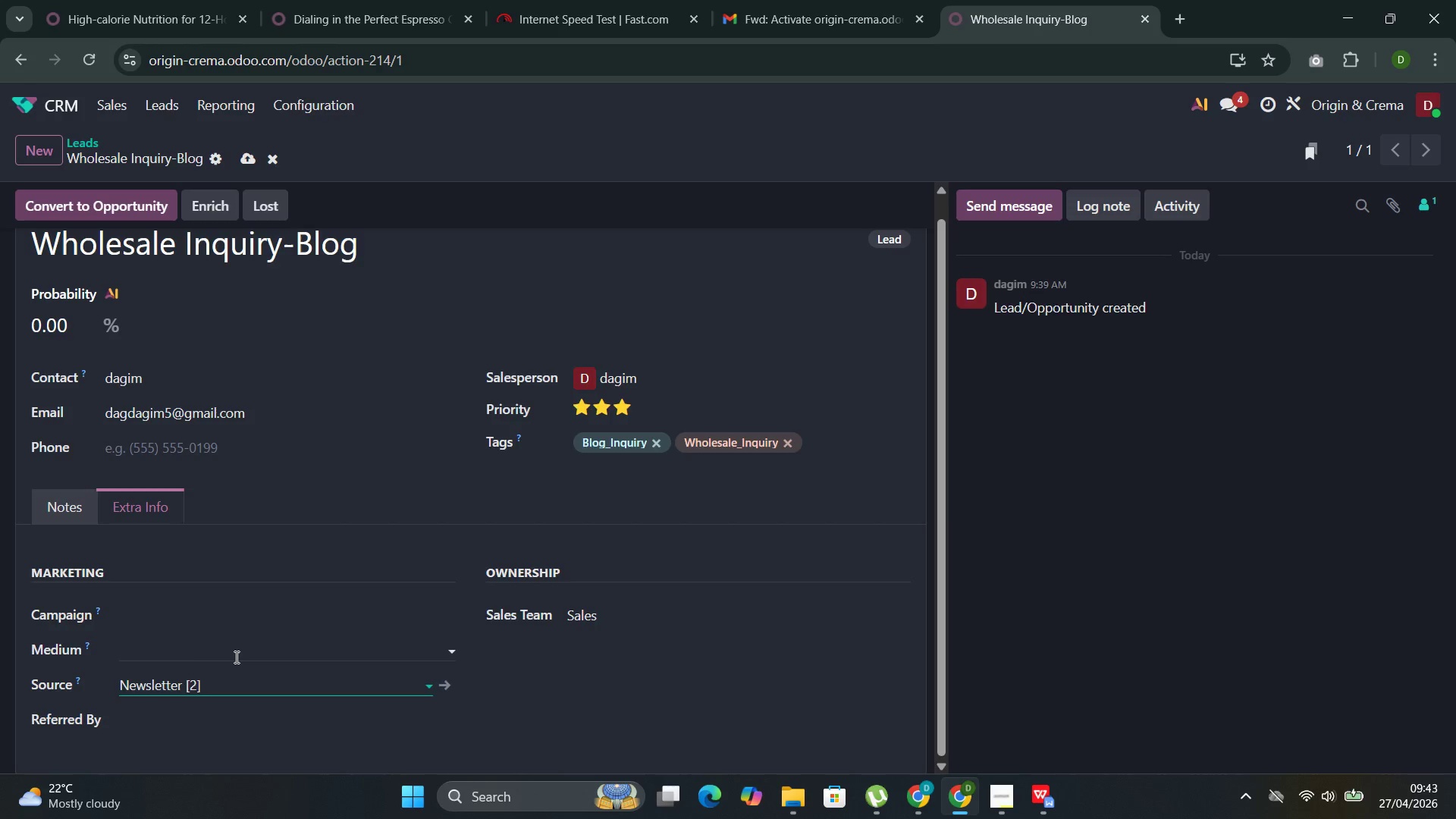 
key(Backspace)
key(Backspace)
key(Backspace)
key(Backspace)
type( Websu)
key(Backspace)
type(iet)
 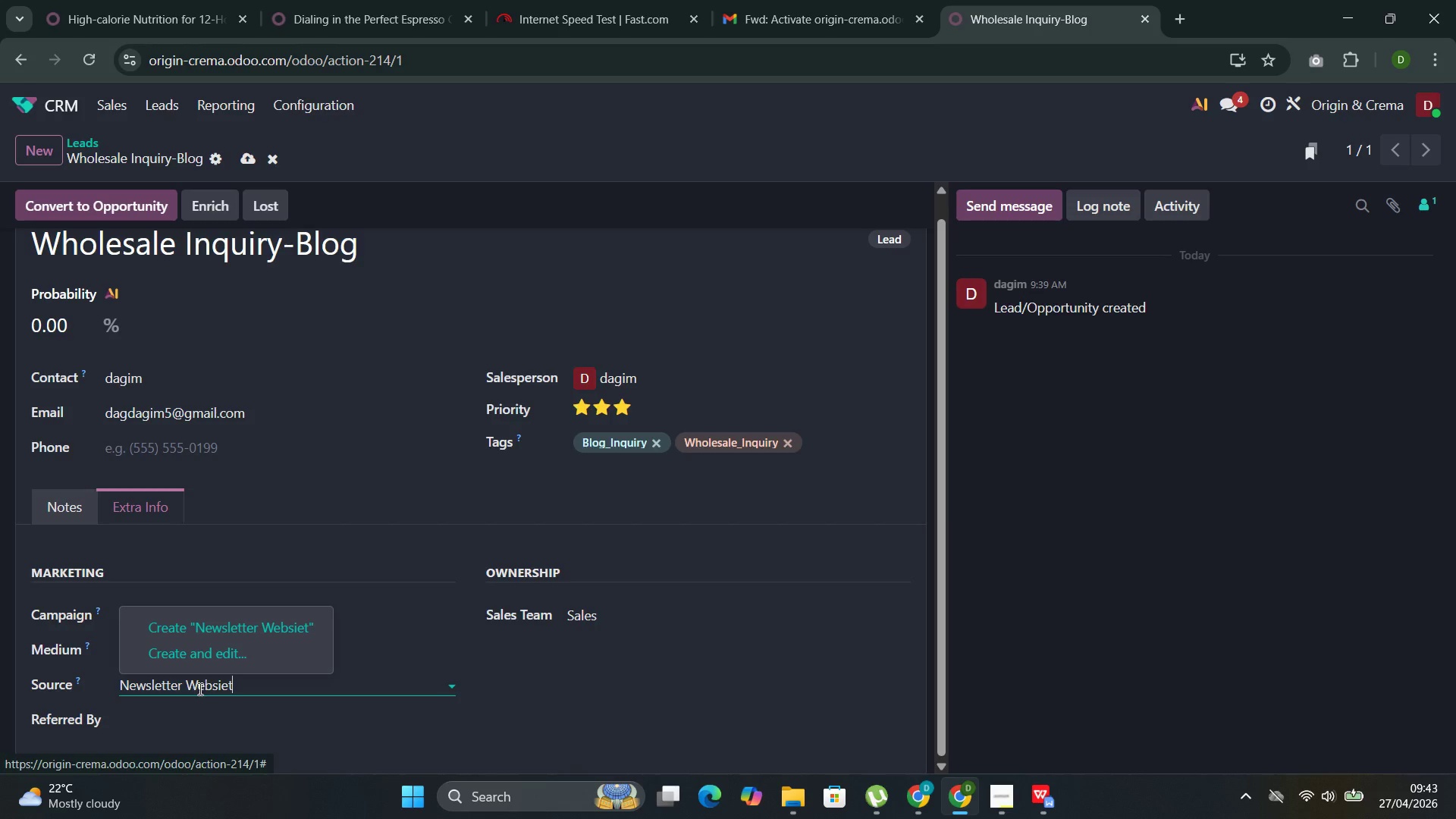 
left_click([184, 687])
 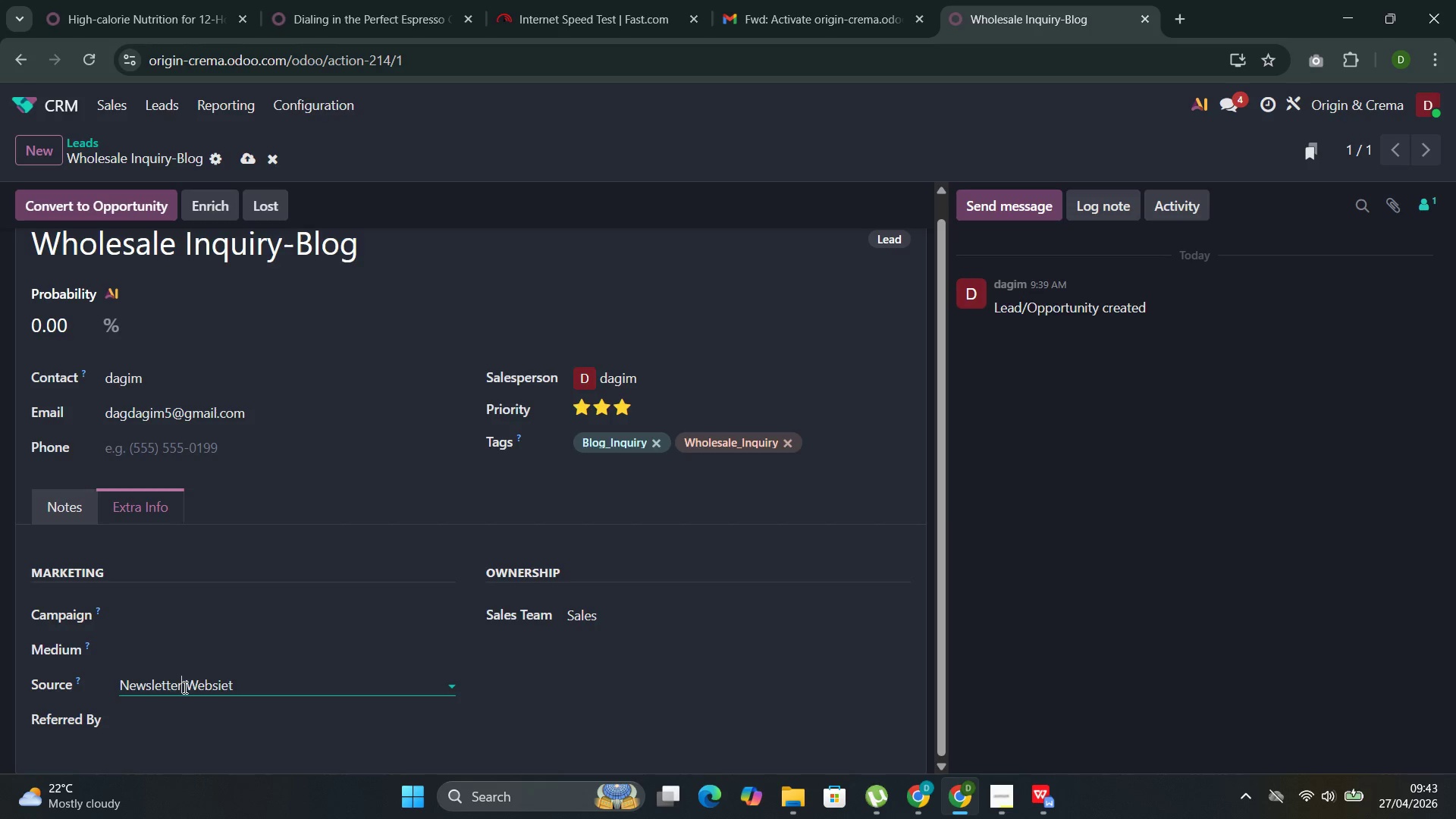 
key(Backspace)
 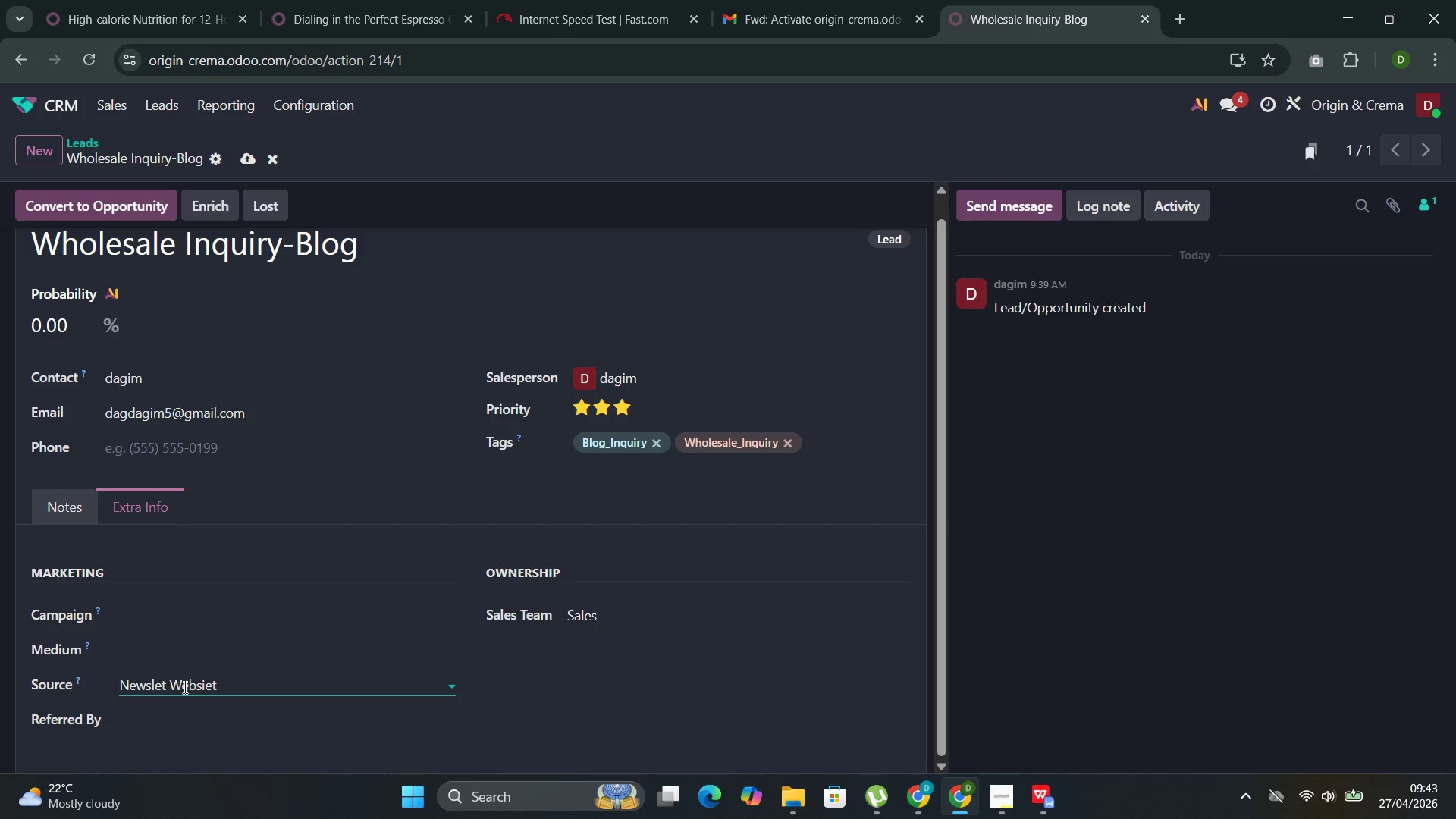 
key(Backspace)
 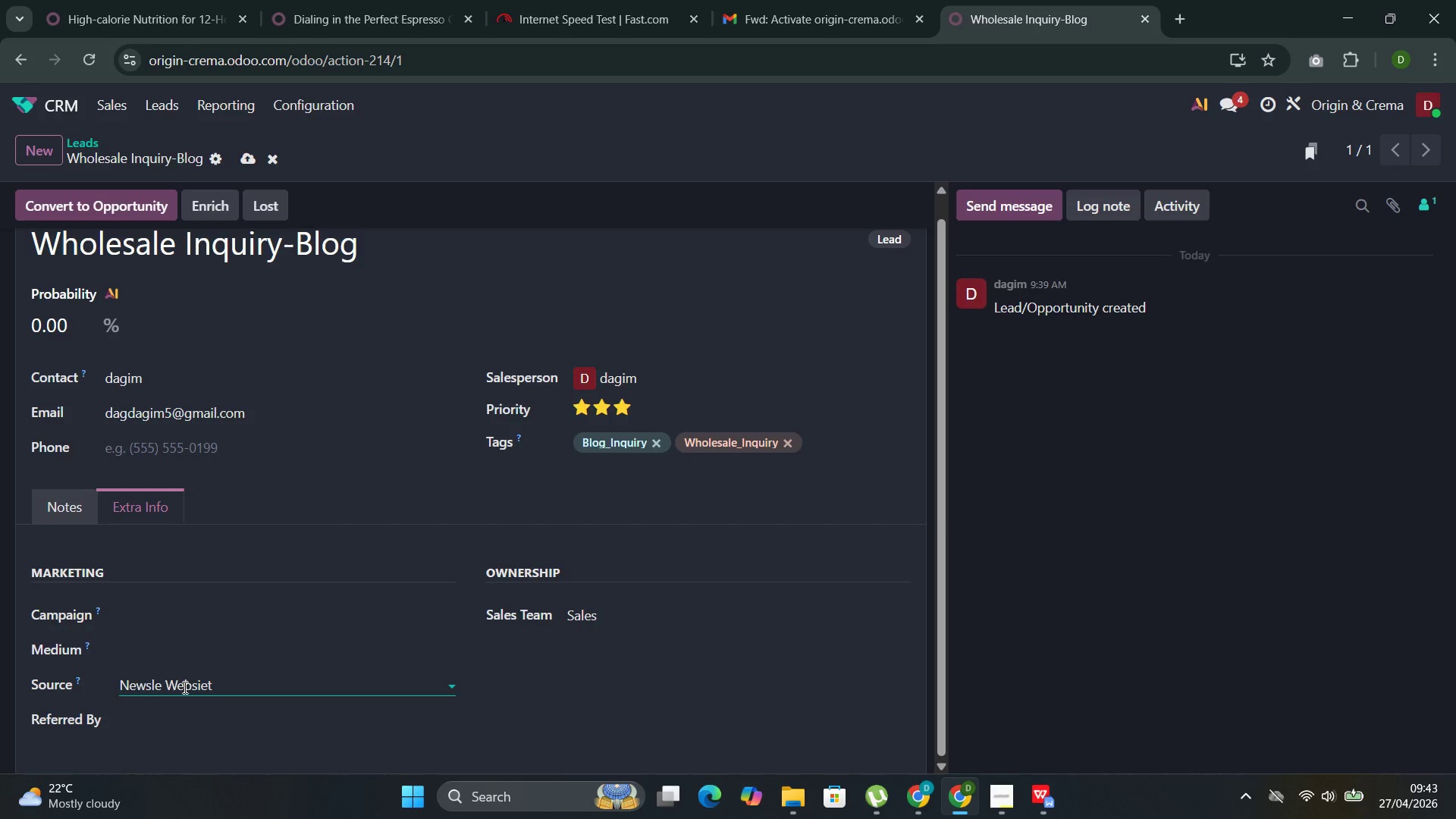 
key(Backspace)
 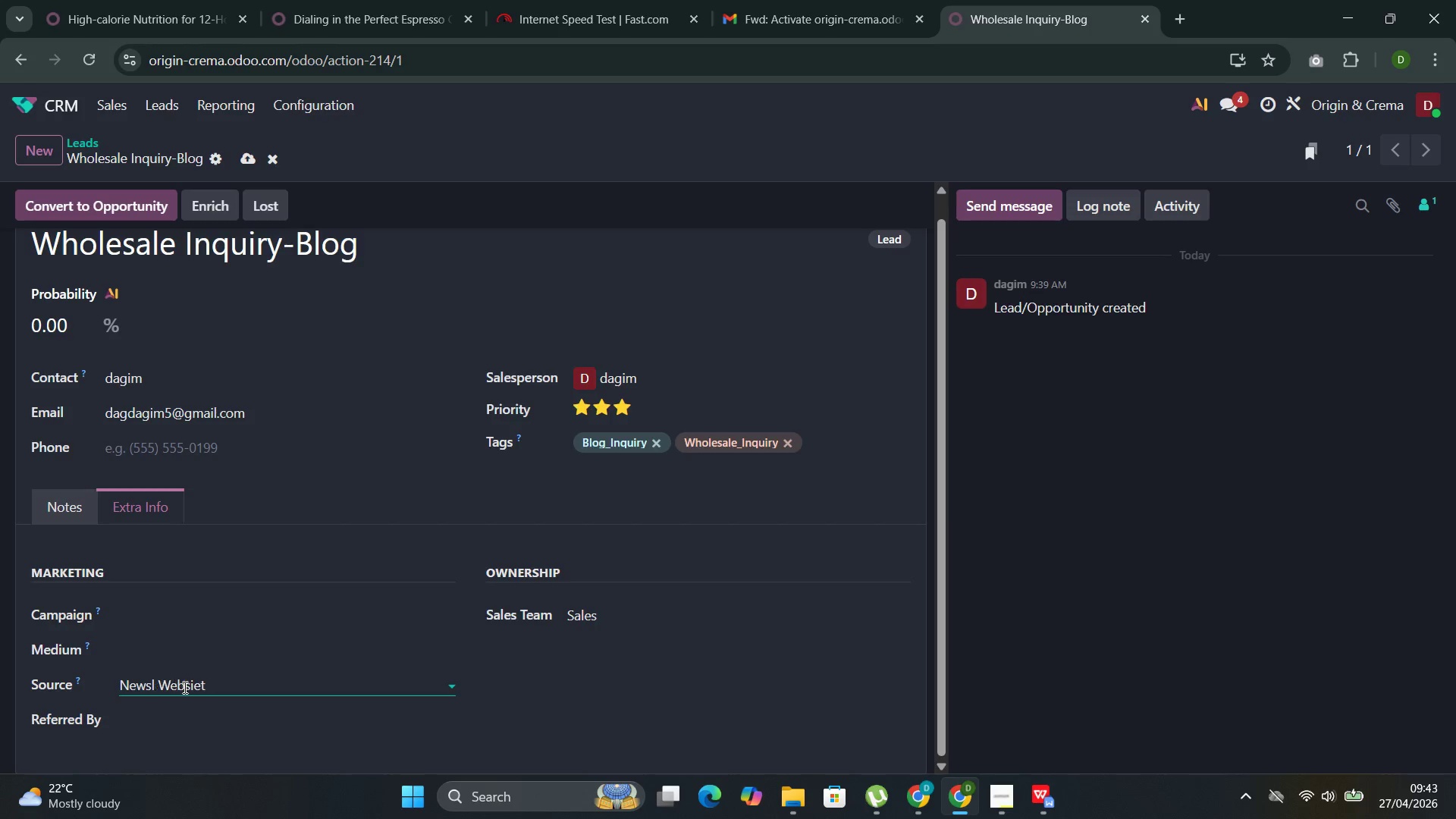 
key(Backspace)
 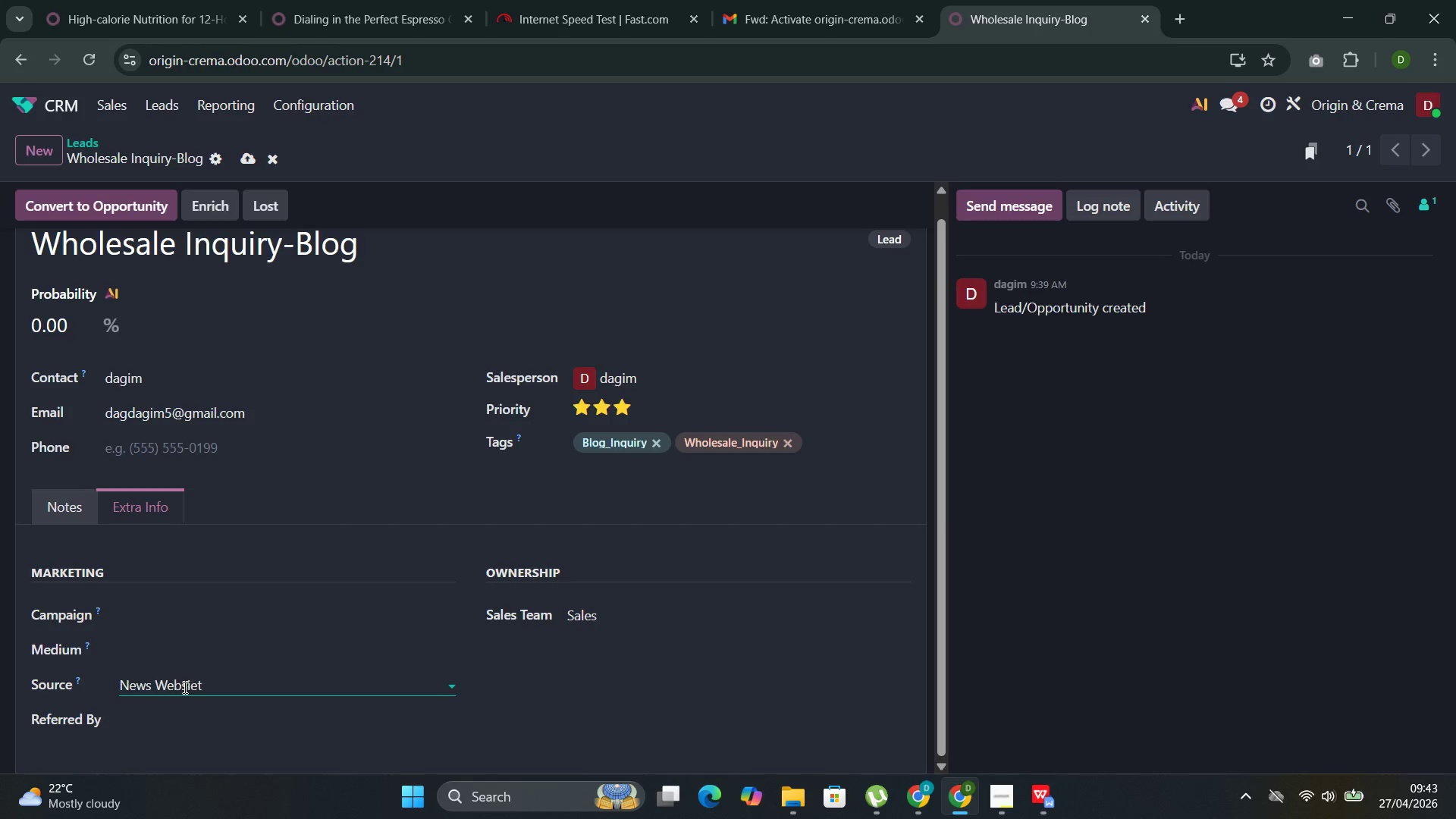 
key(Backspace)
 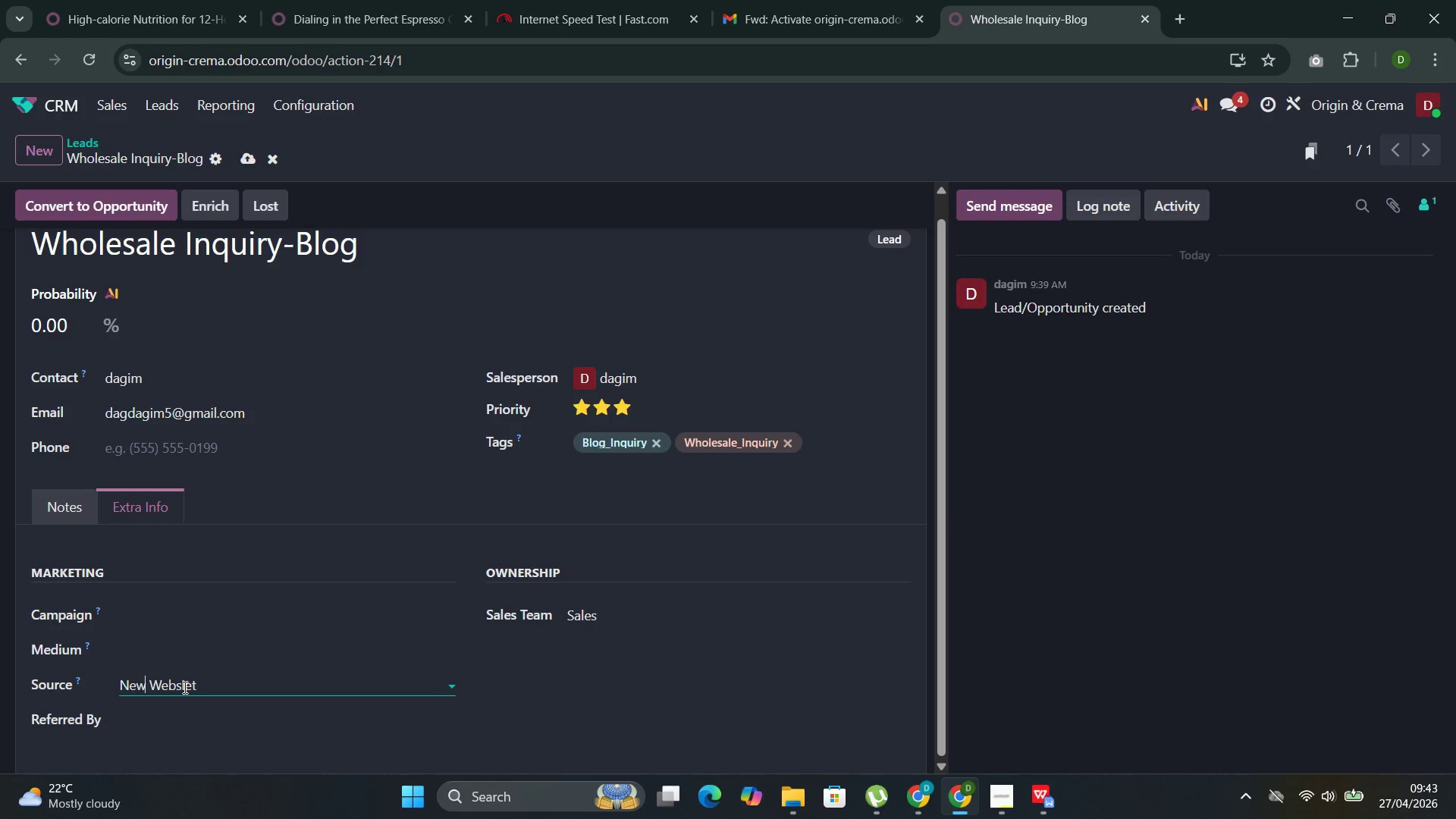 
key(Backspace)
 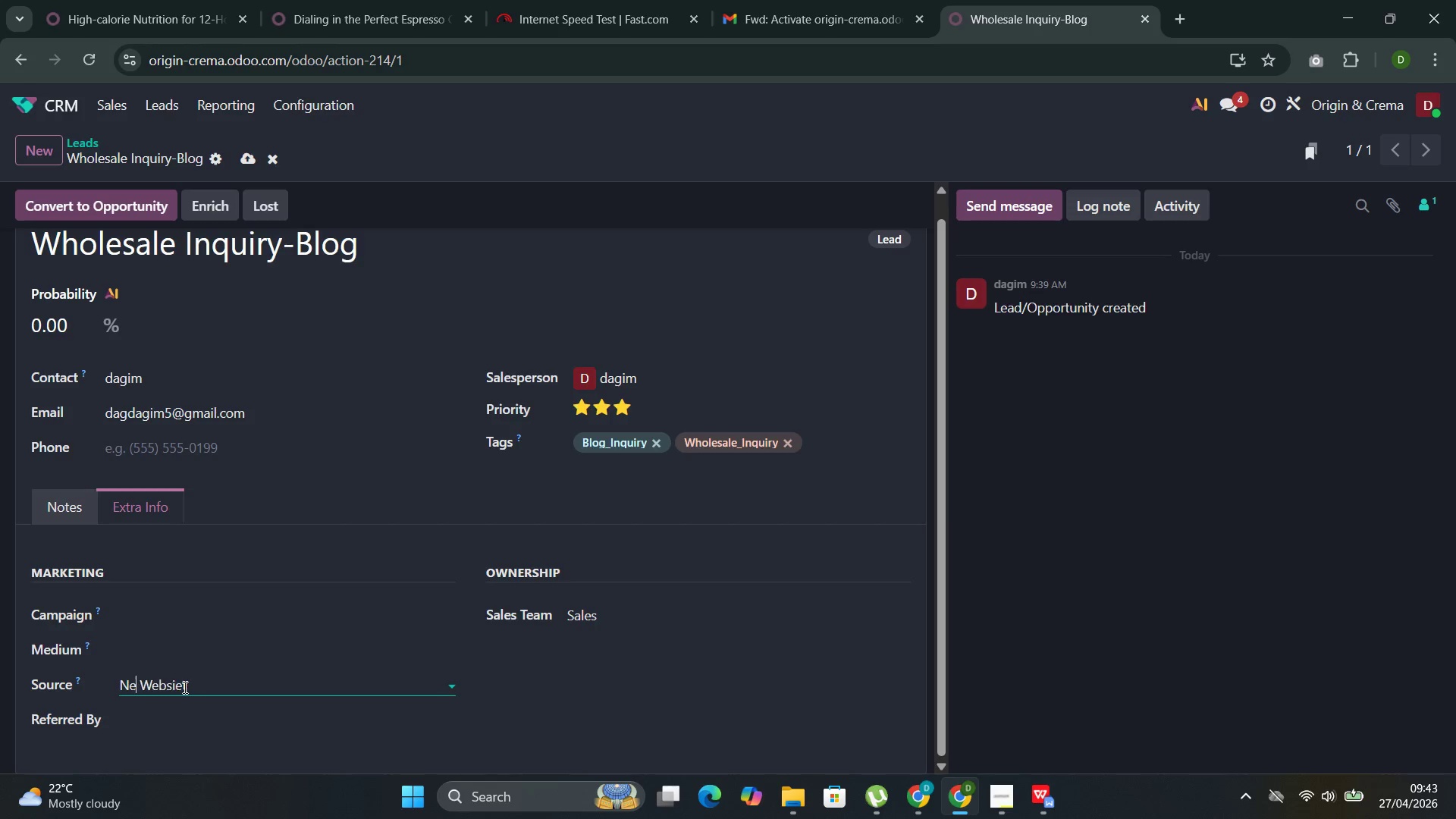 
key(Backspace)
 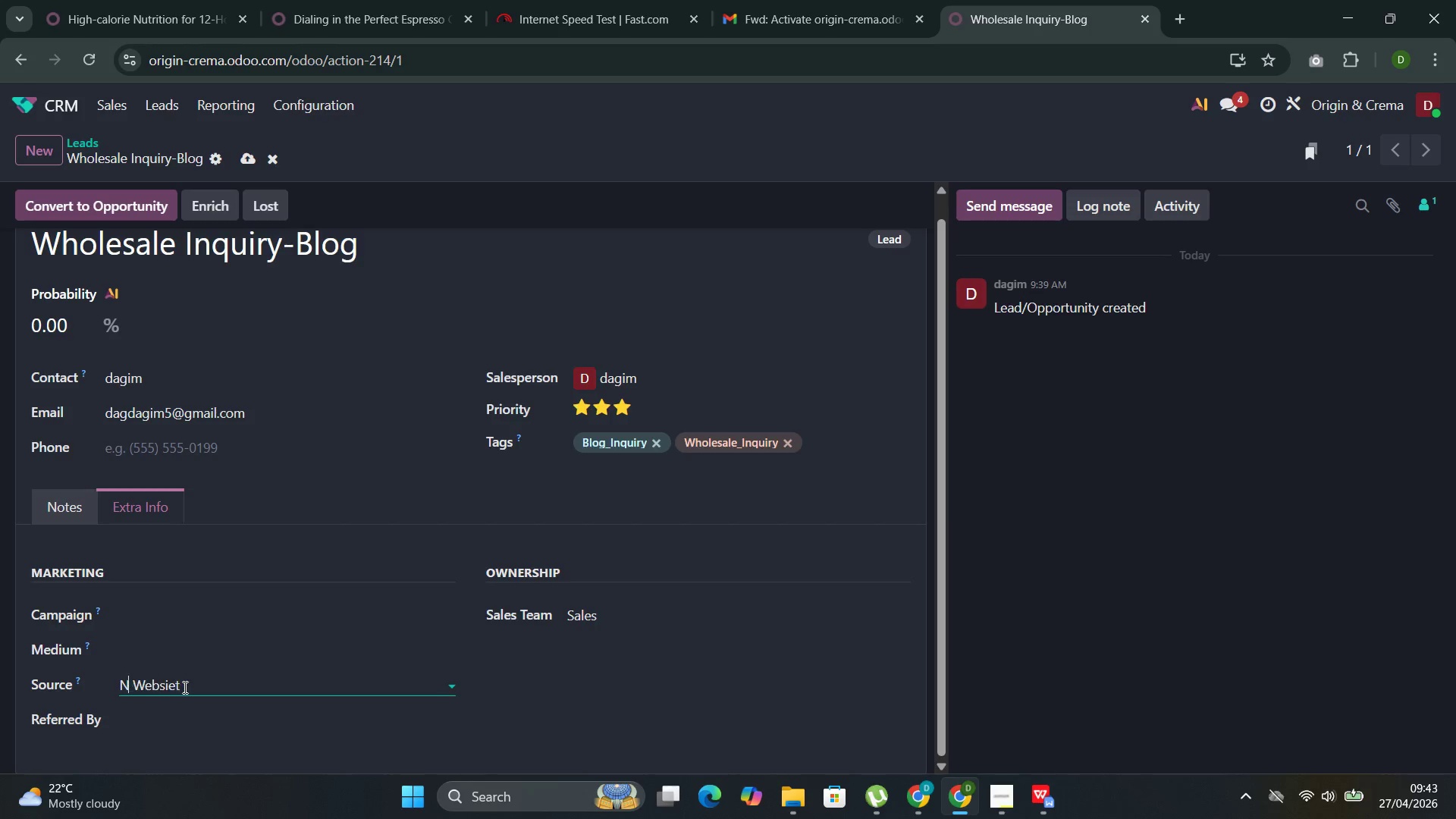 
key(Backspace)
 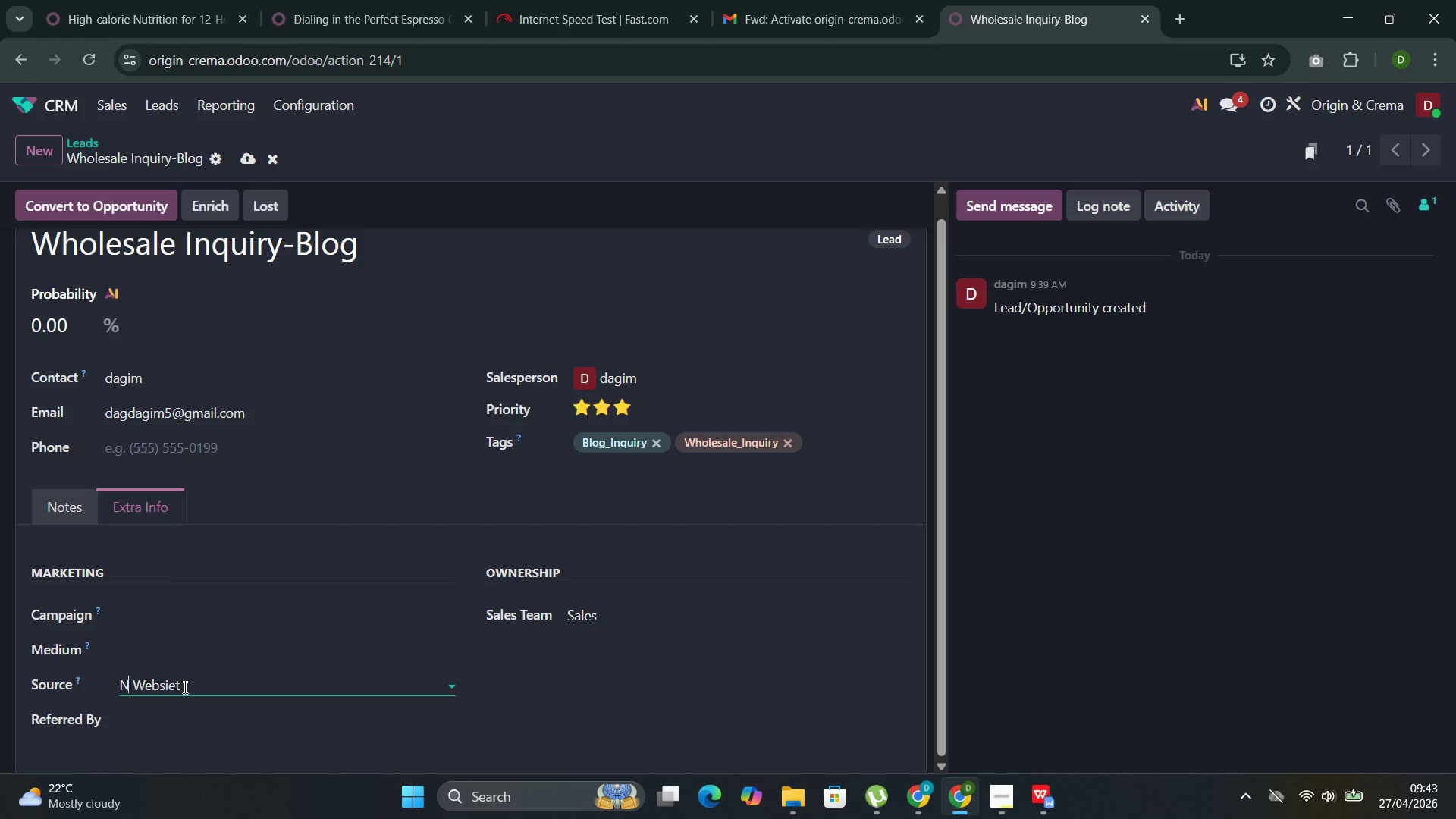 
key(Backspace)
 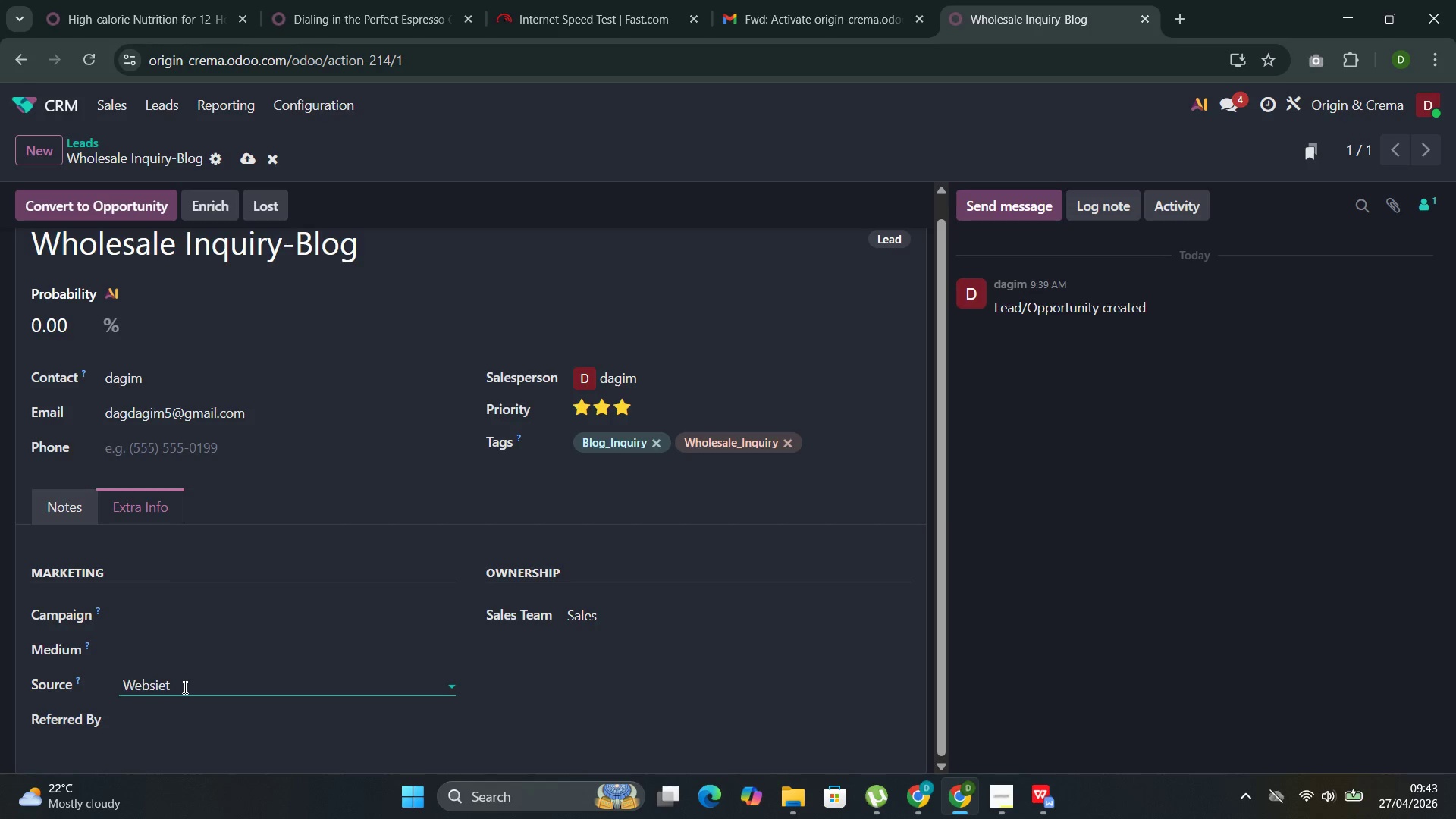 
key(Backspace)
 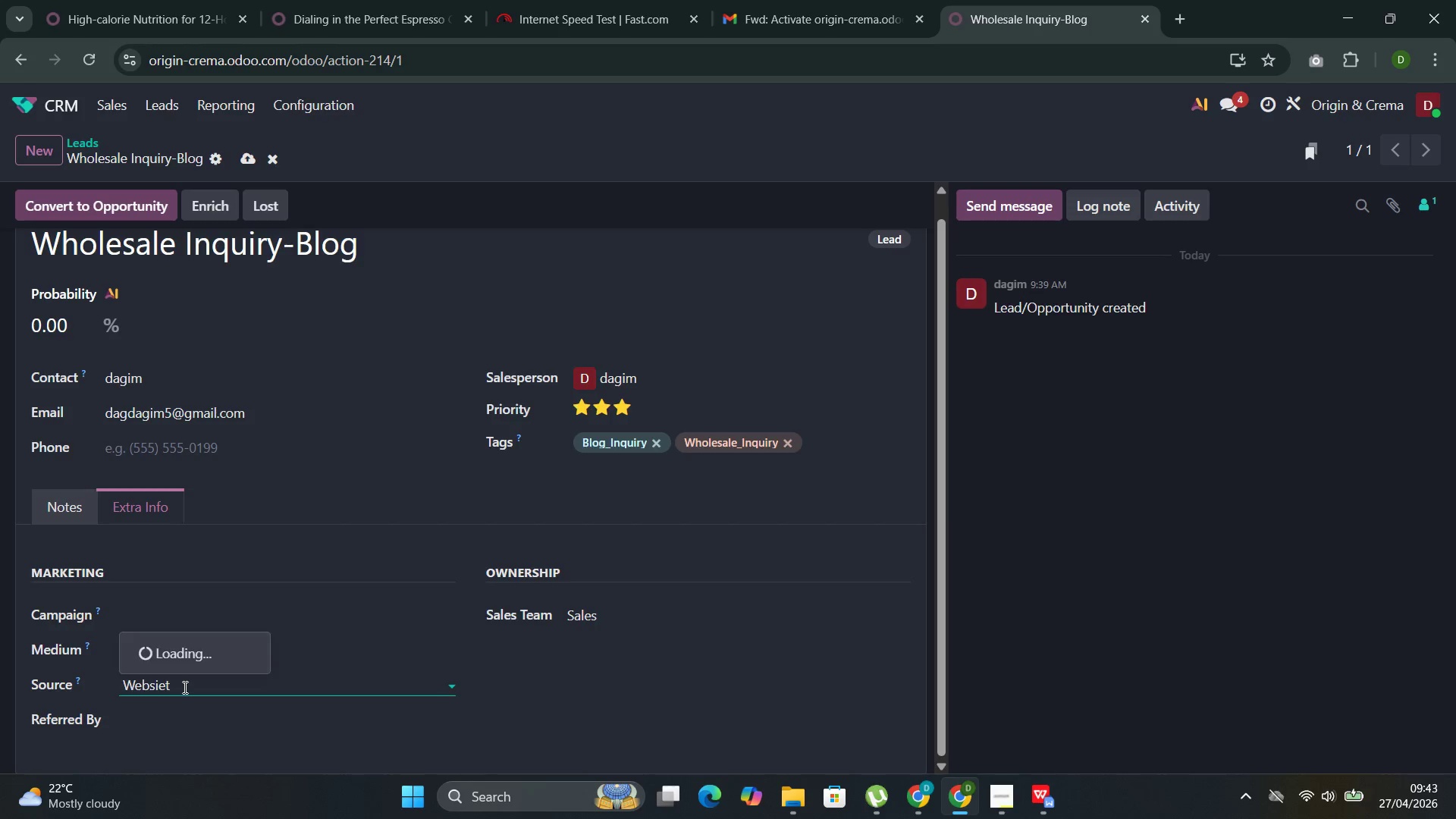 
key(Backspace)
 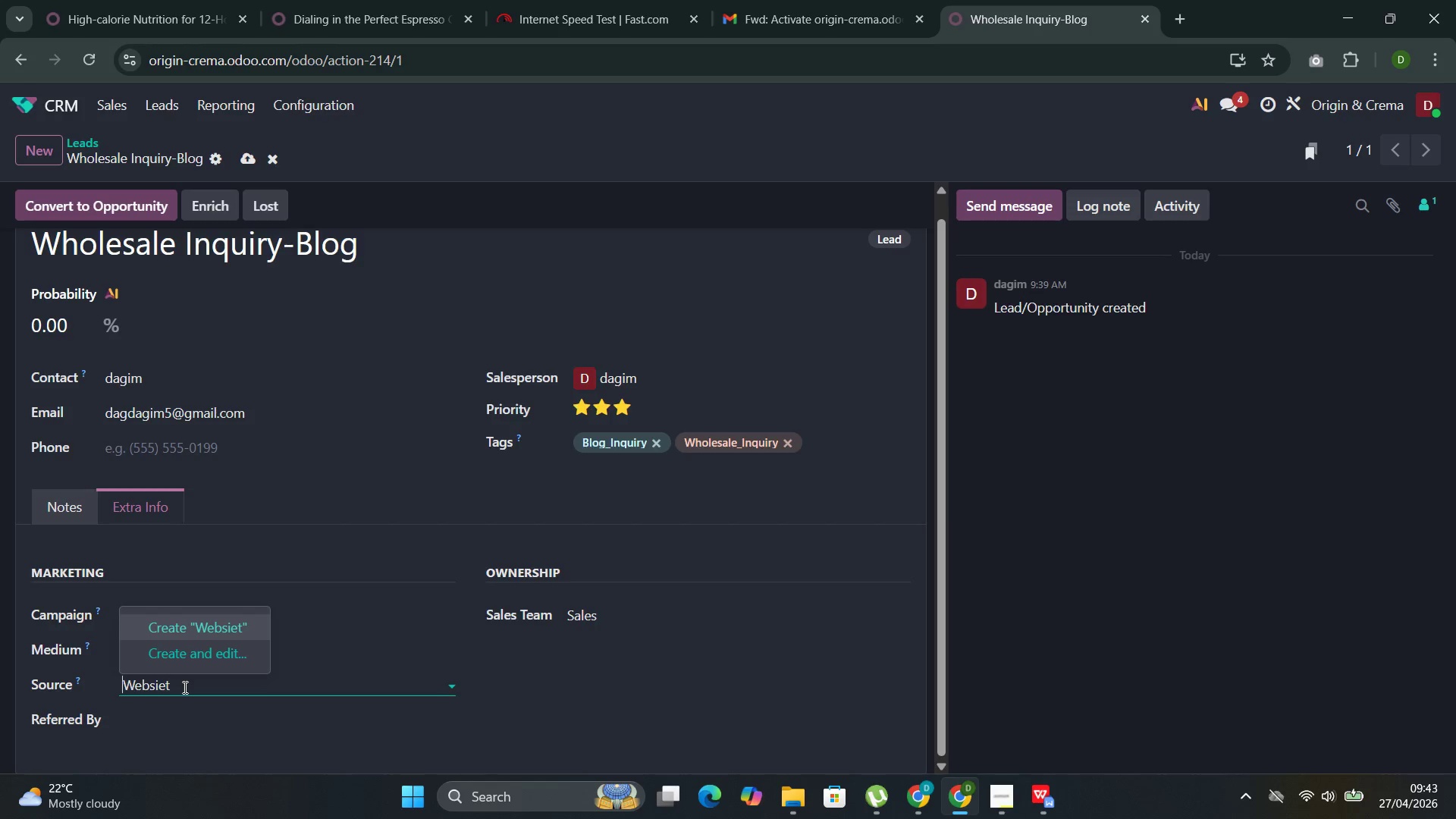 
key(ArrowRight)
 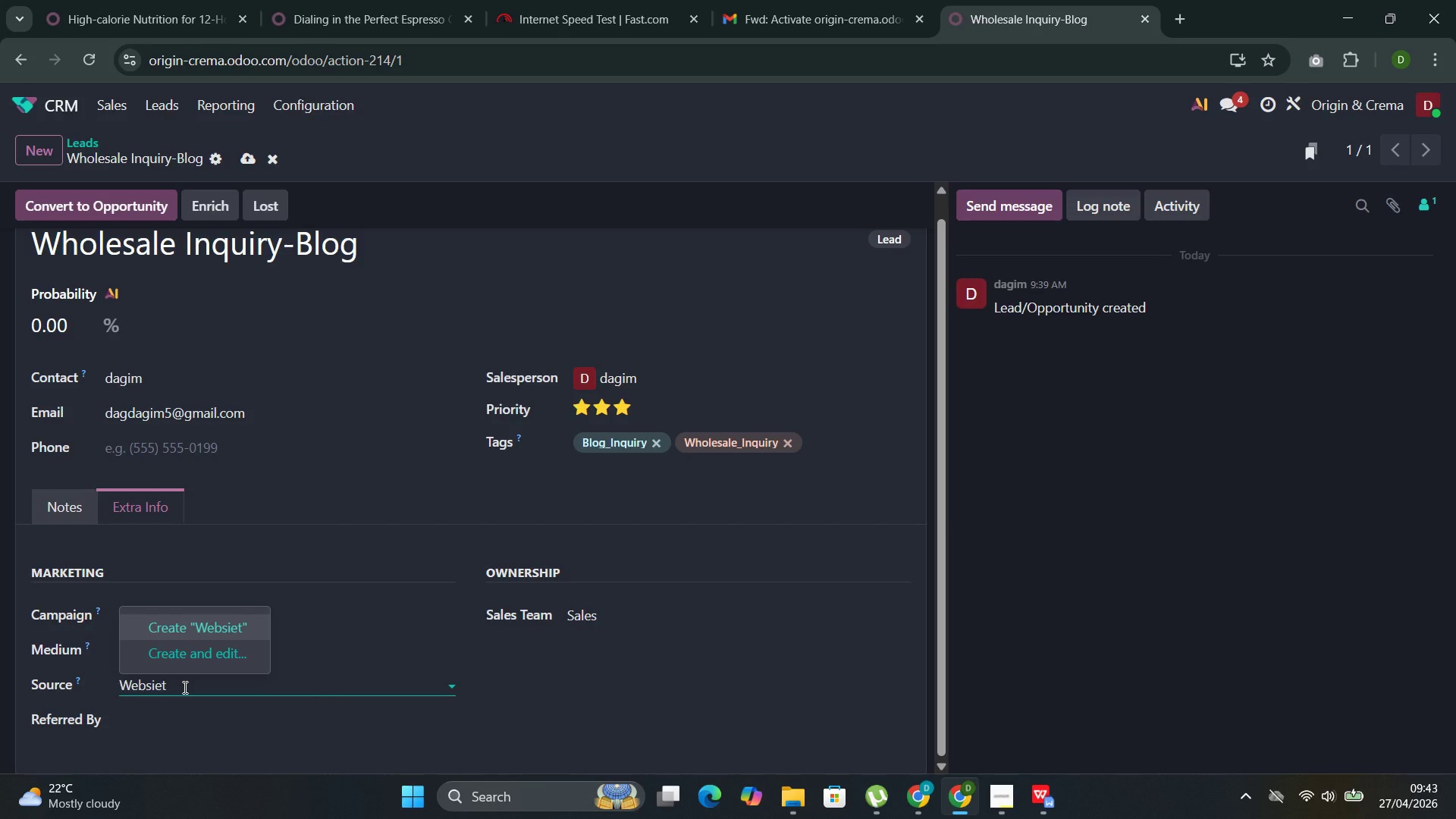 
key(Backspace)
 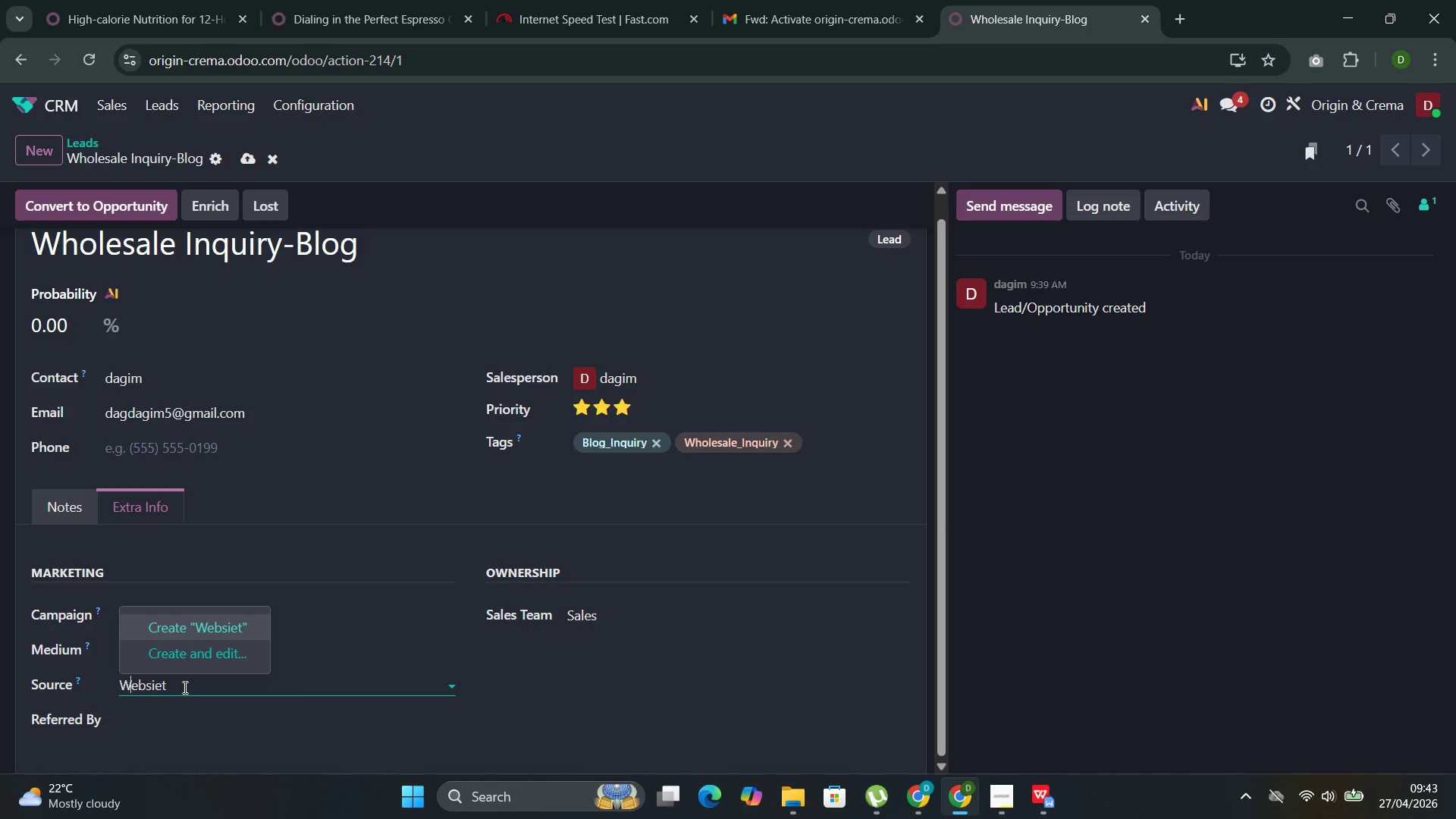 
key(ArrowRight)
 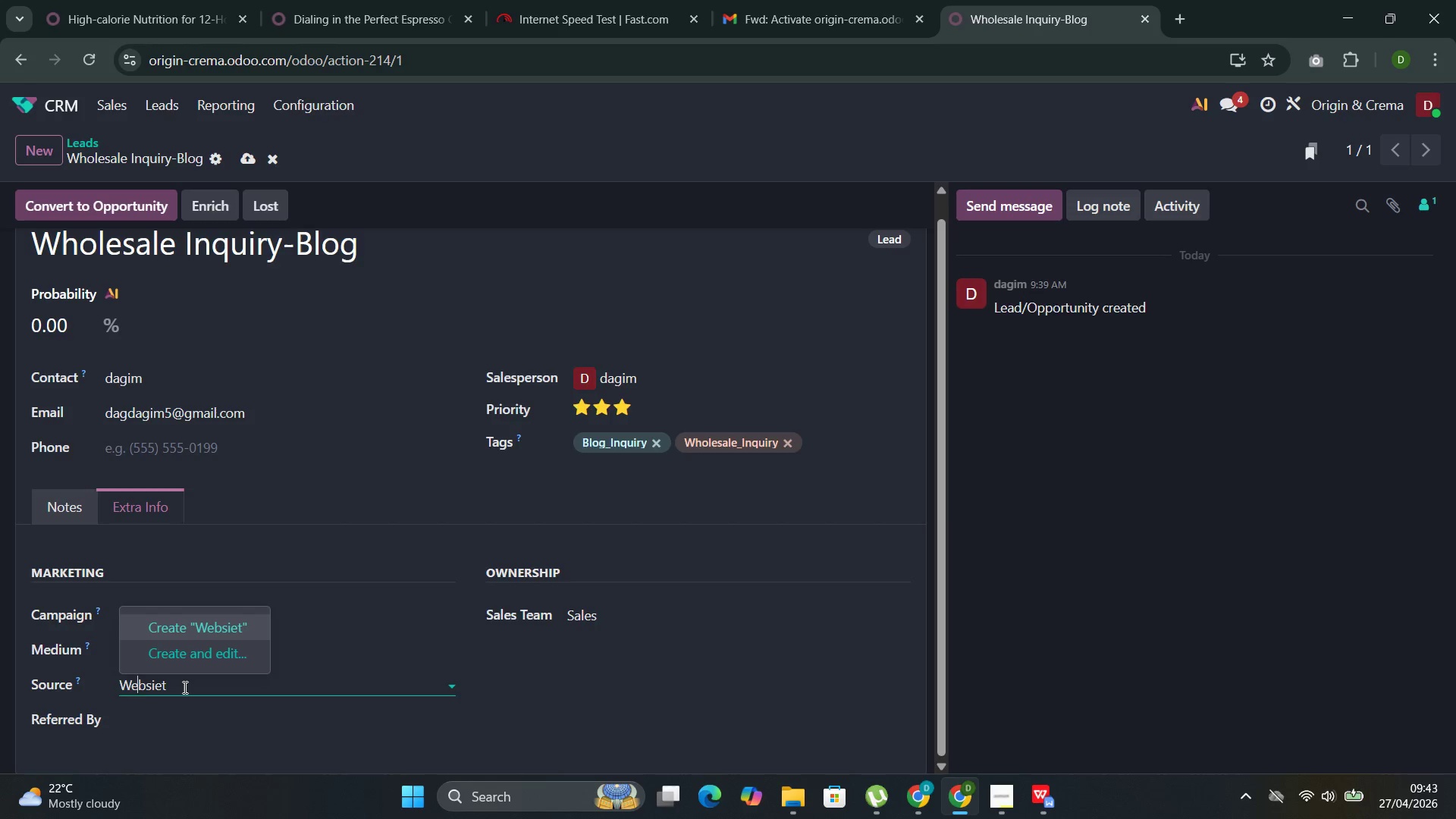 
key(ArrowRight)
 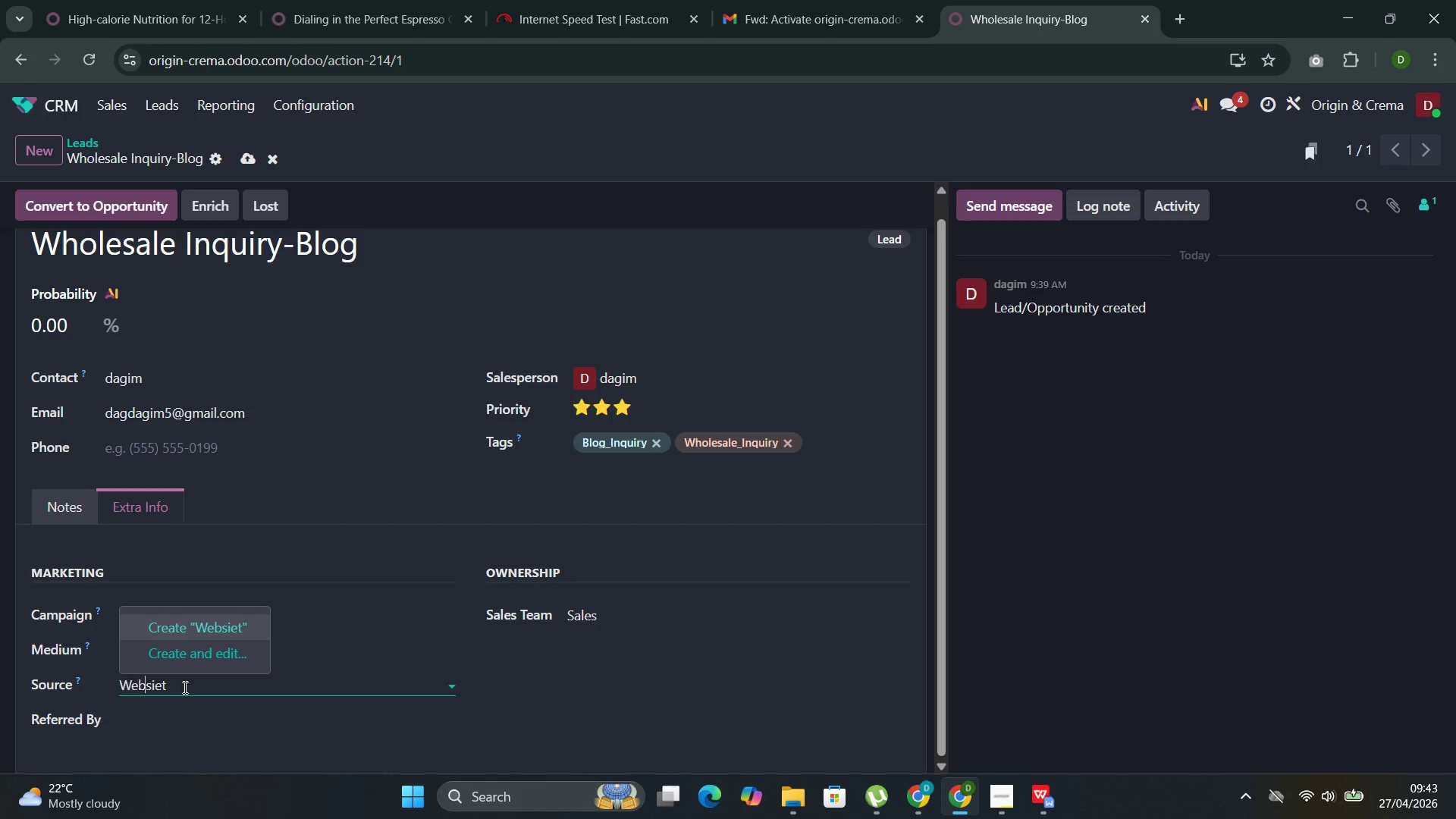 
key(ArrowRight)
 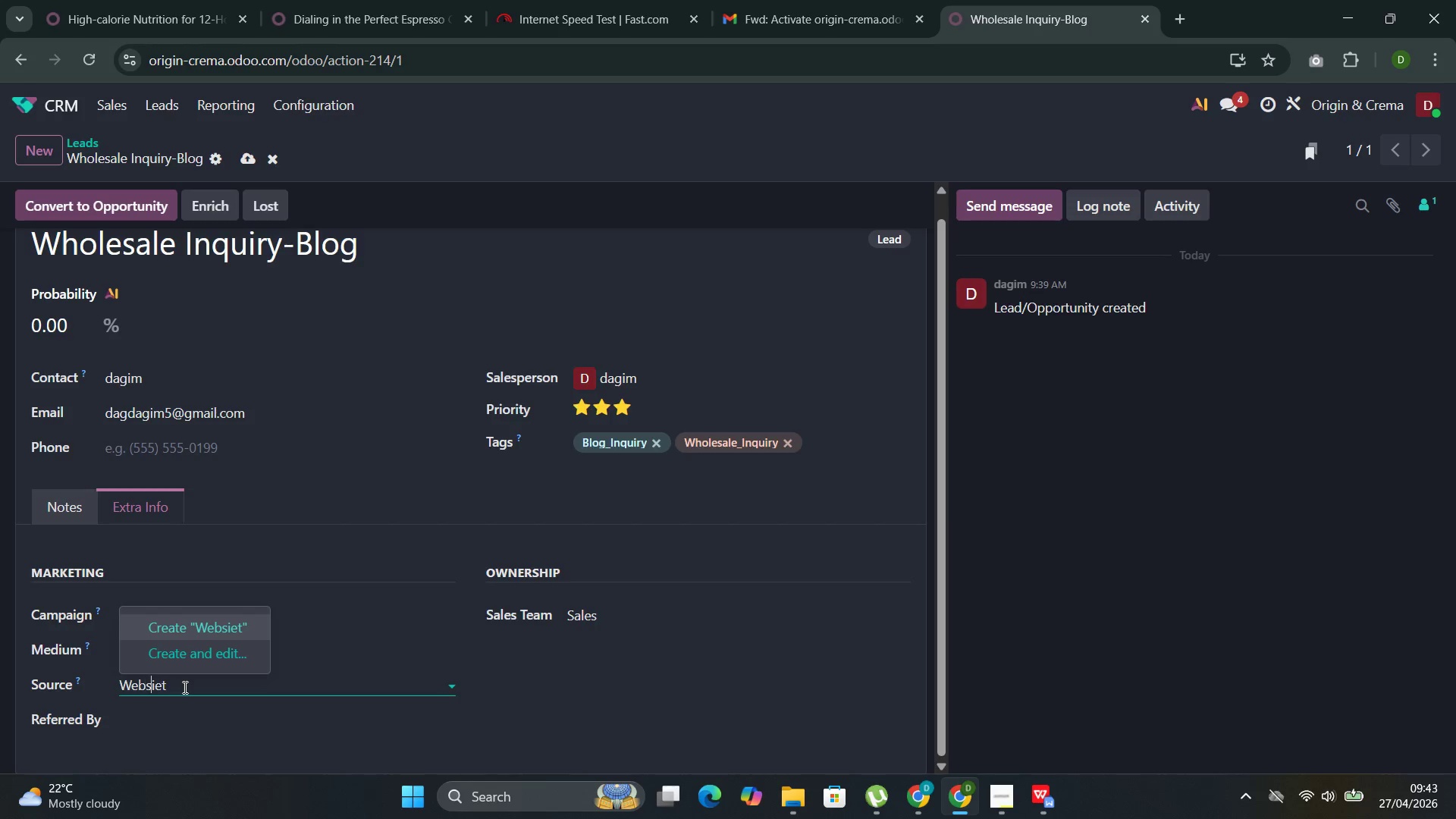 
key(ArrowRight)
 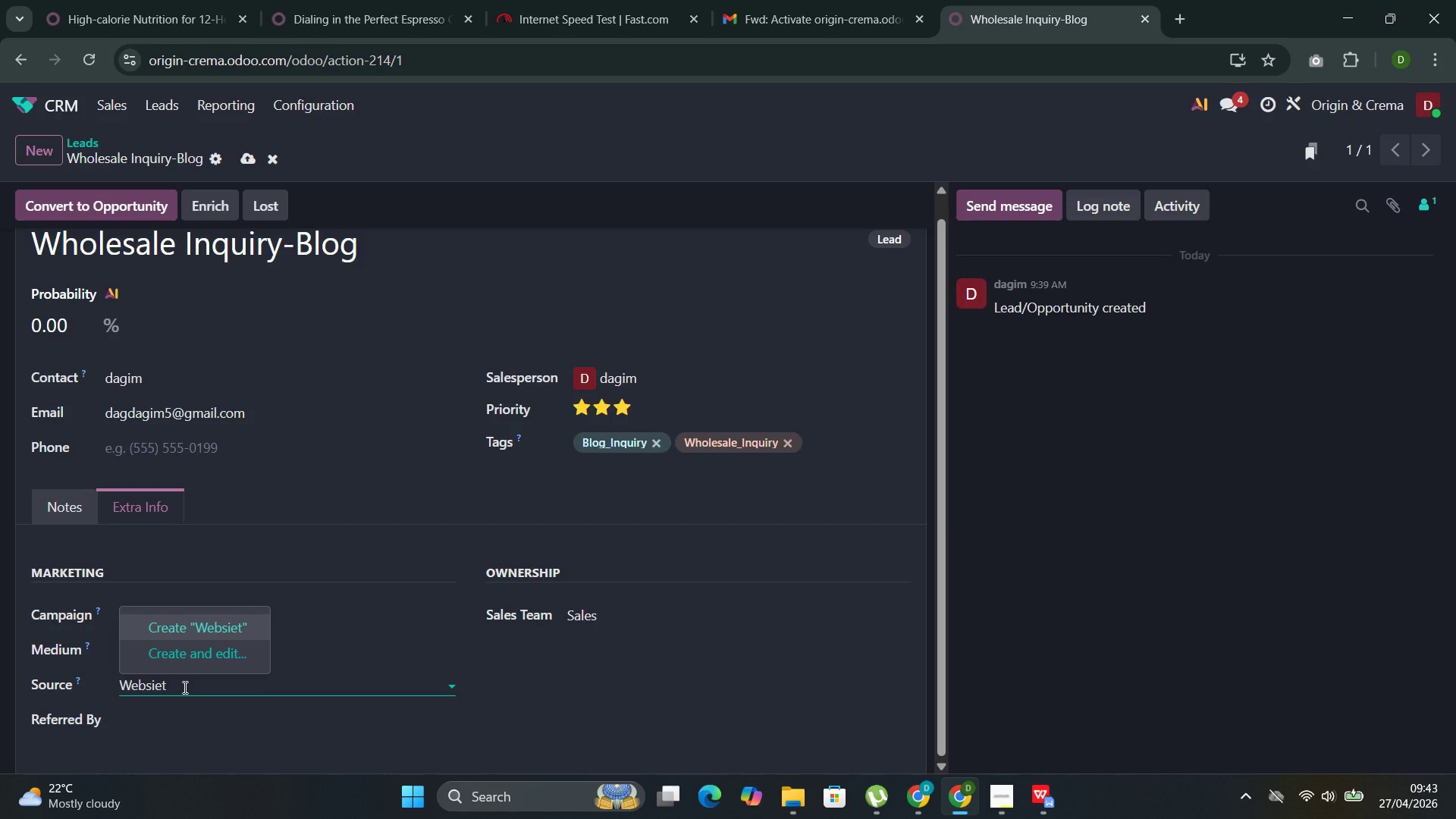 
key(ArrowRight)
 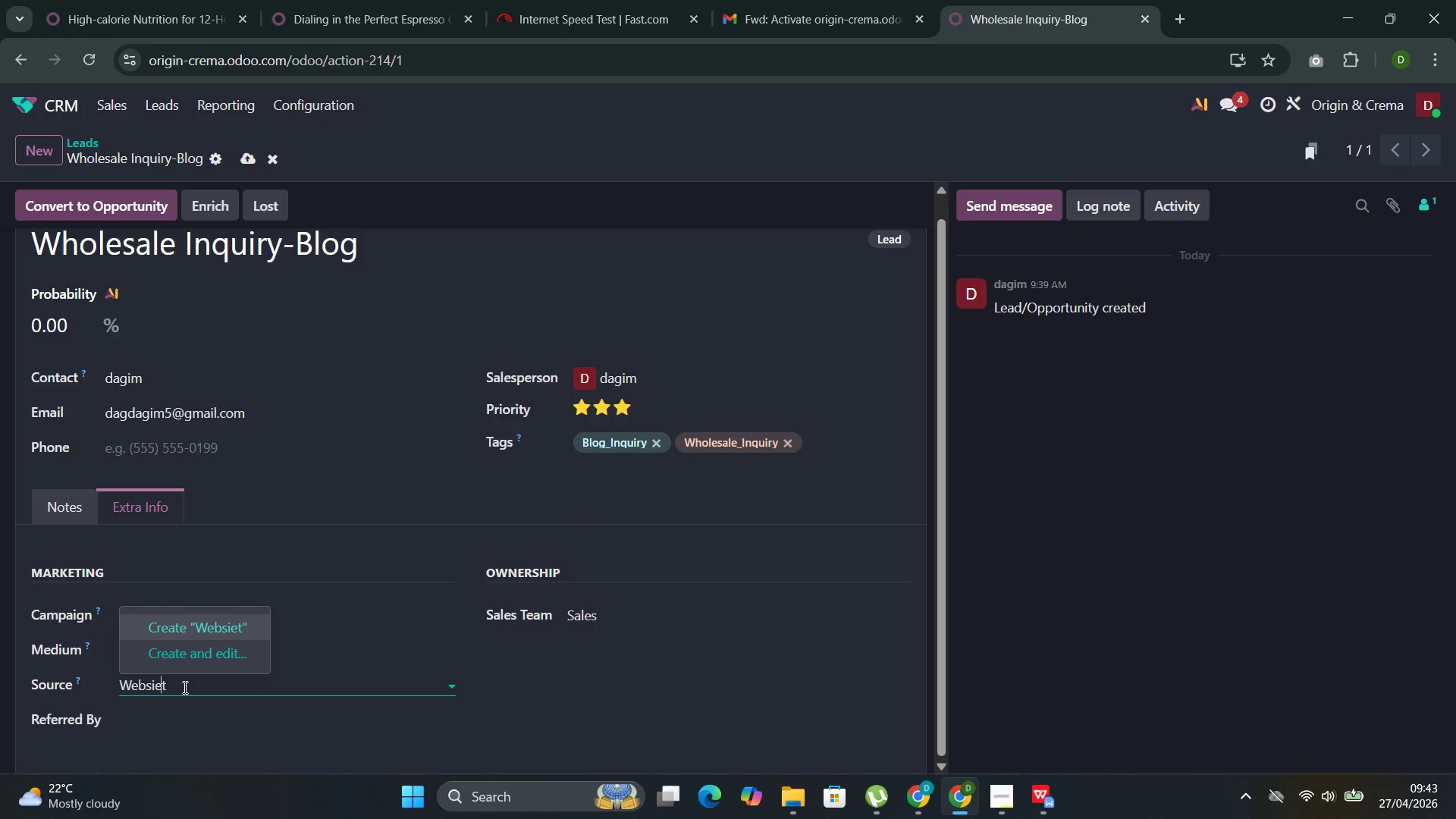 
key(ArrowRight)
 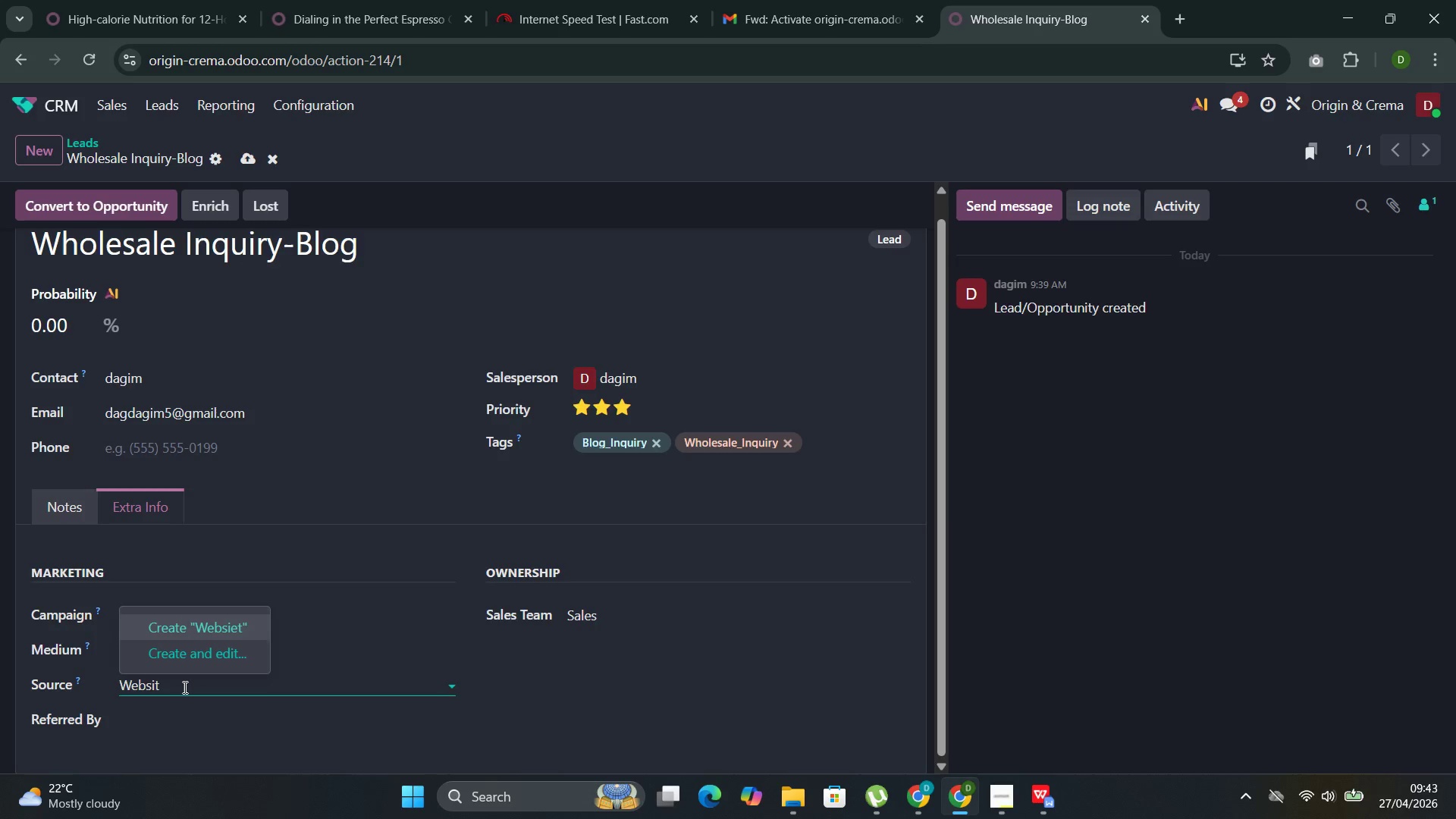 
key(Backspace)
 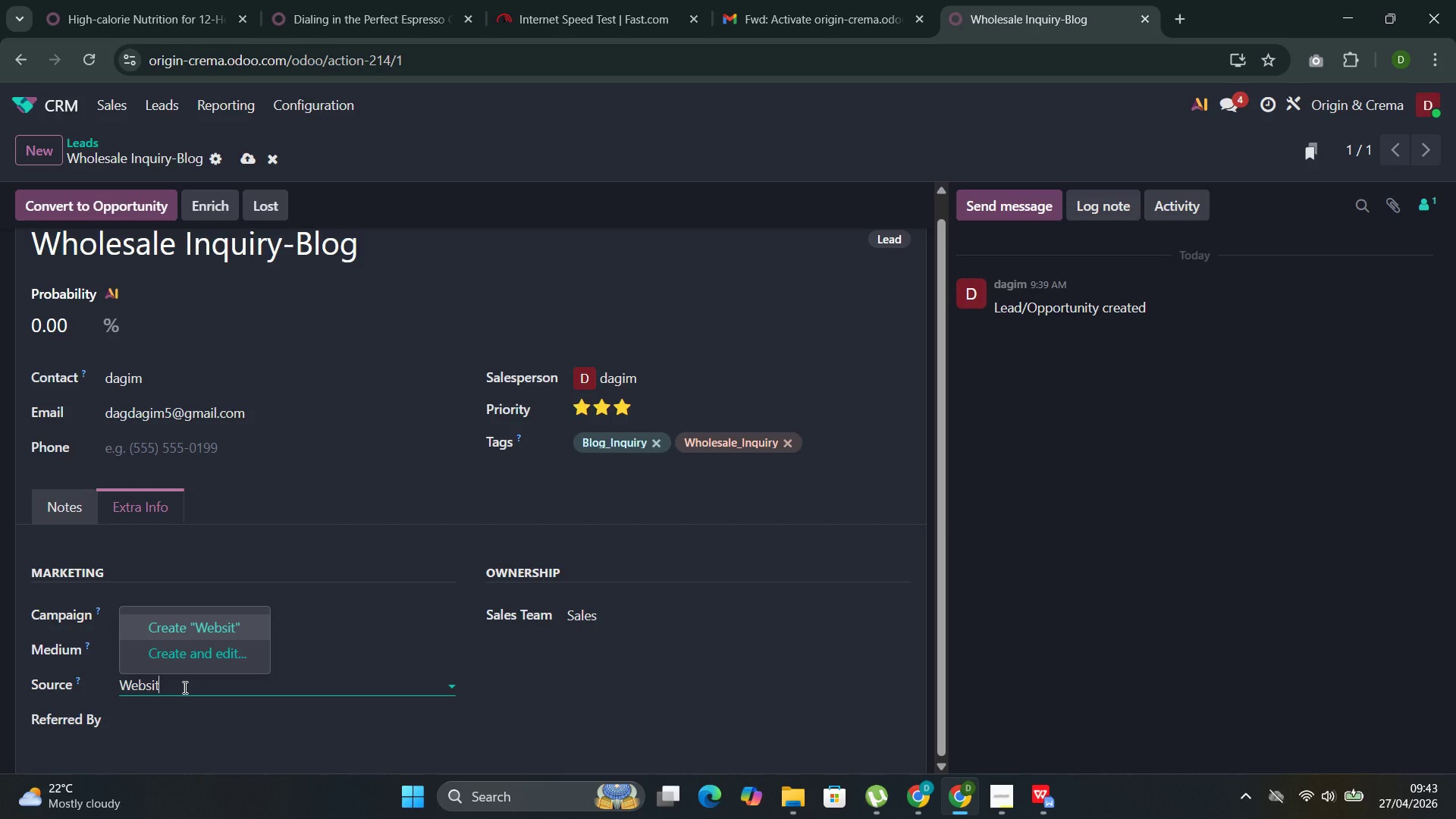 
key(ArrowRight)
 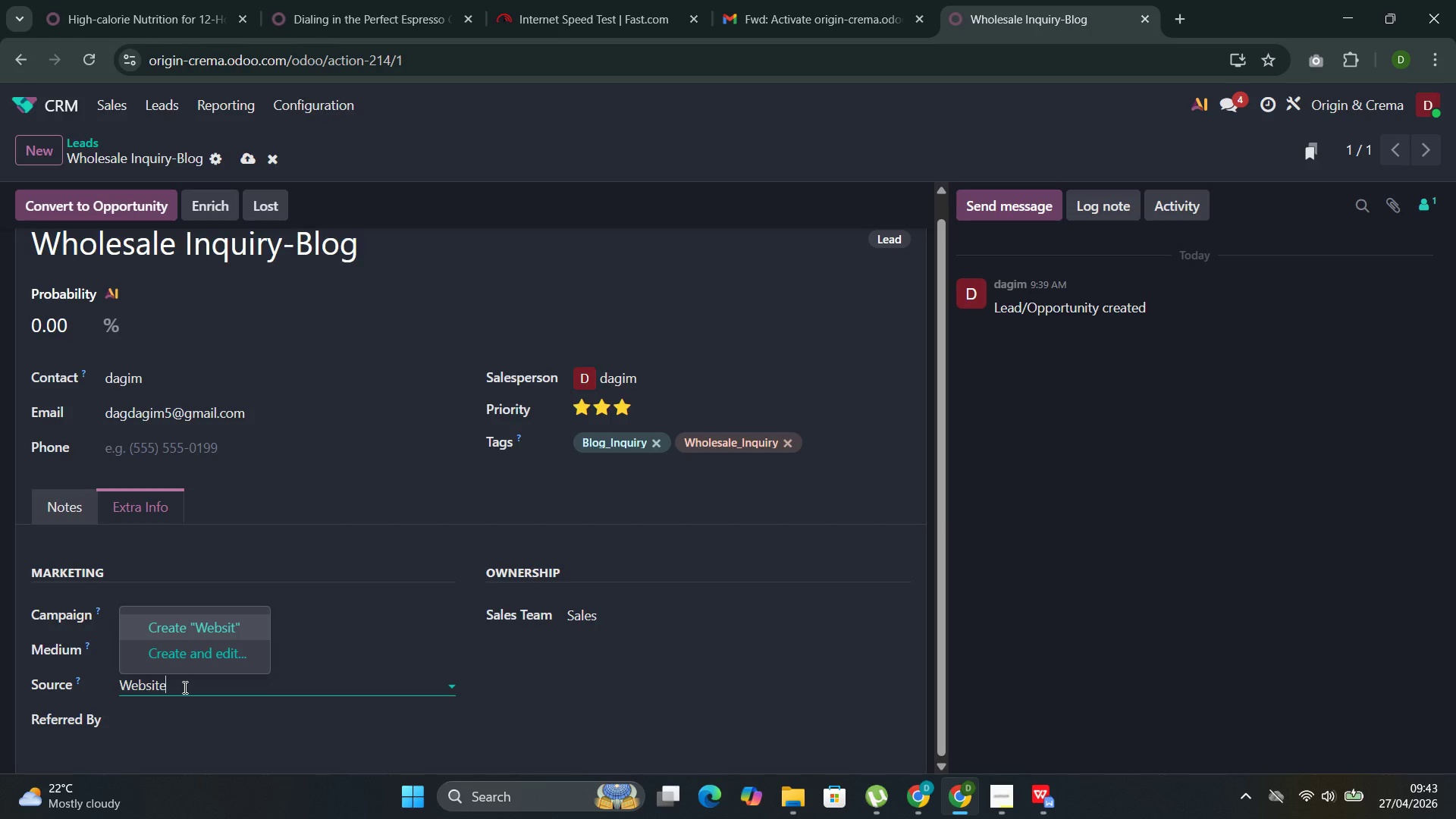 
type(e_Blog)
 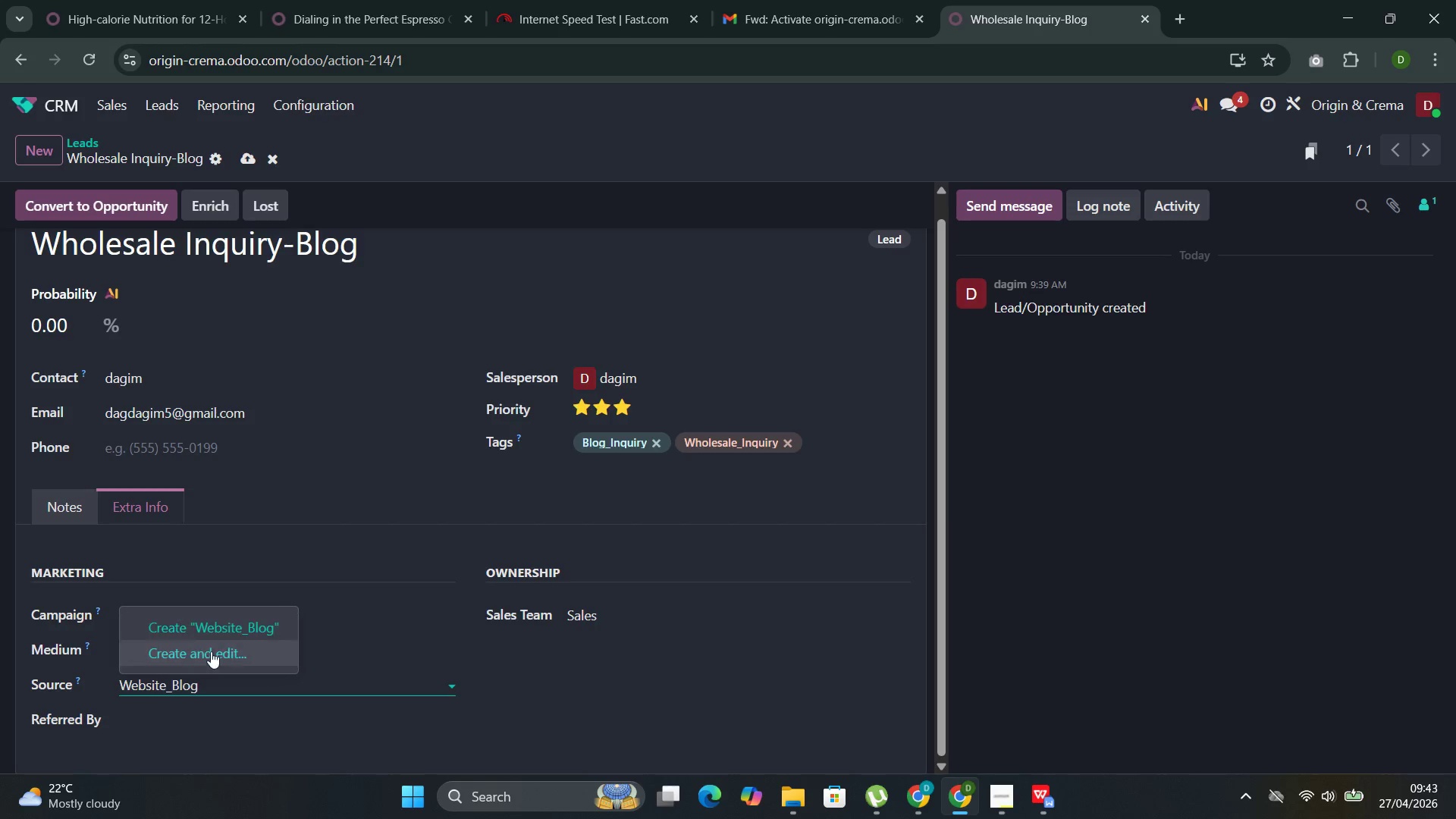 
left_click([234, 635])
 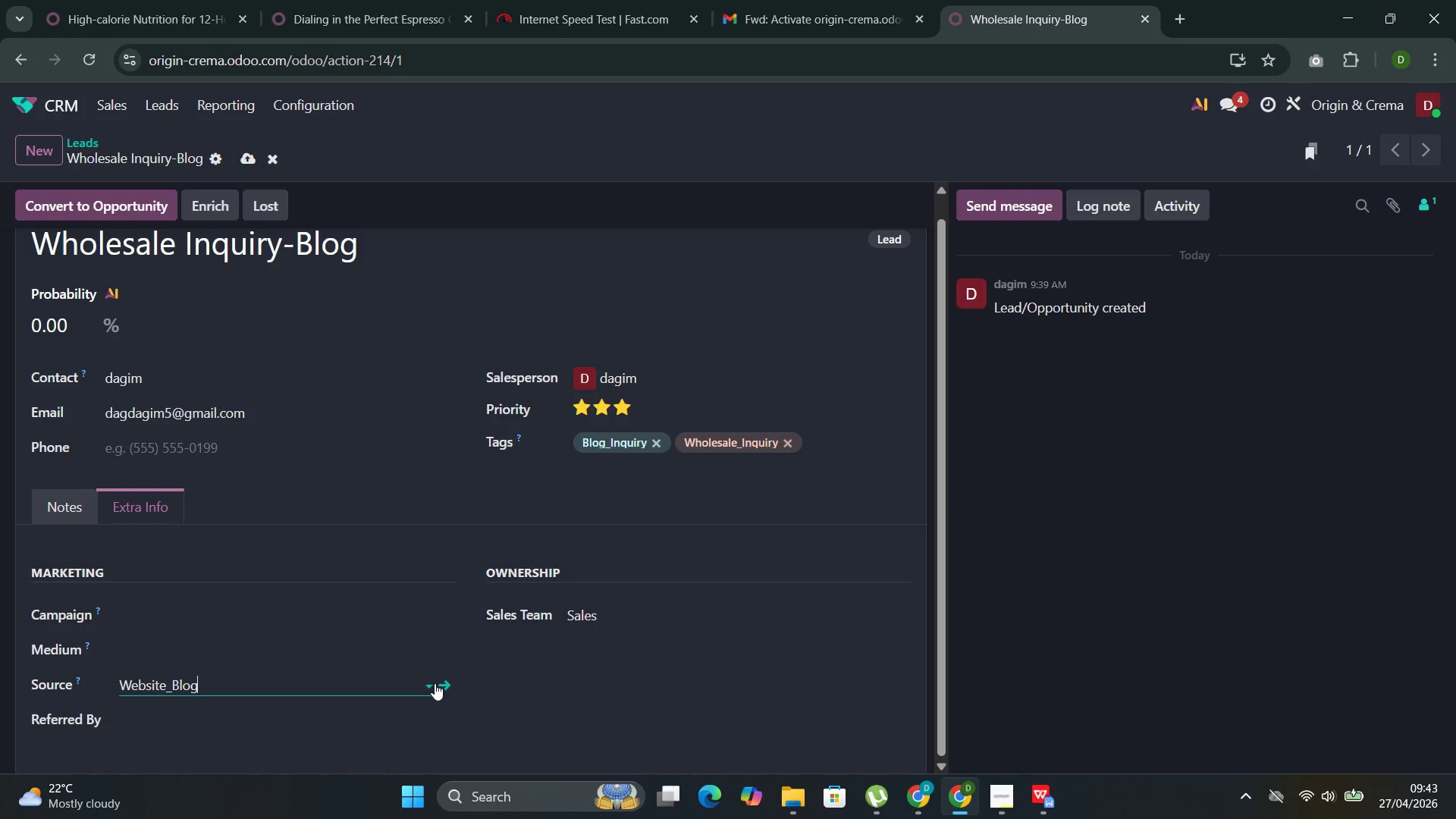 
left_click([429, 683])
 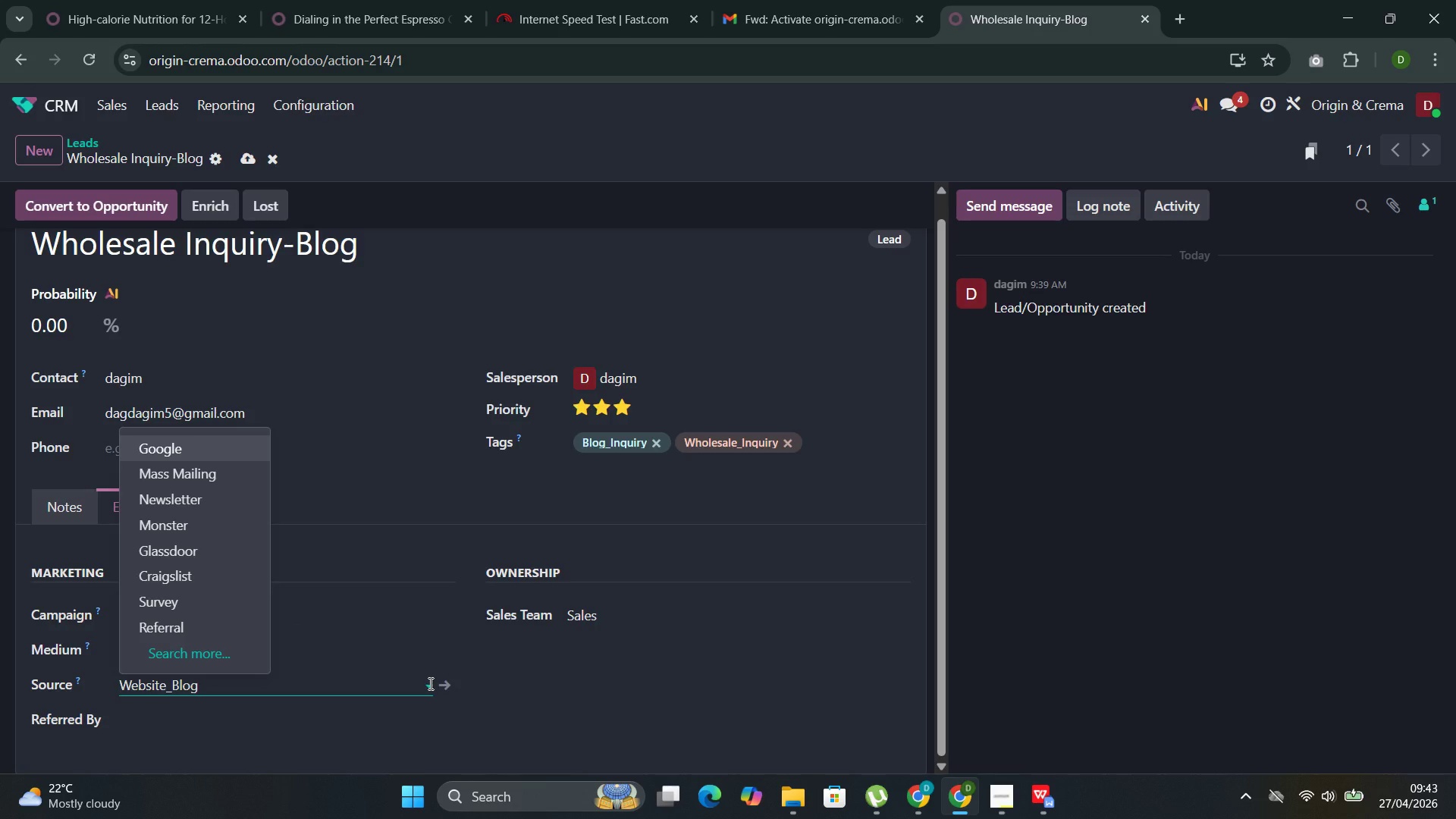 
left_click([429, 683])
 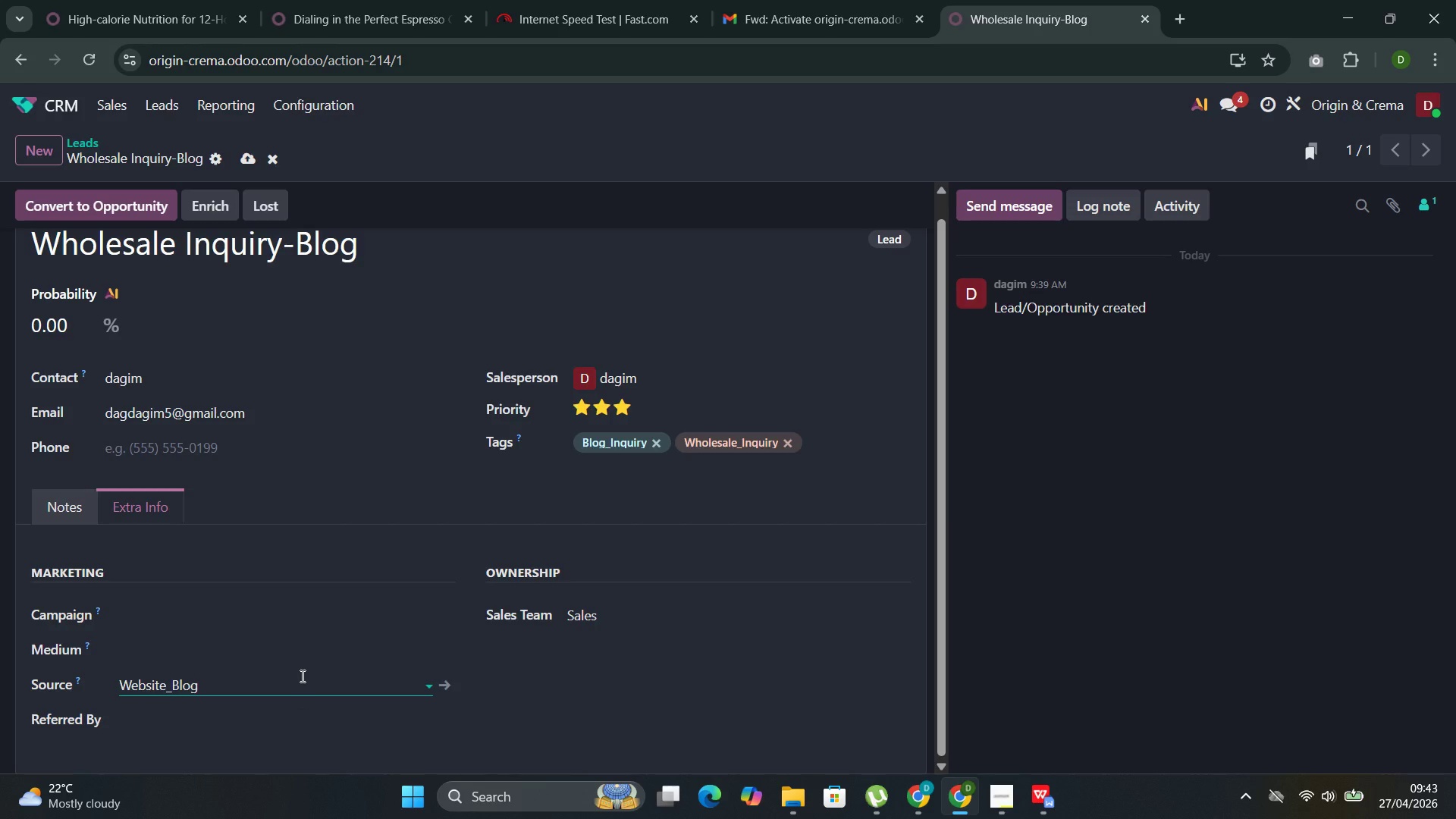 
wait(12.09)
 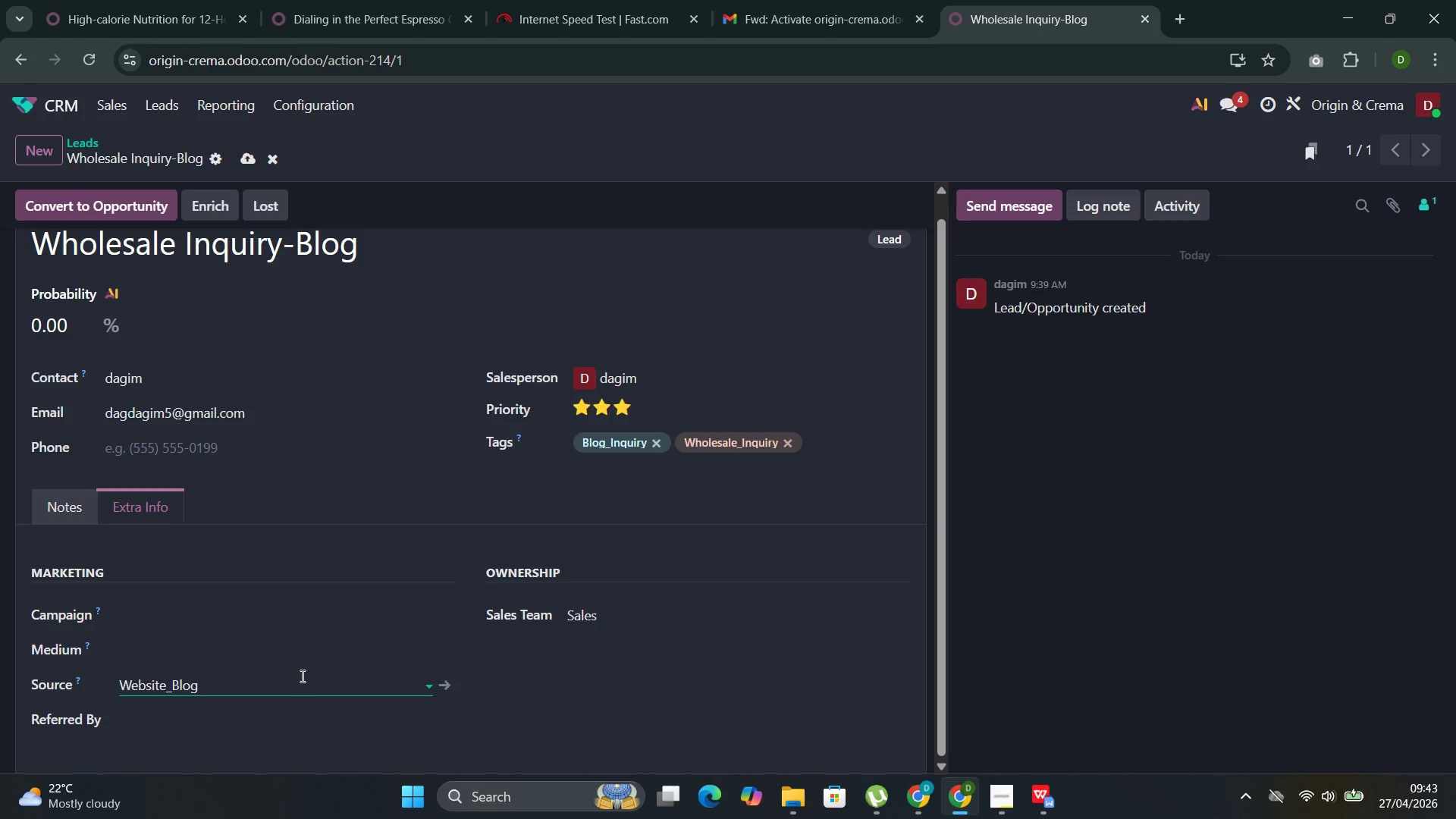 
left_click([253, 151])
 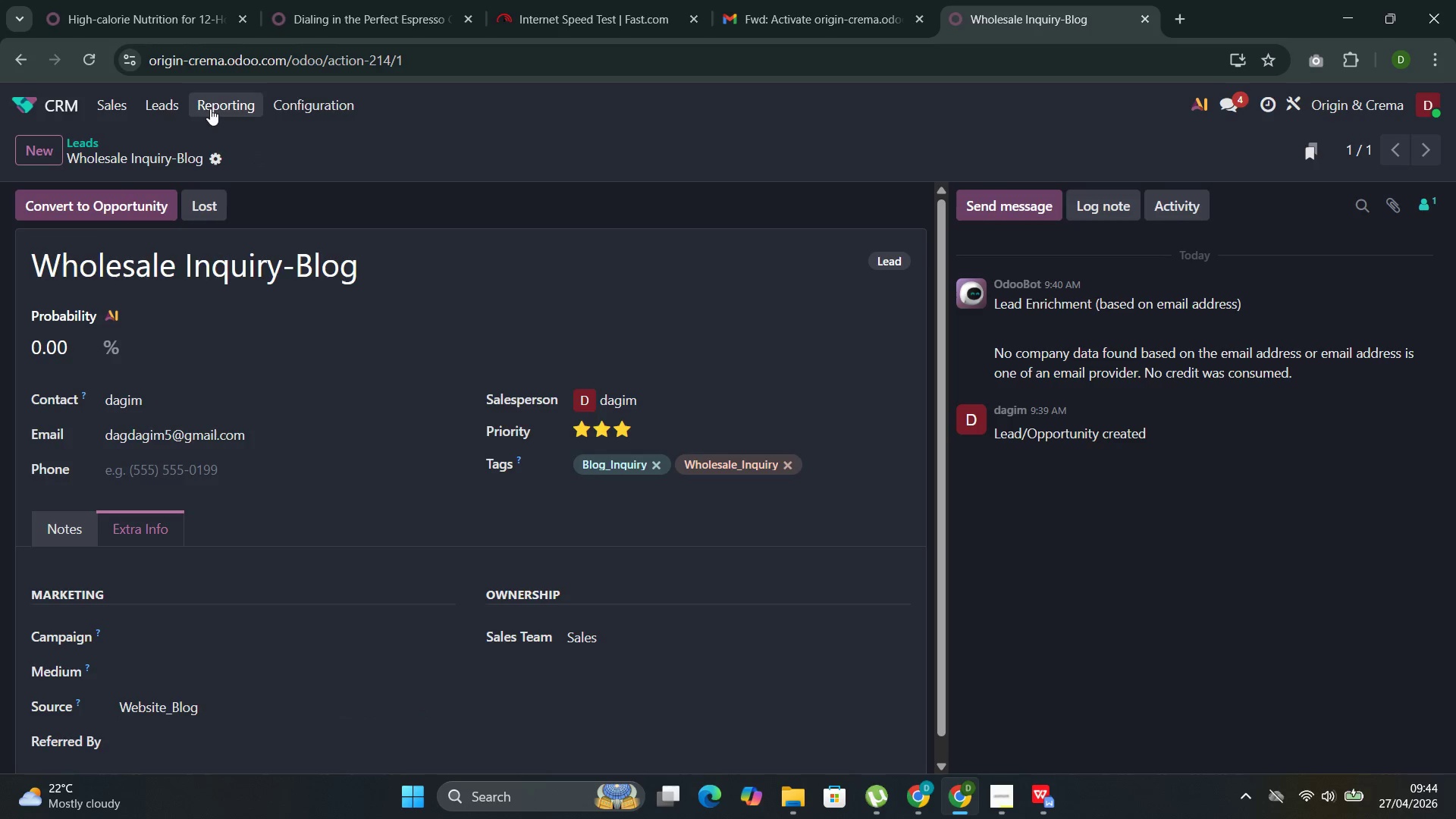 
left_click([161, 105])
 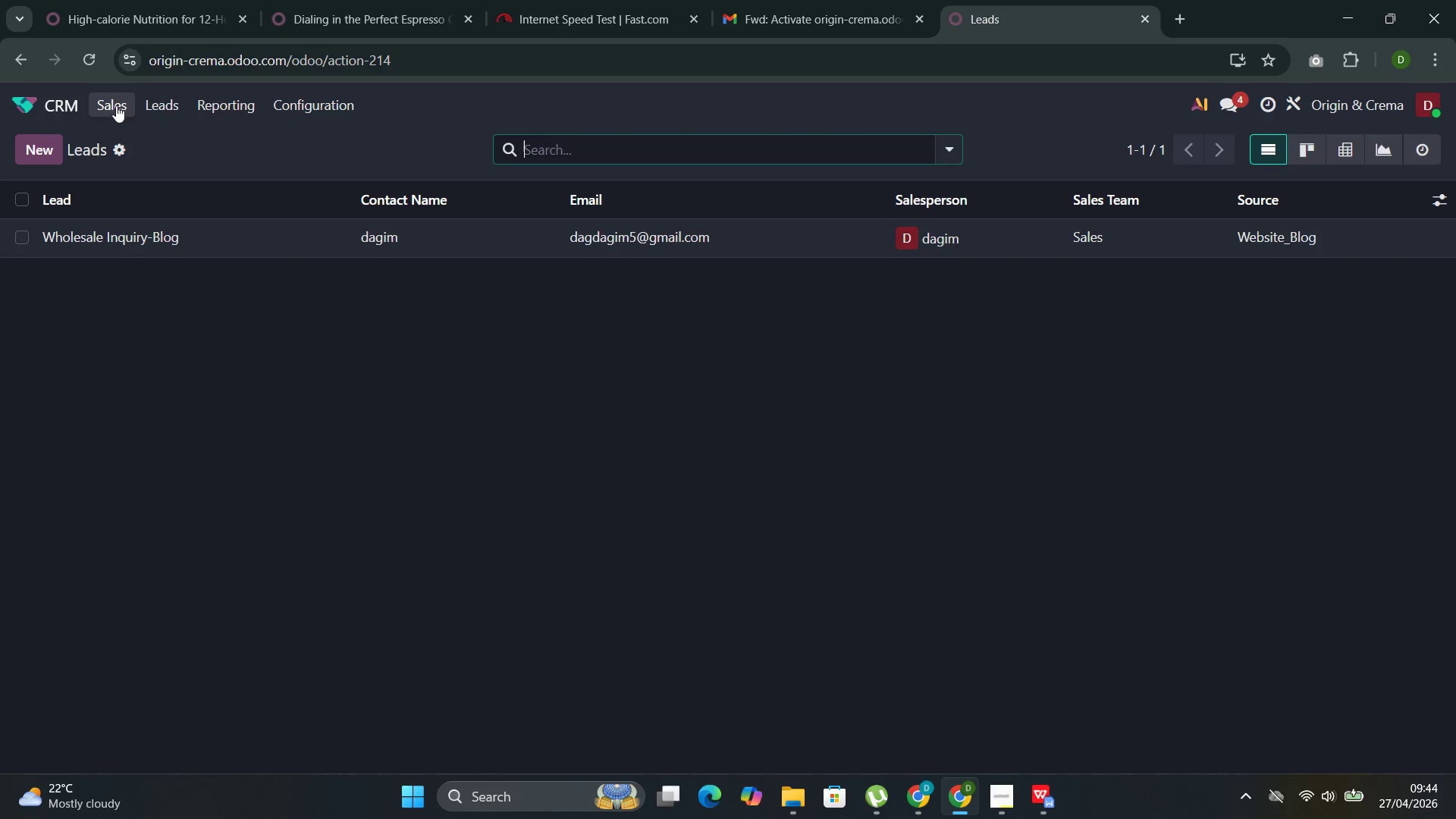 
wait(7.75)
 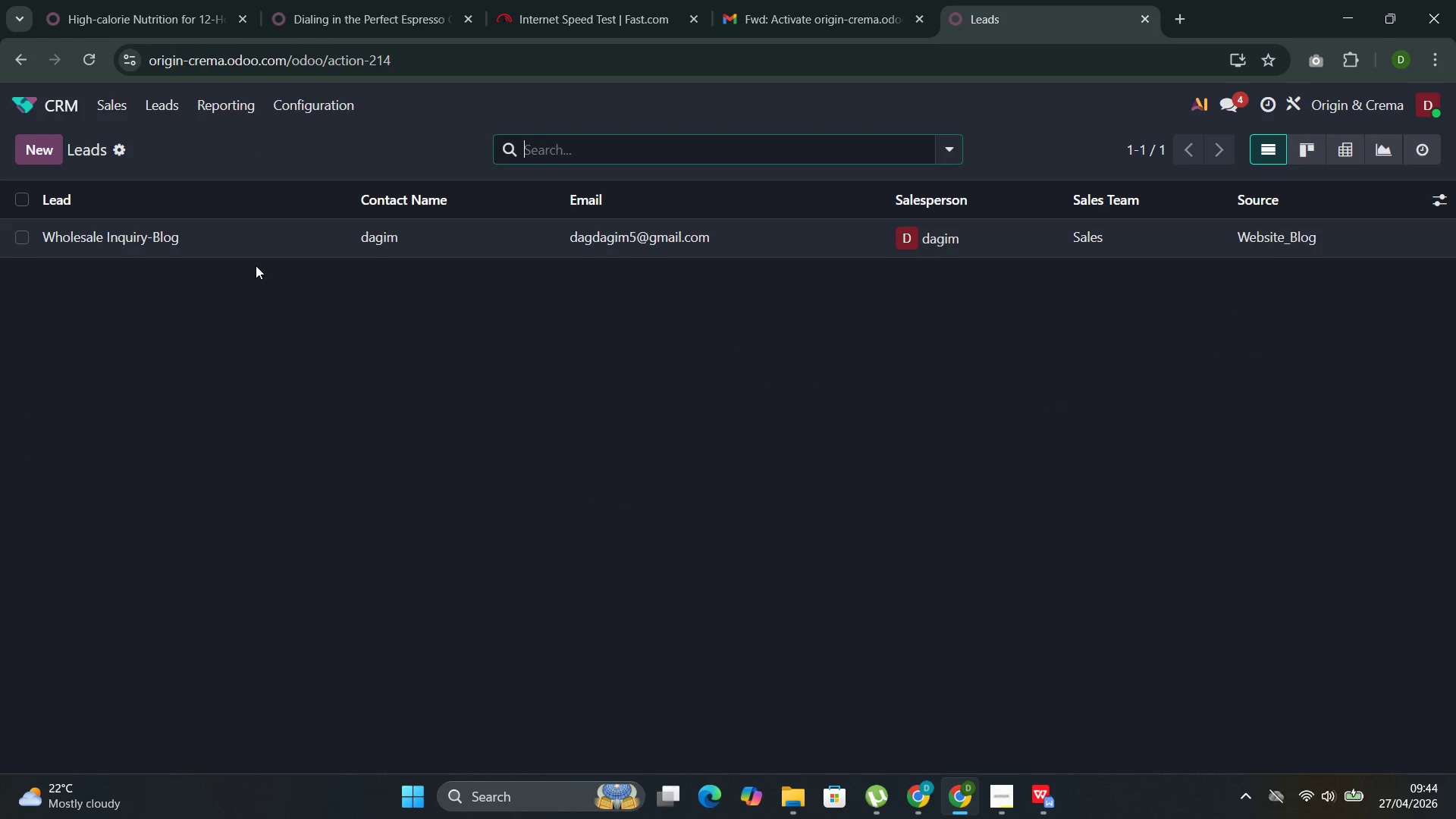 
left_click([57, 103])
 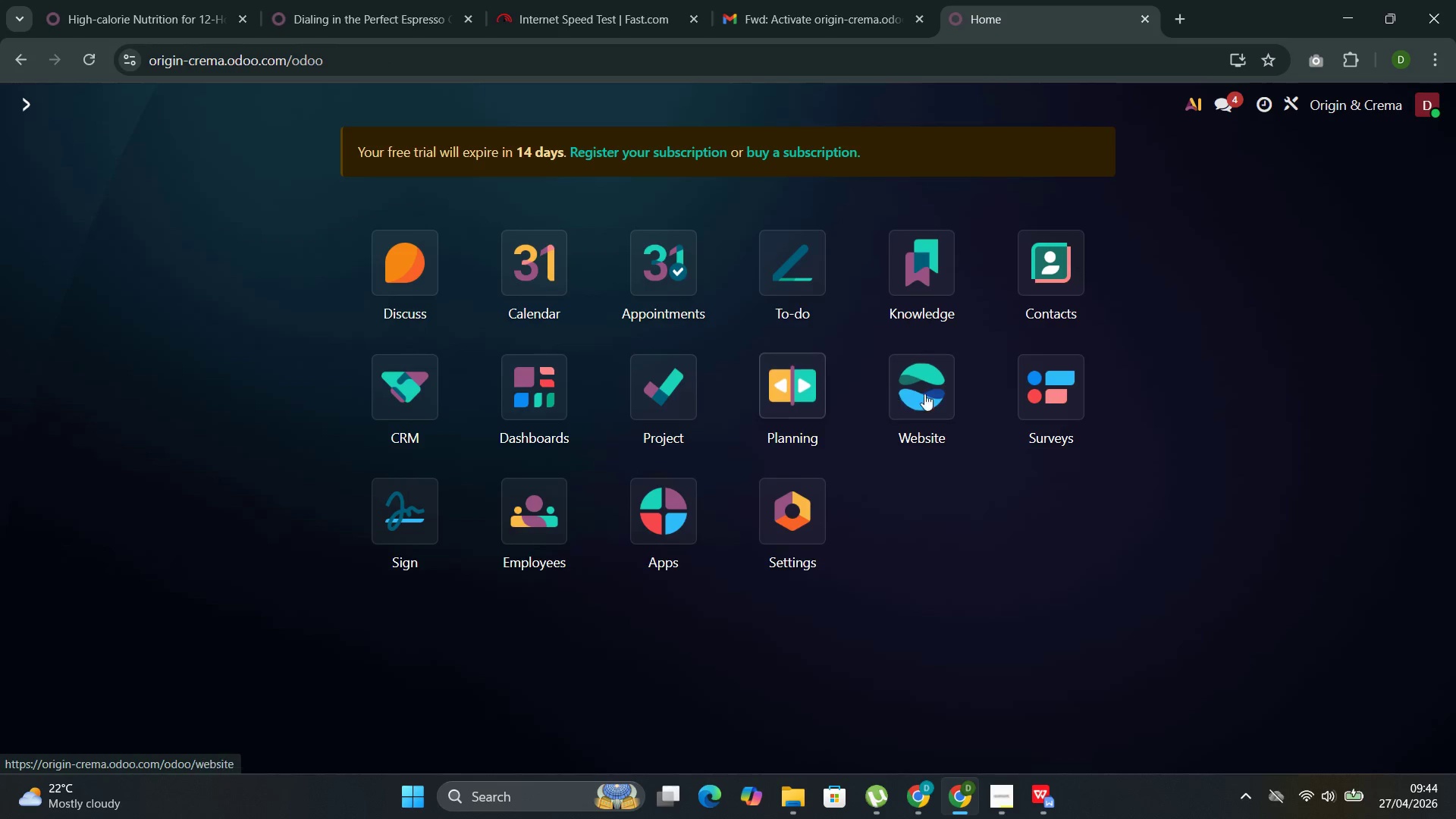 
left_click([930, 393])
 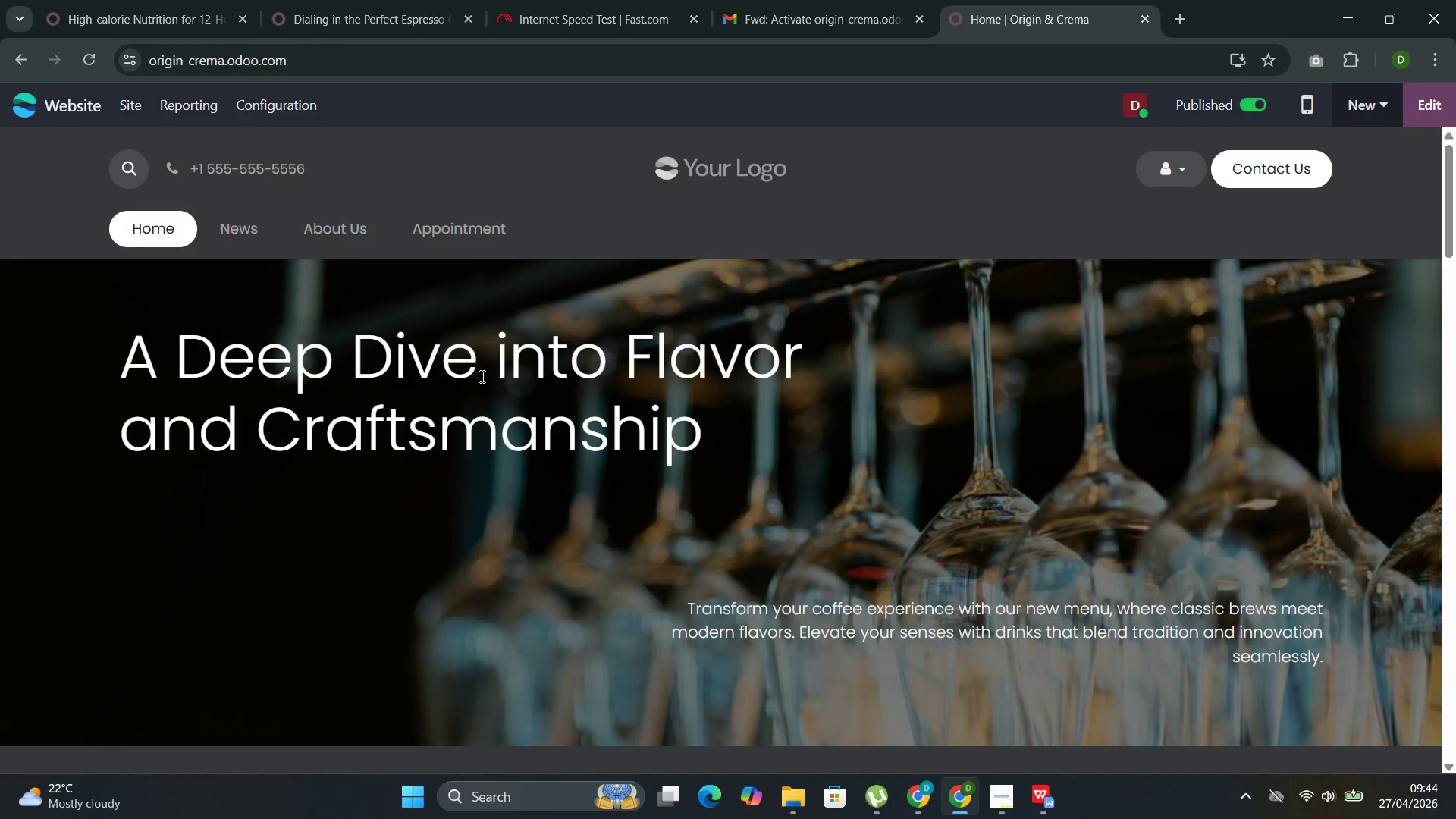 
left_click([241, 233])
 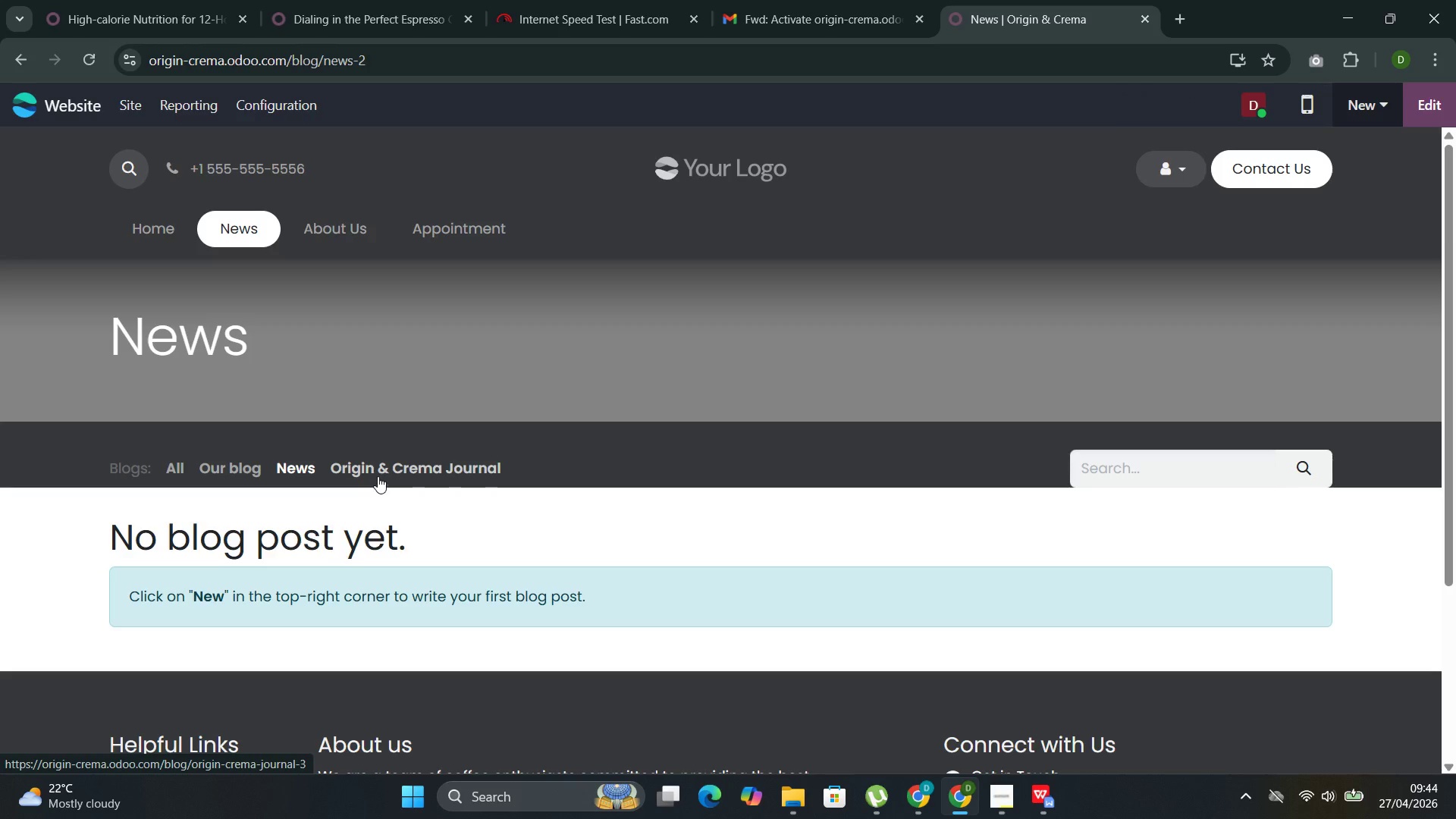 
left_click([387, 468])
 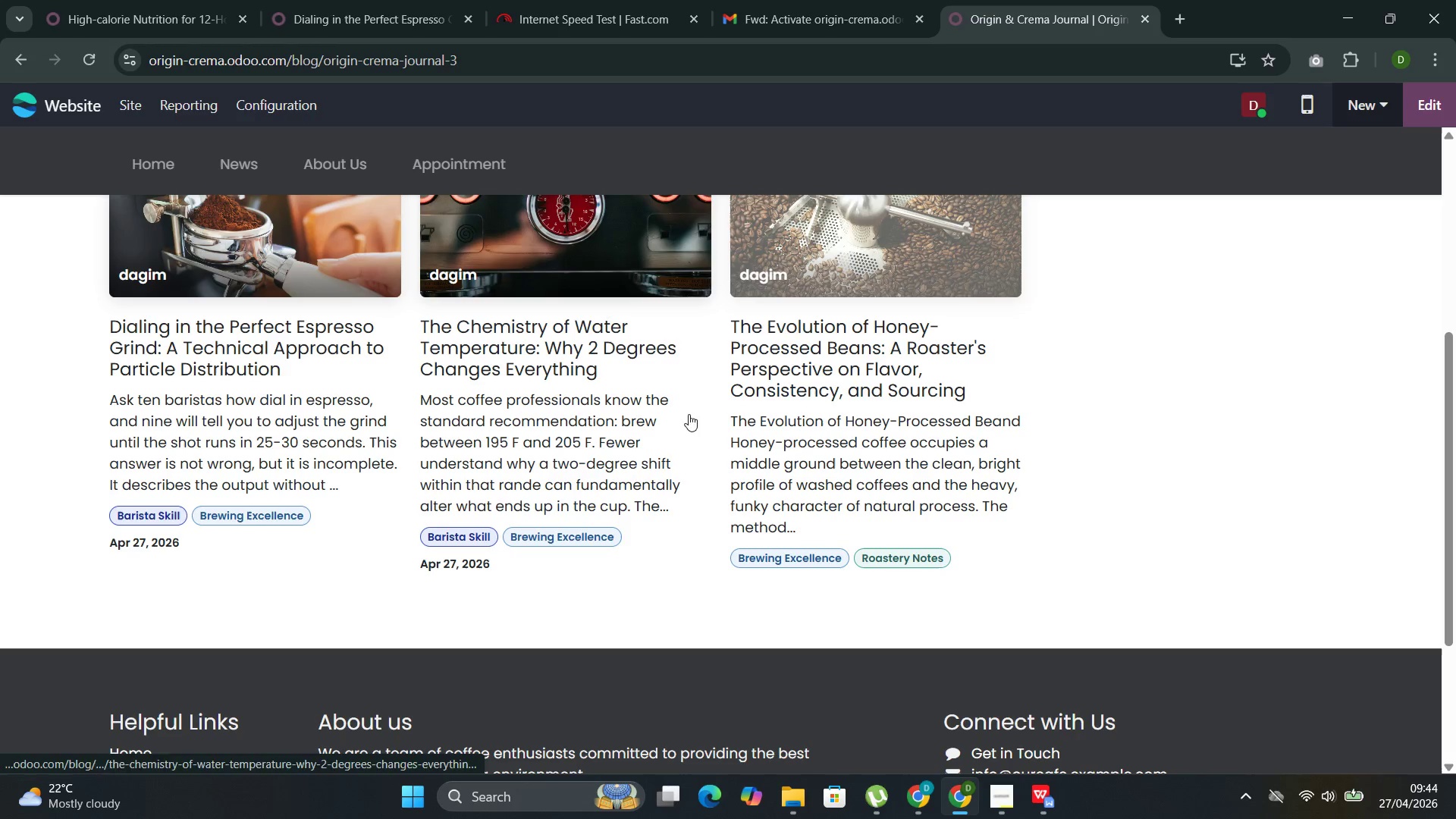 
left_click([832, 265])
 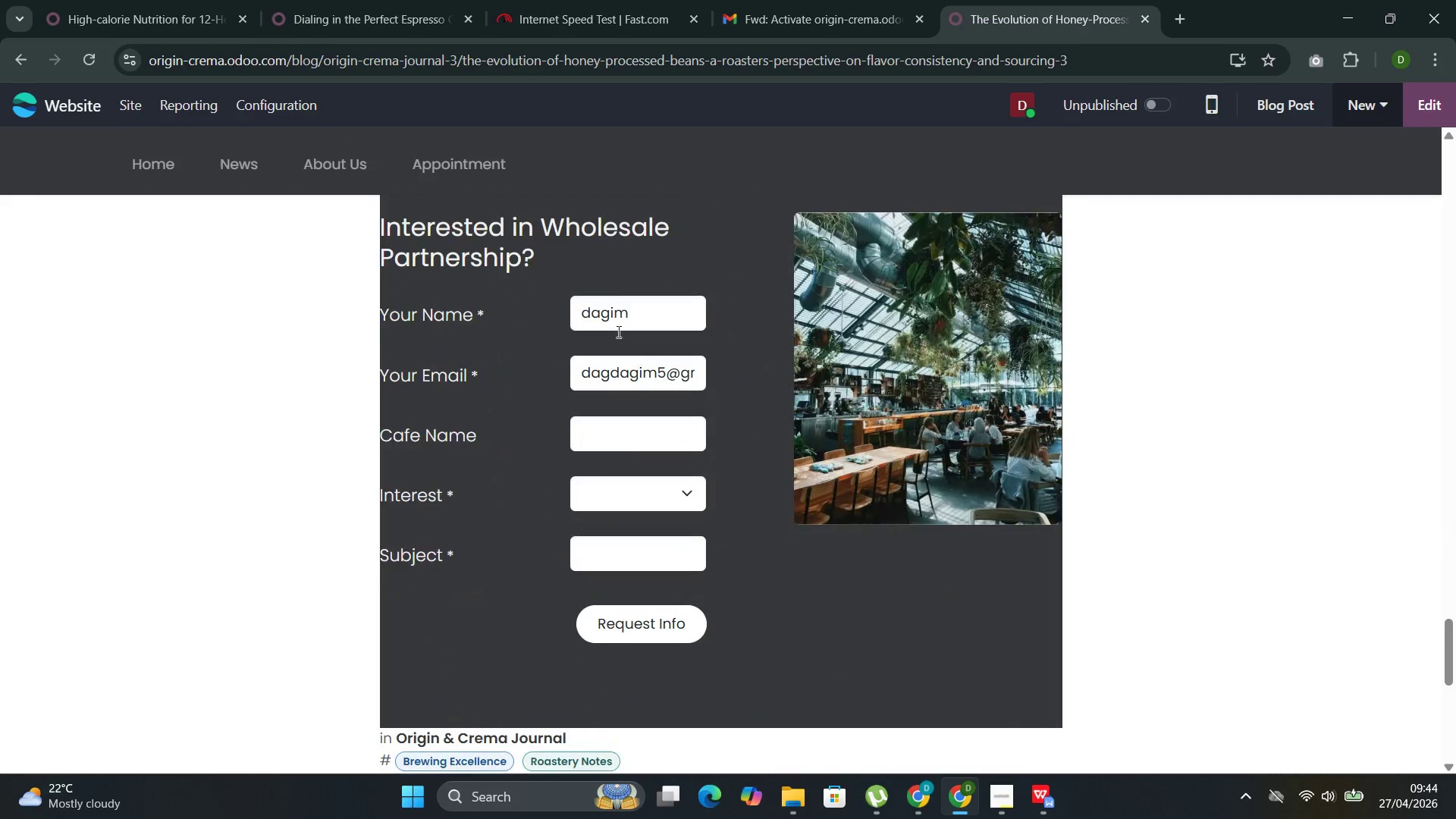 
wait(5.48)
 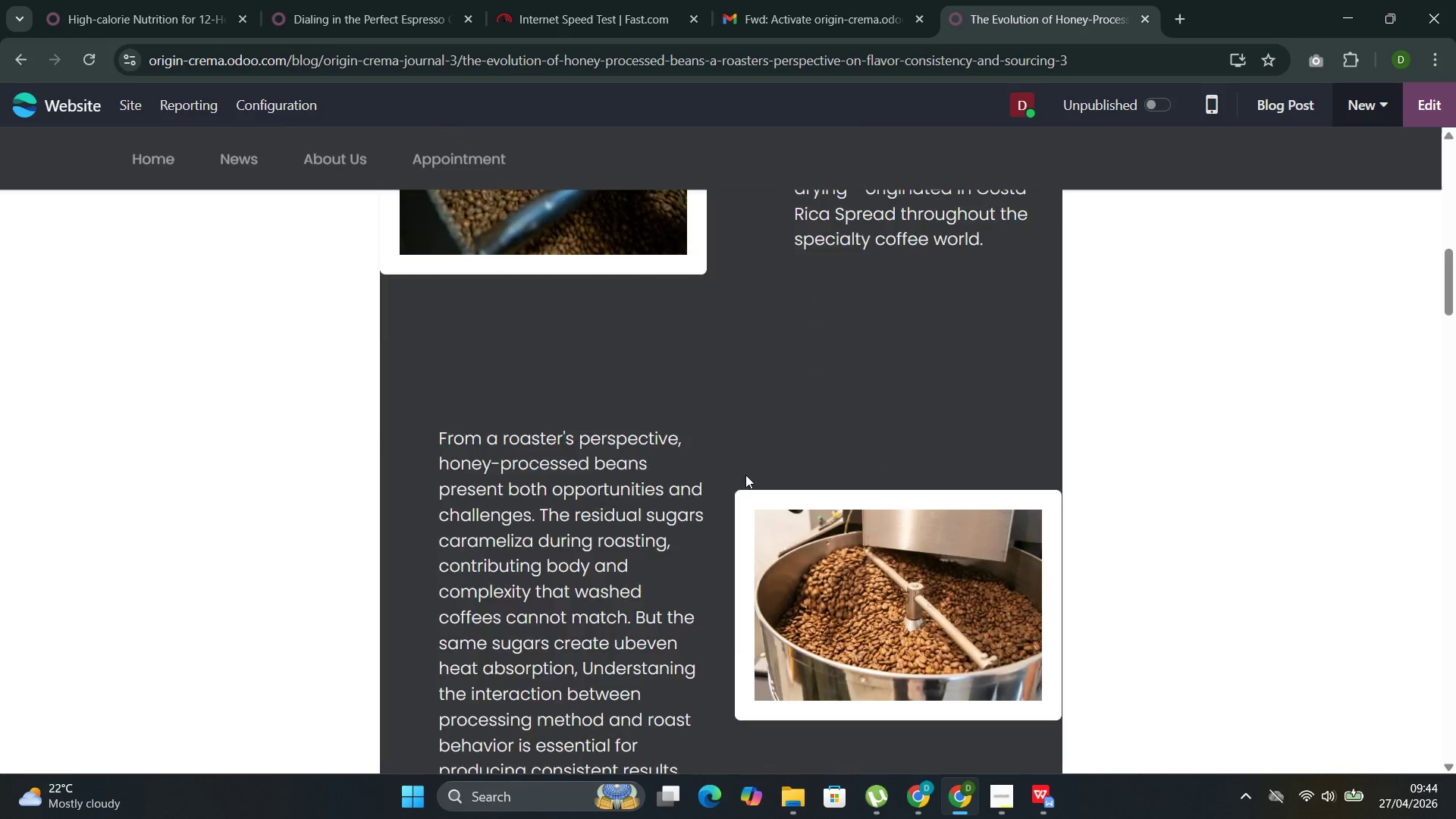 
left_click([613, 446])
 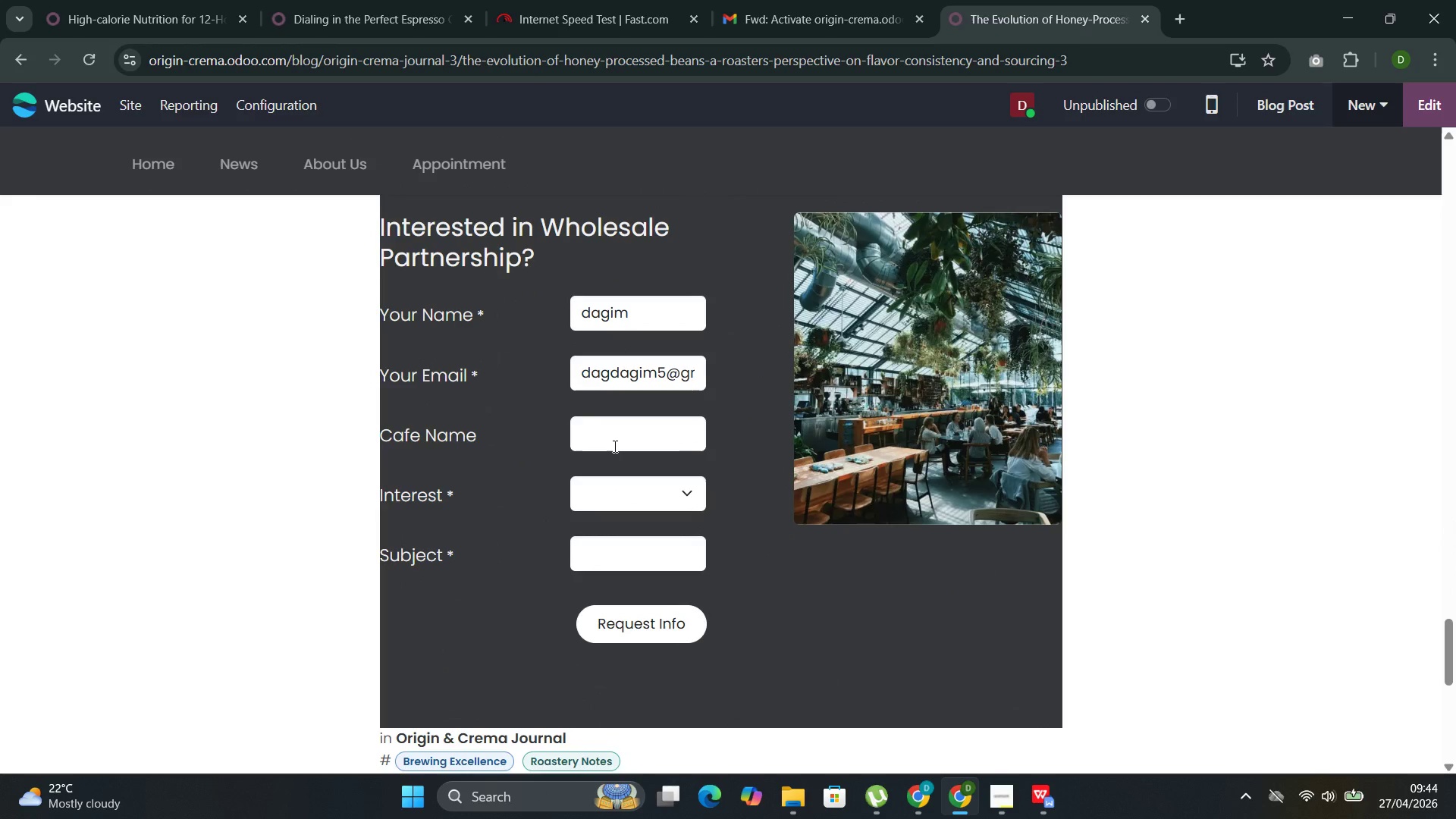 
type(new )
 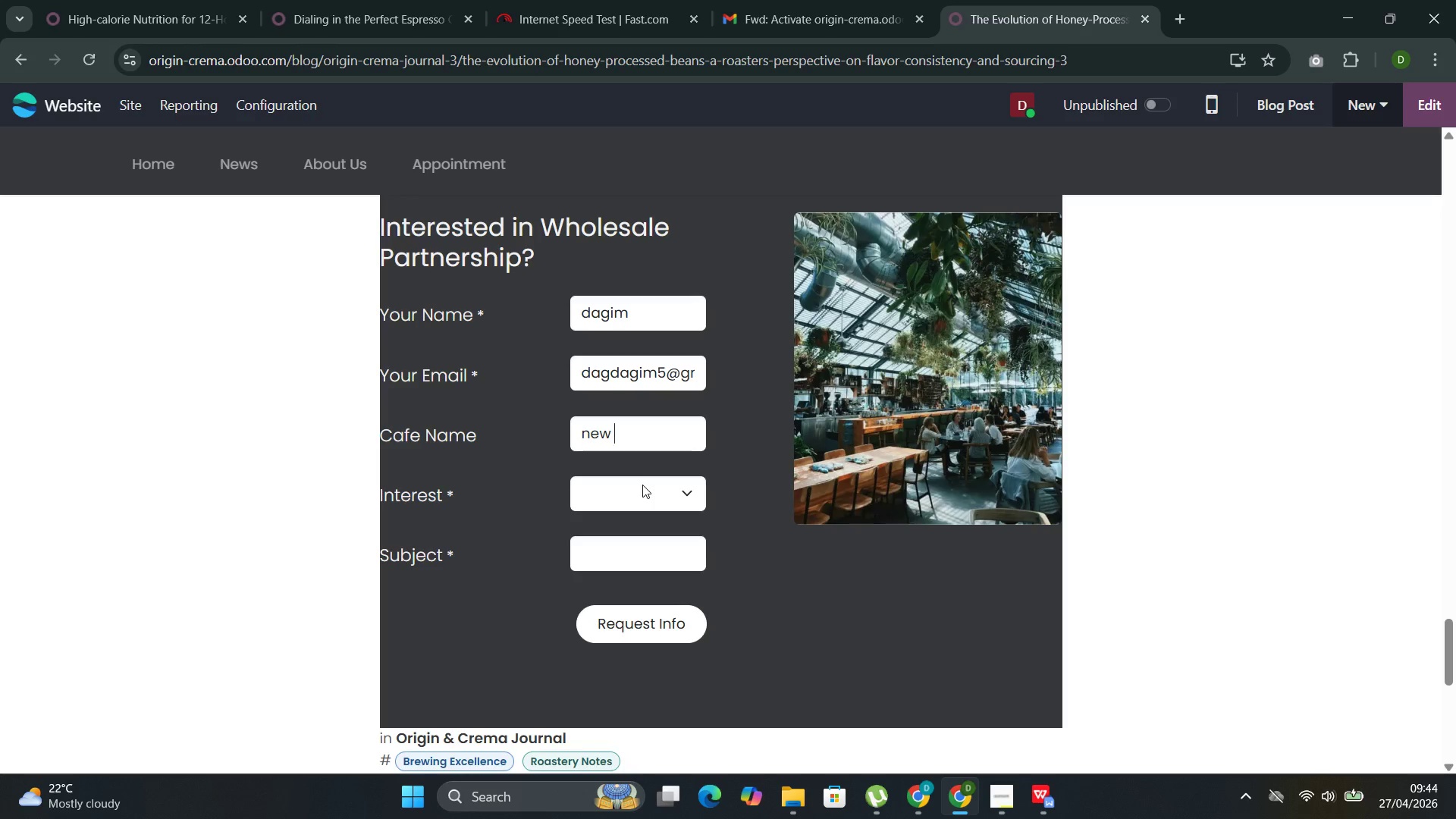 
left_click([642, 485])
 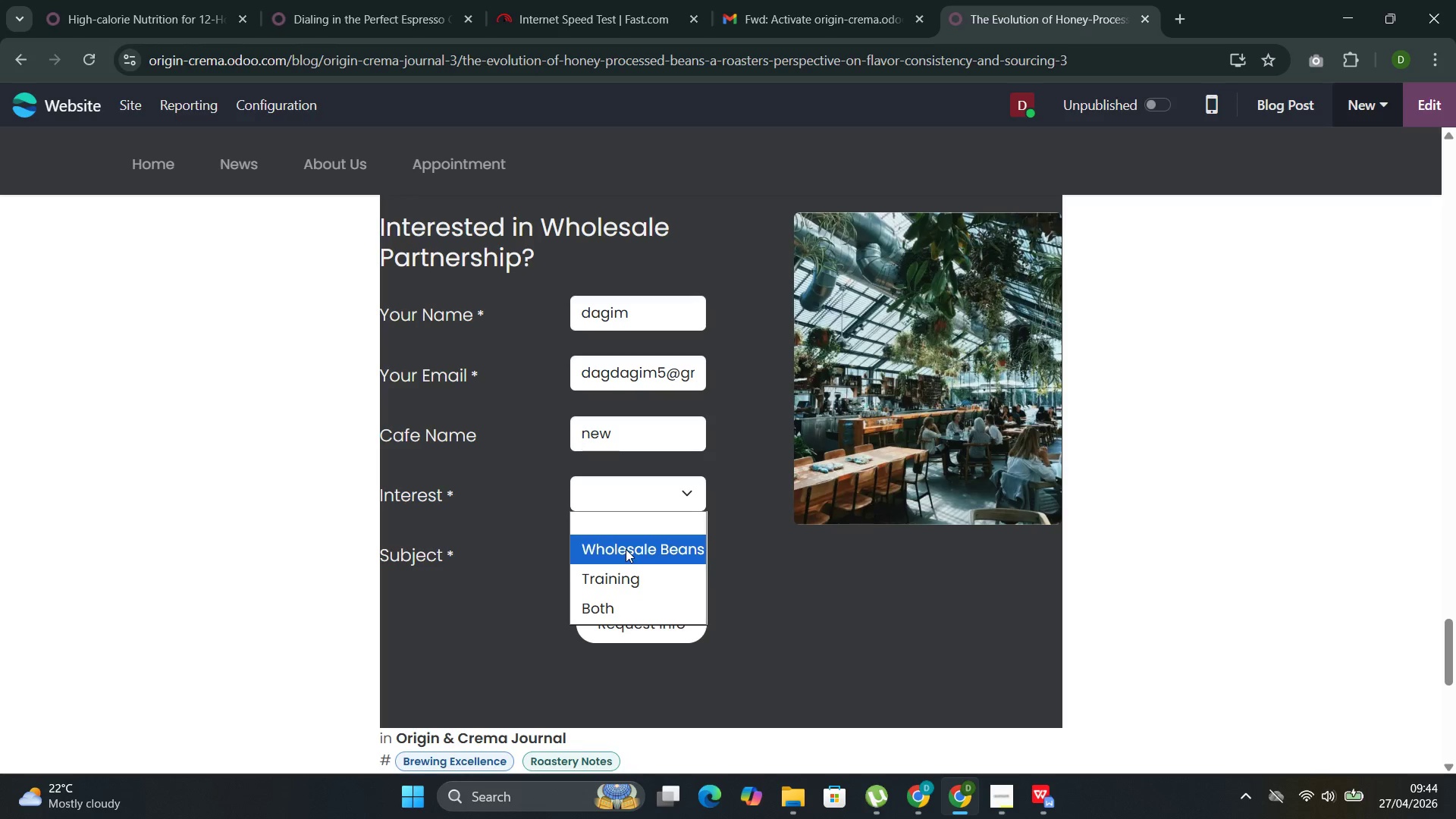 
left_click([626, 549])
 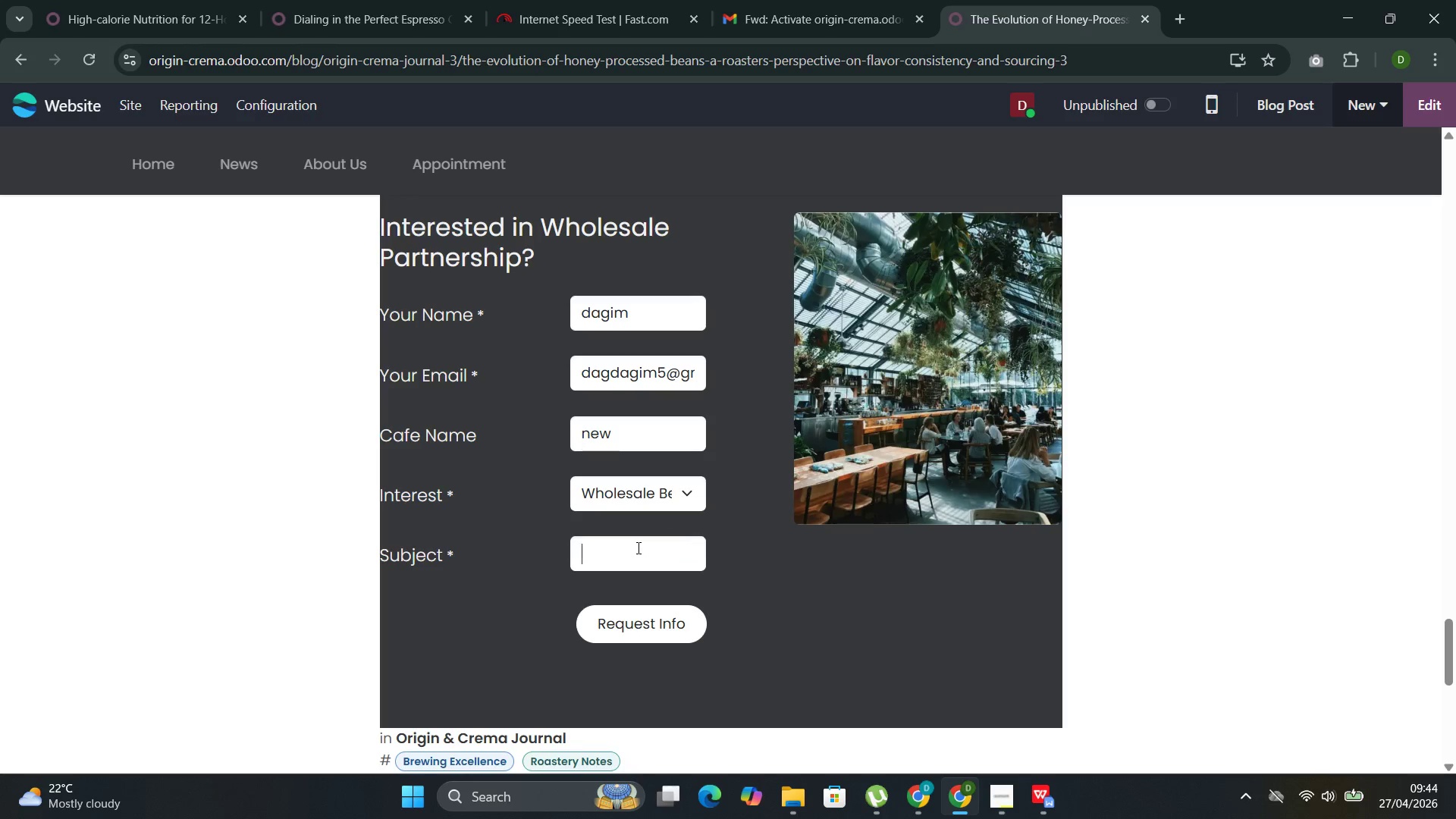 
left_click([637, 548])
 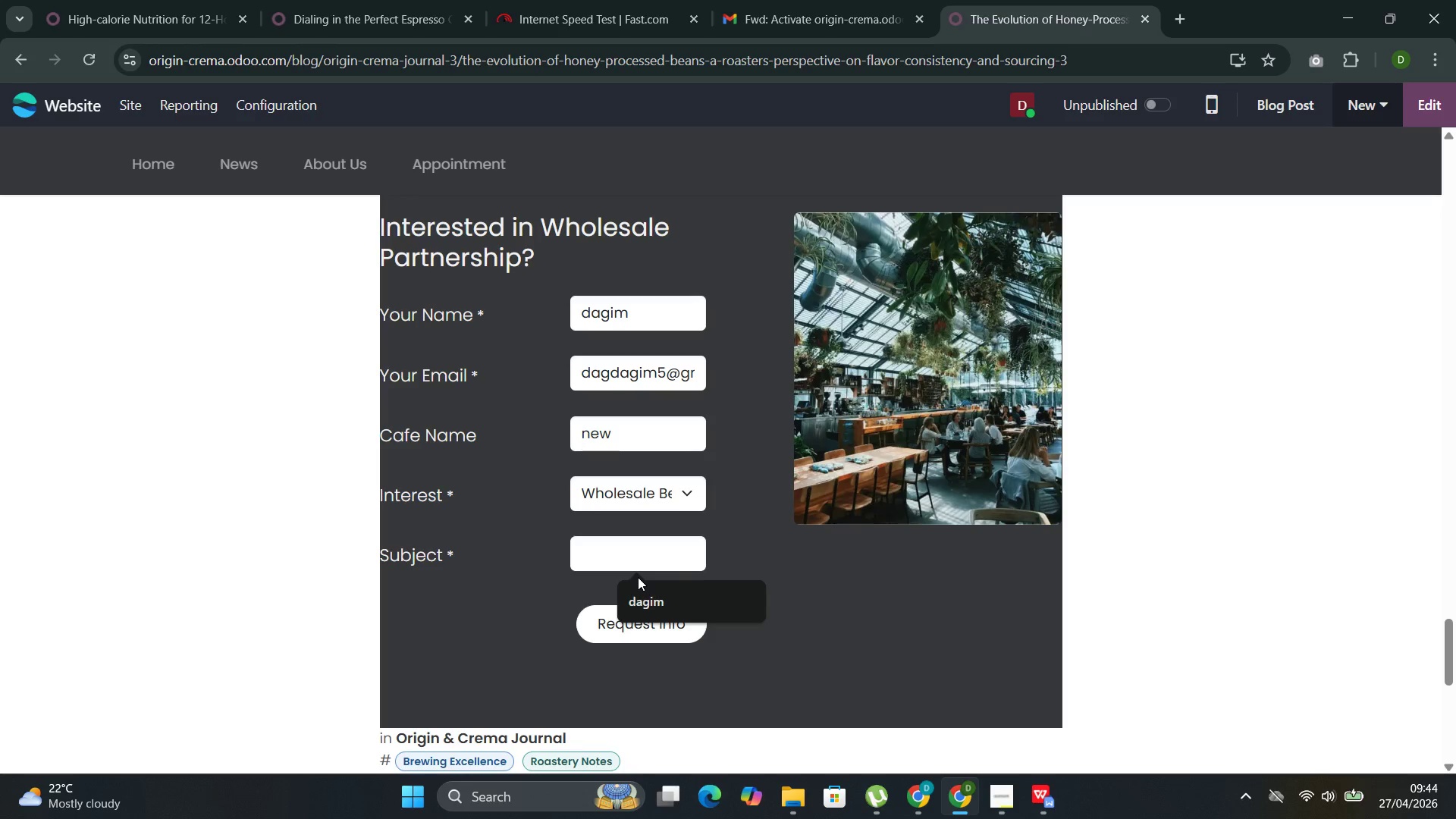 
type(question)
 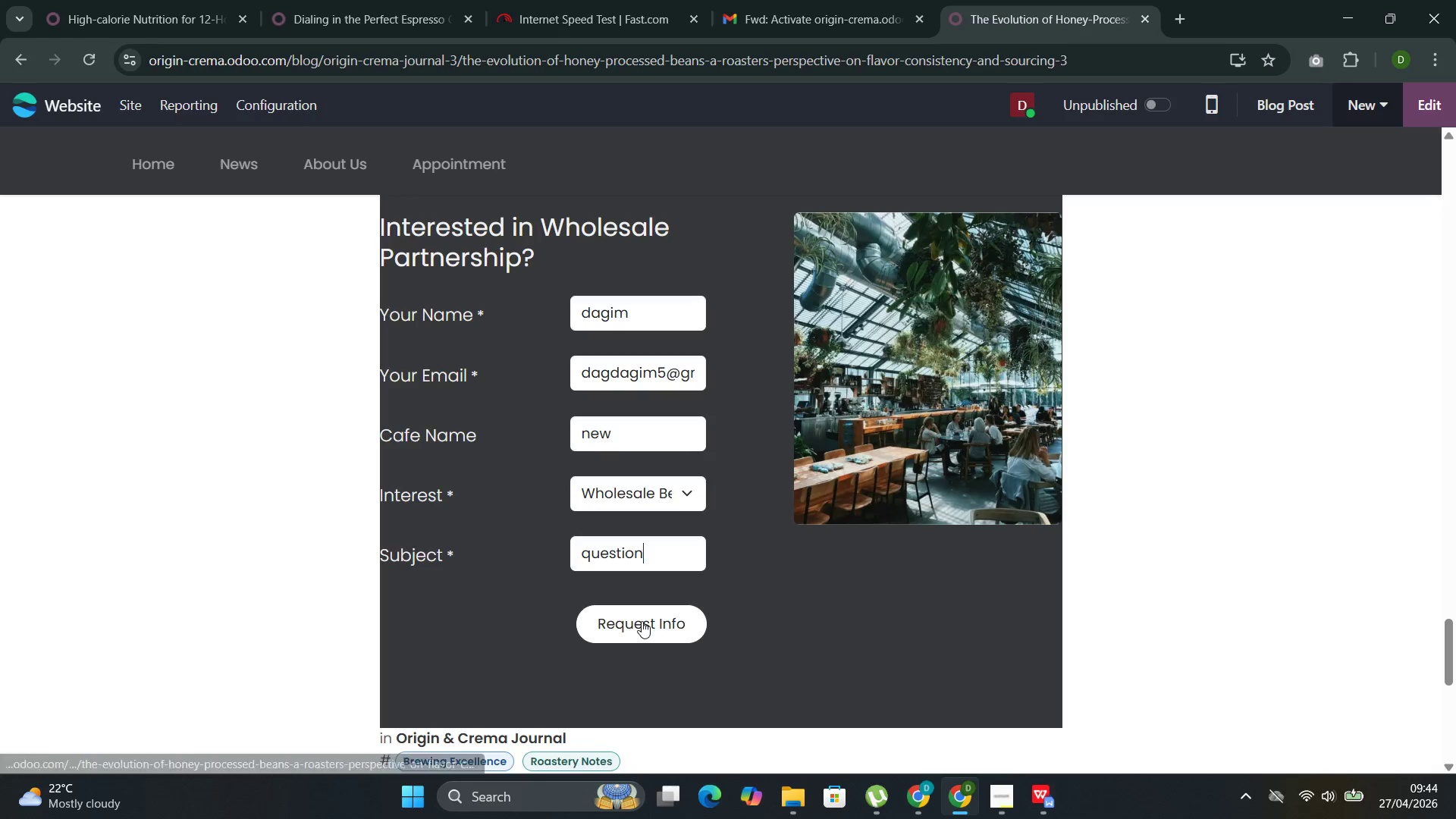 
left_click([642, 621])
 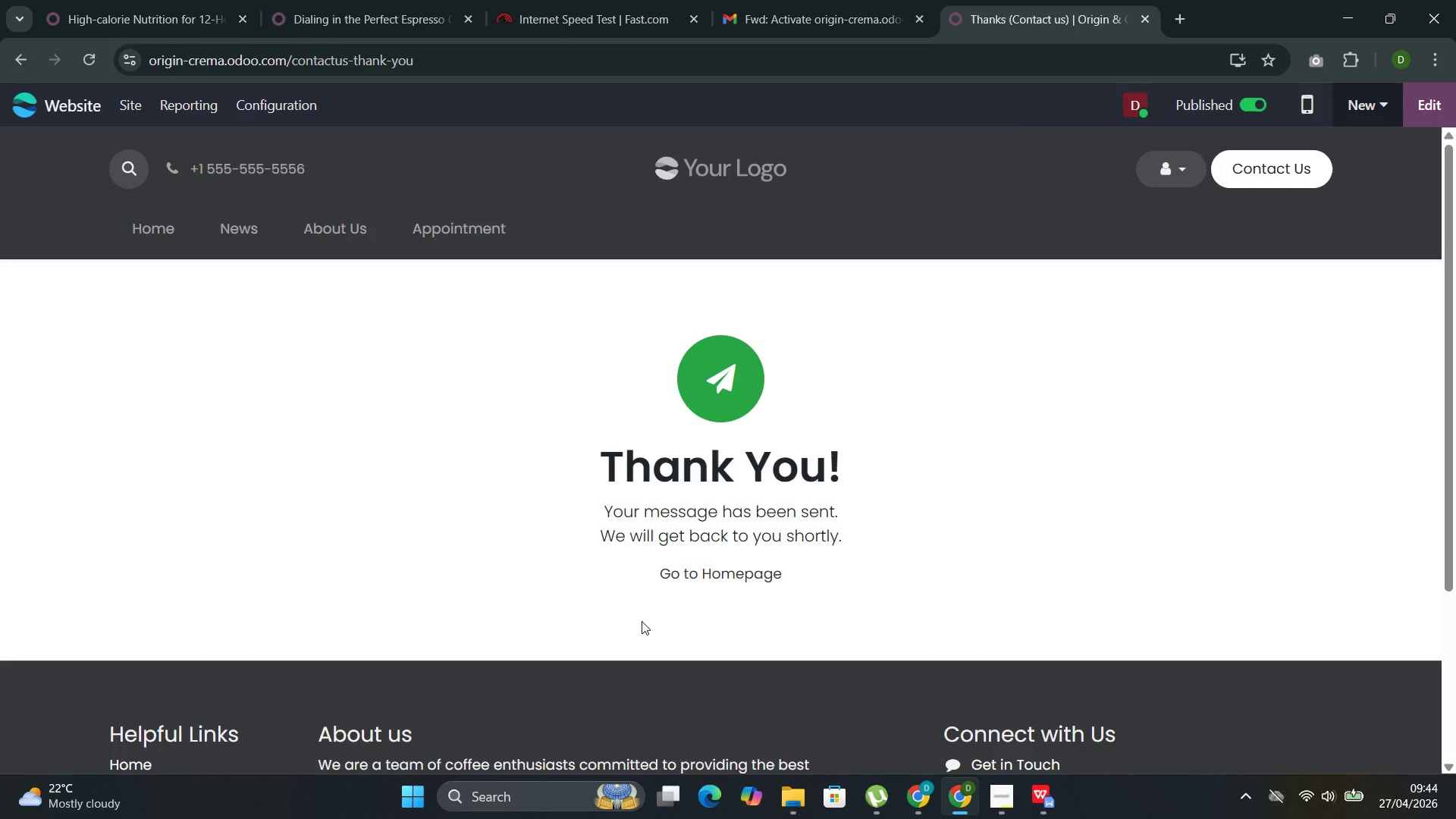 
wait(5.97)
 